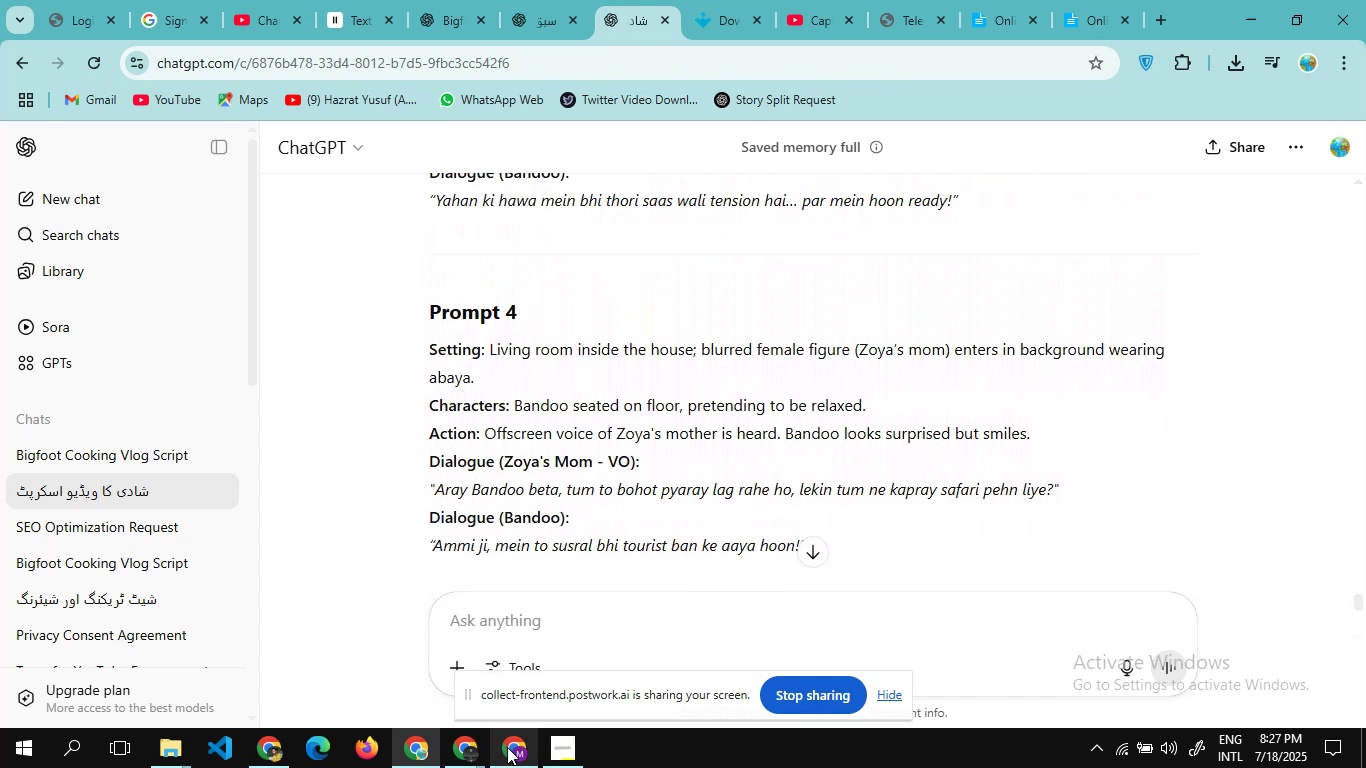 
left_click([507, 747])
 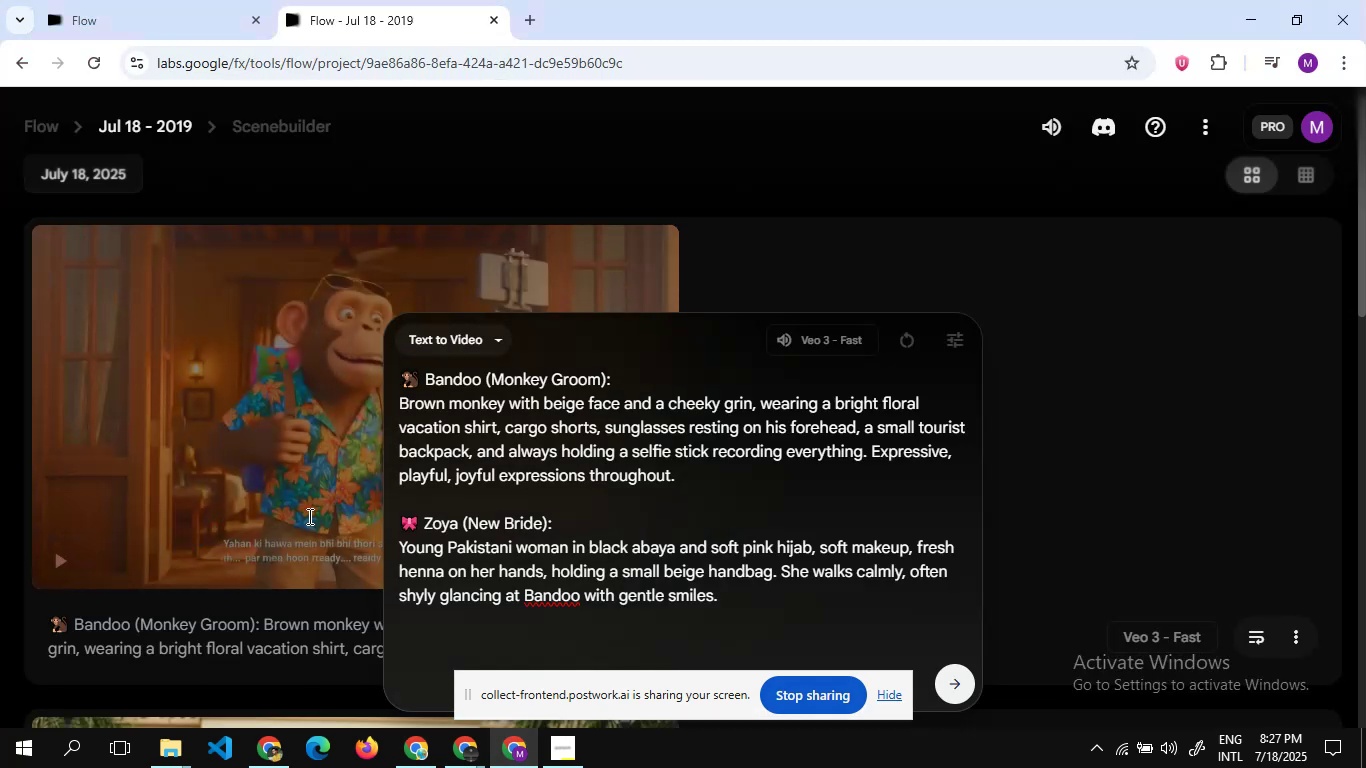 
scroll: coordinate [302, 515], scroll_direction: up, amount: 3.0
 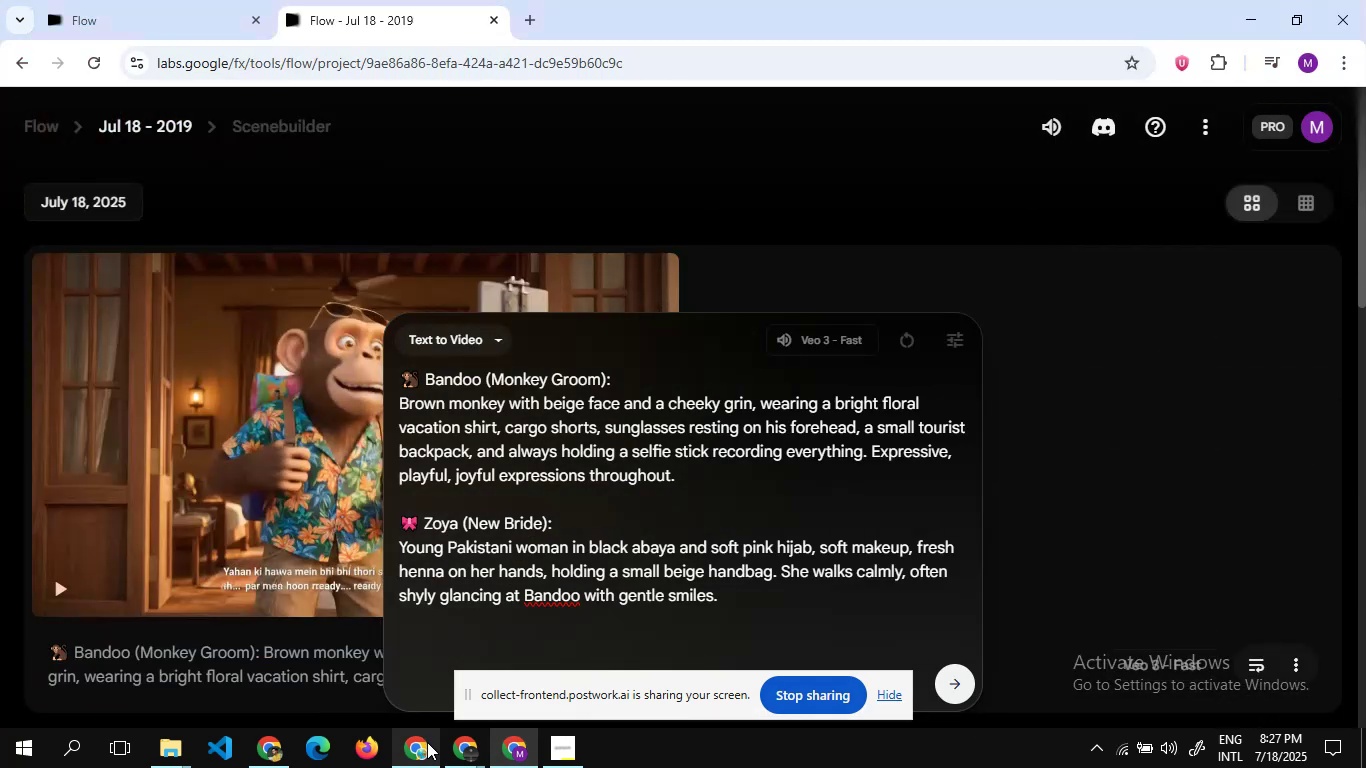 
left_click([427, 742])
 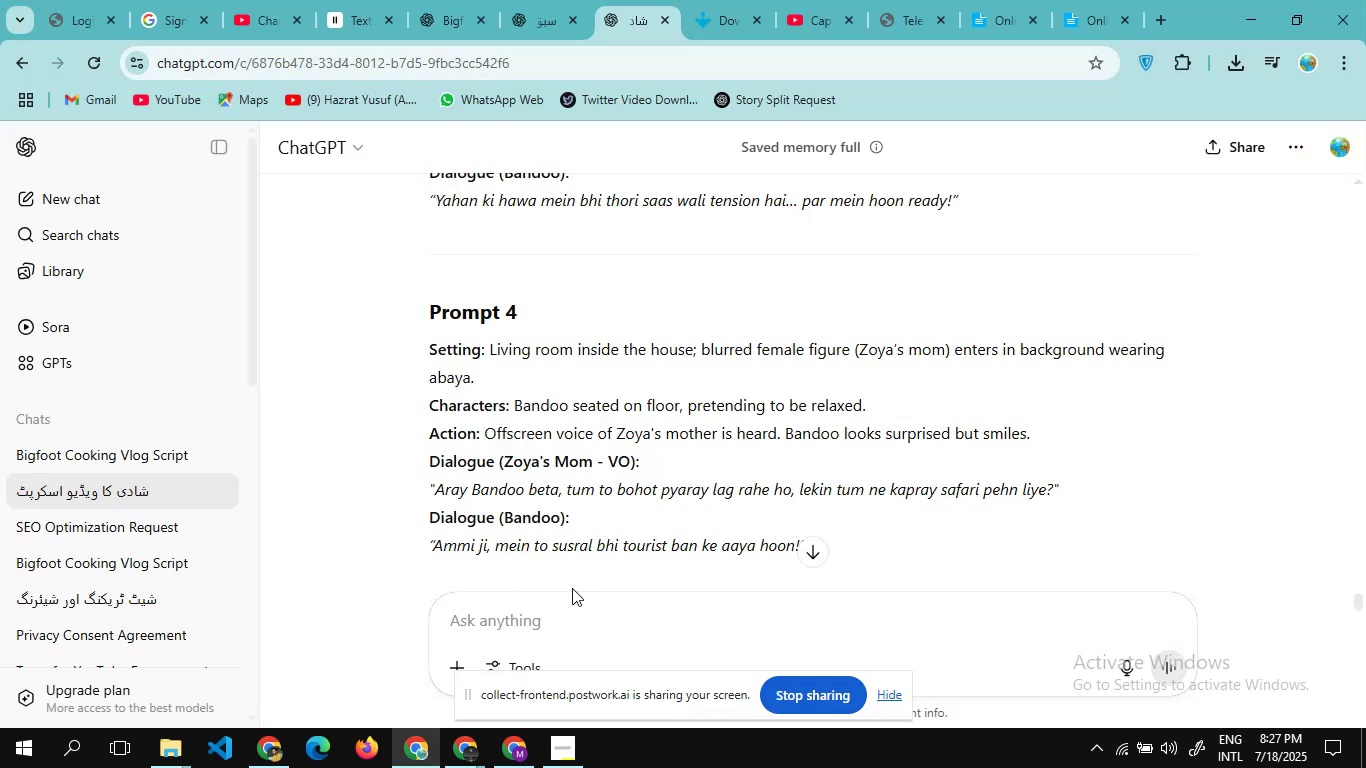 
left_click_drag(start_coordinate=[573, 589], to_coordinate=[396, 334])
 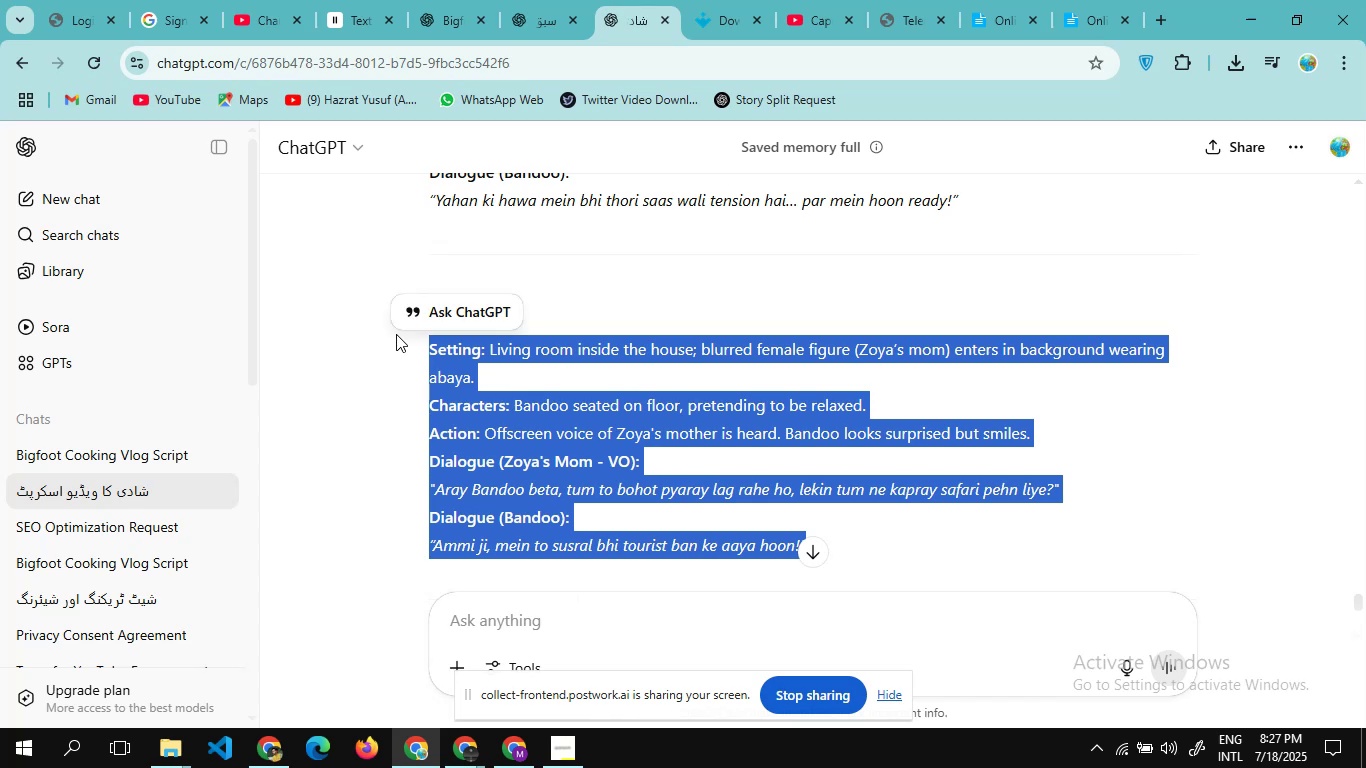 
hold_key(key=ControlLeft, duration=0.63)
 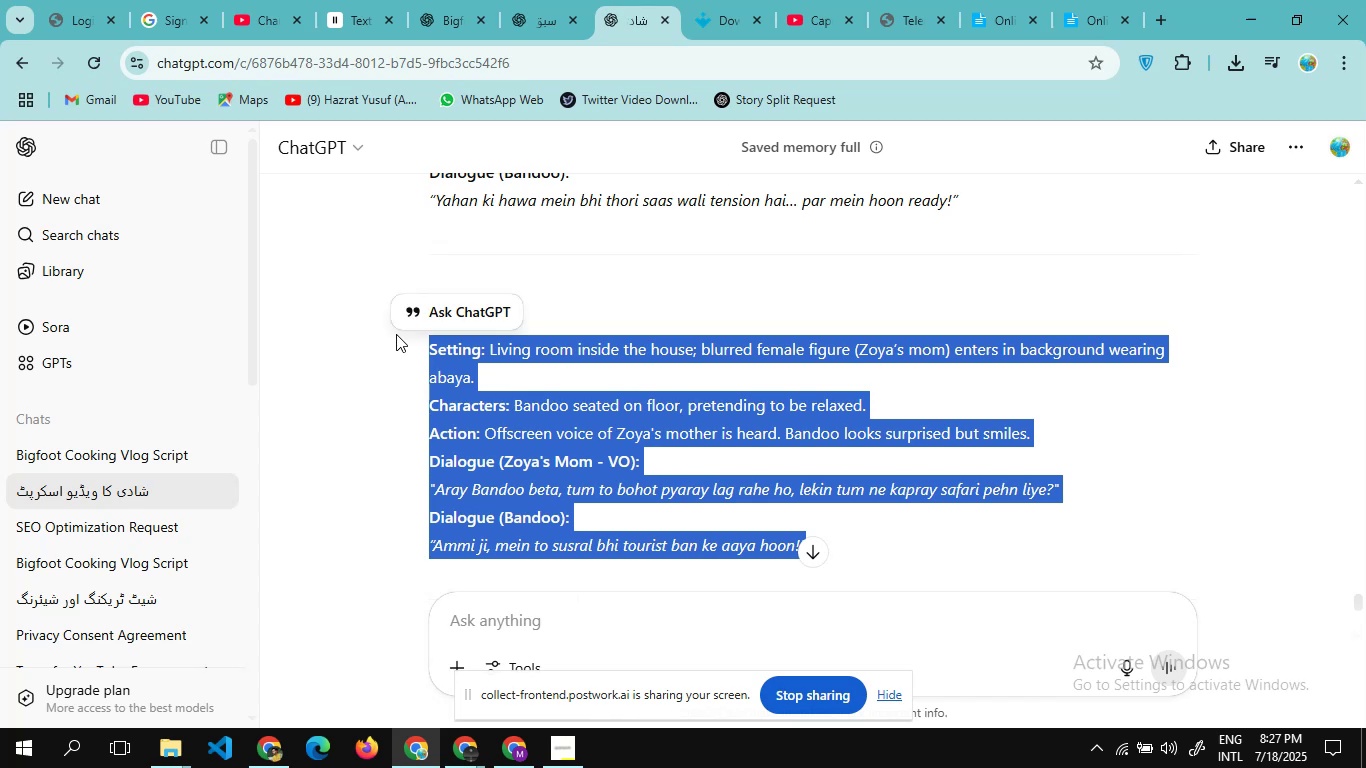 
hold_key(key=C, duration=0.33)
 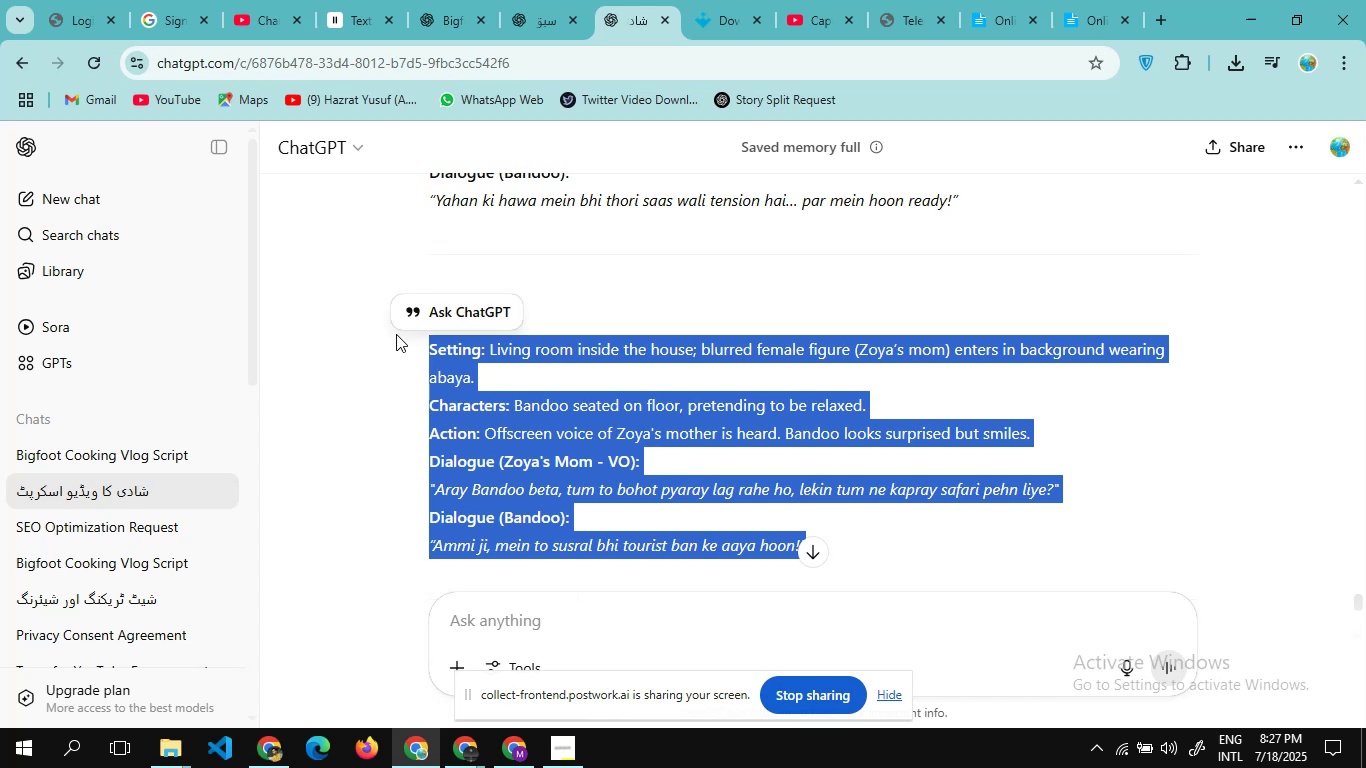 
wait(7.19)
 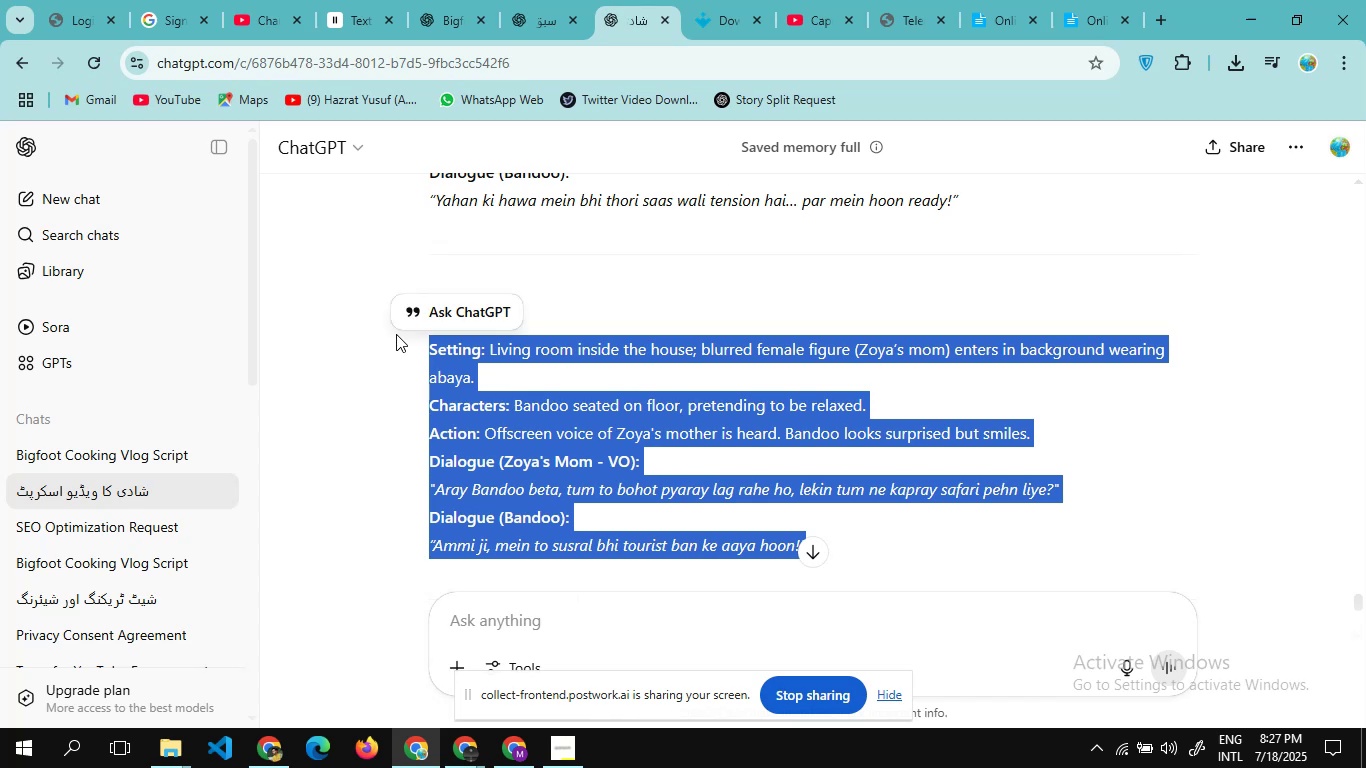 
key(Control+C)
 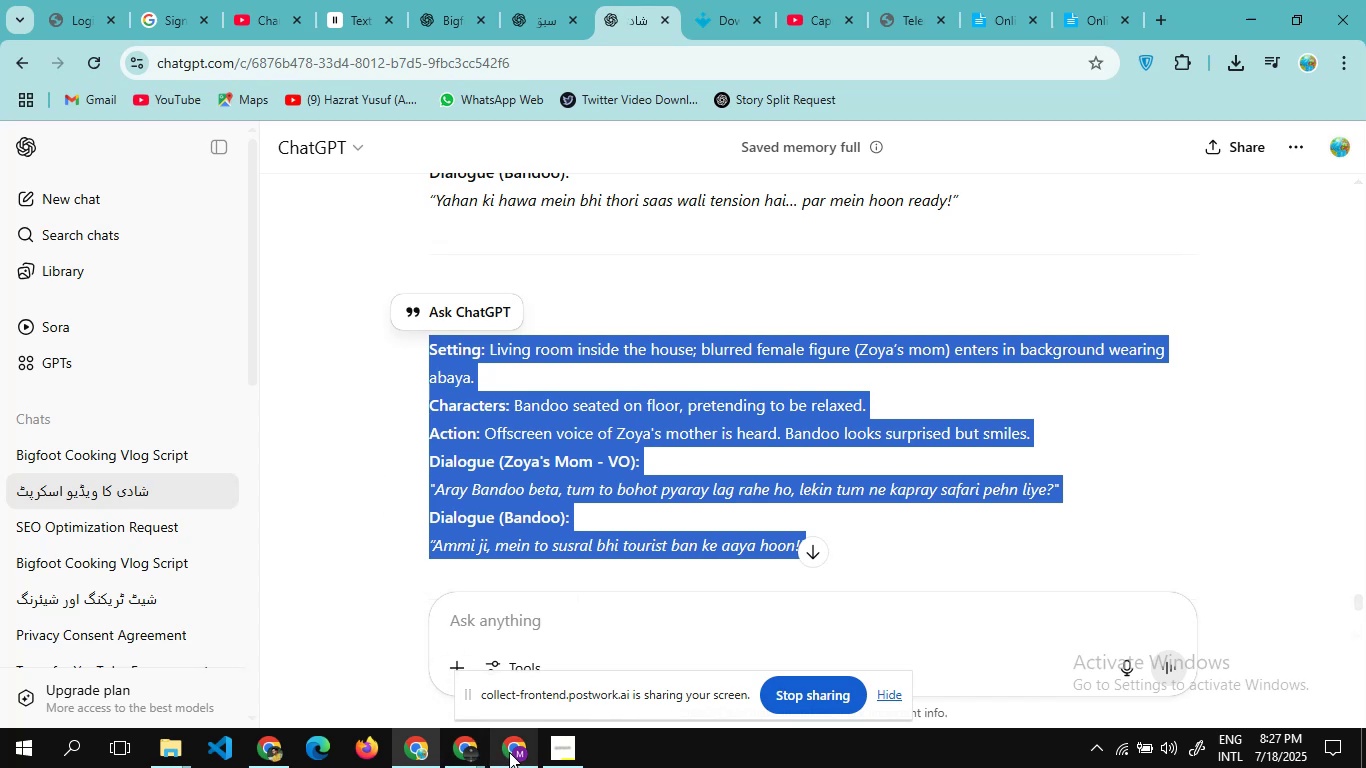 
left_click([509, 752])
 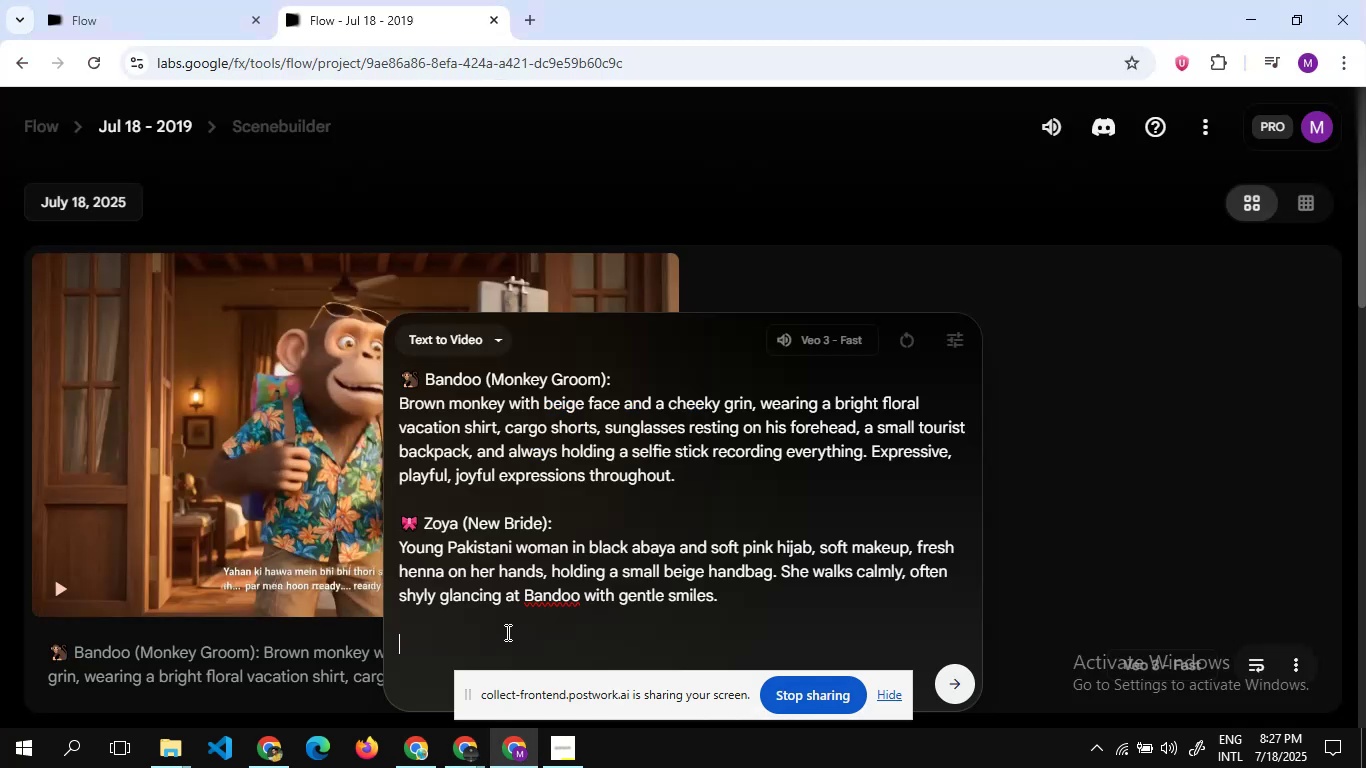 
key(Control+V)
 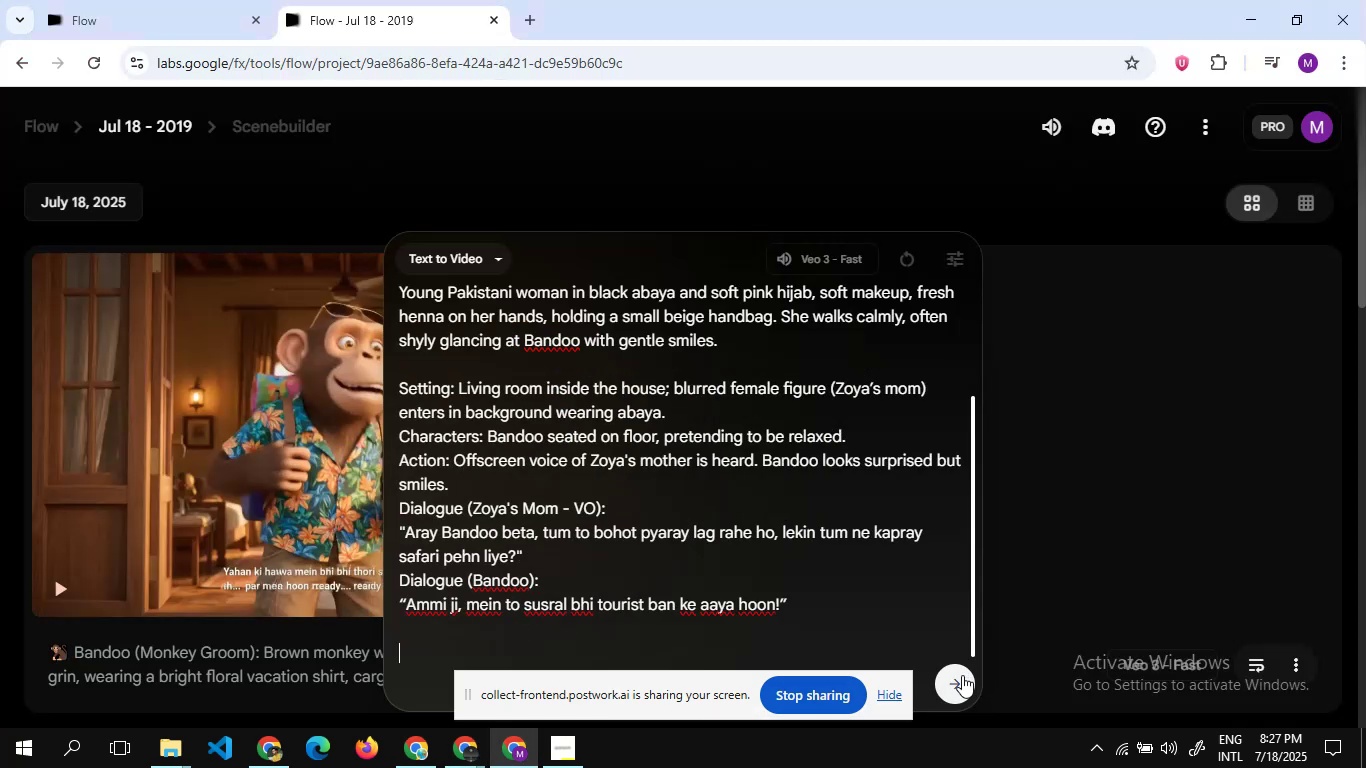 
left_click([961, 678])
 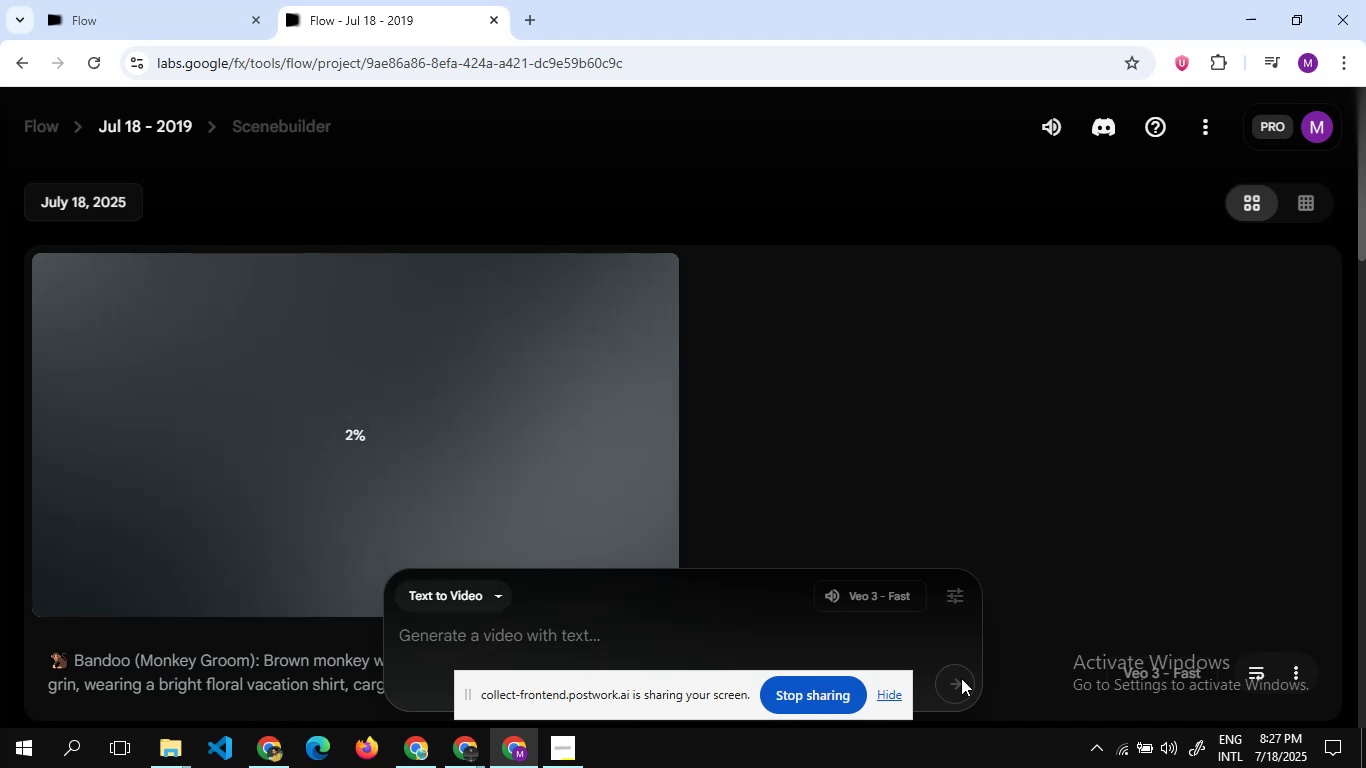 
wait(9.26)
 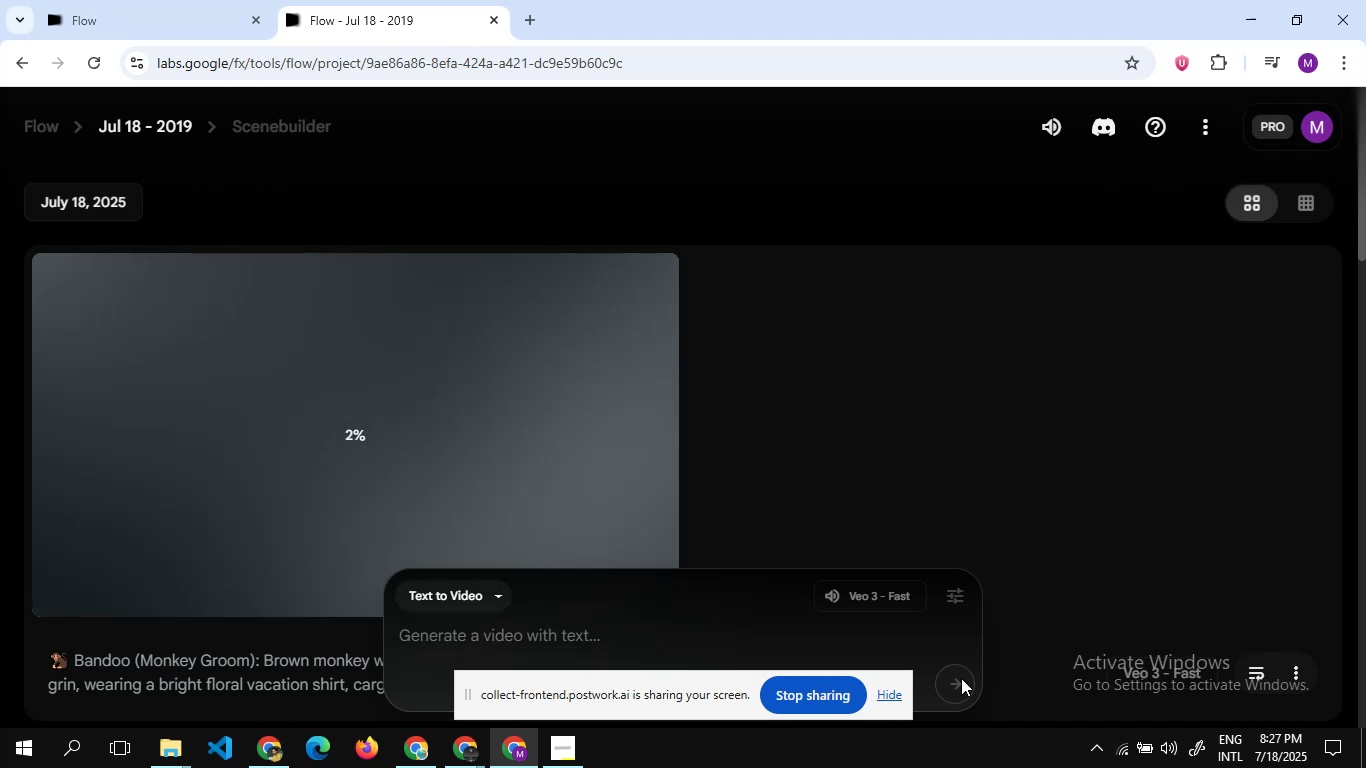 
scroll: coordinate [519, 464], scroll_direction: down, amount: 5.0
 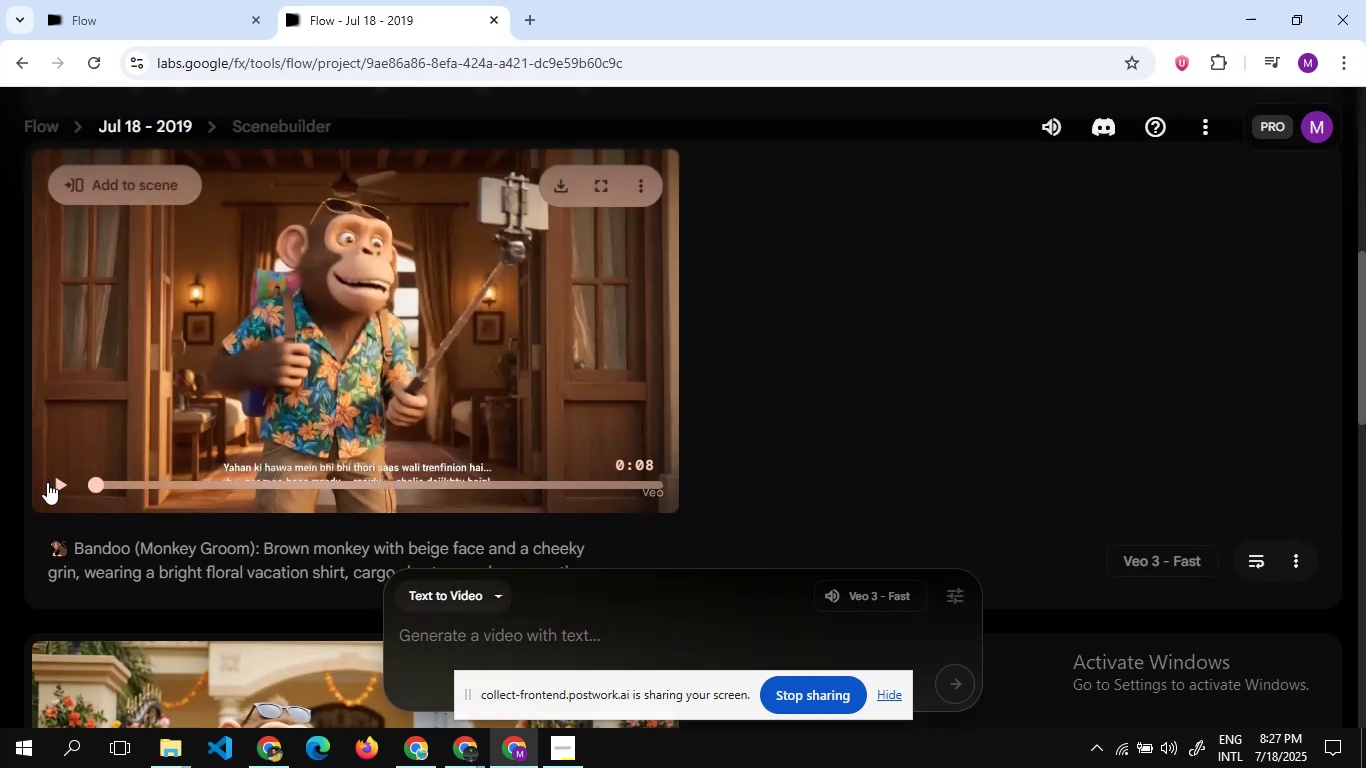 
left_click([48, 484])
 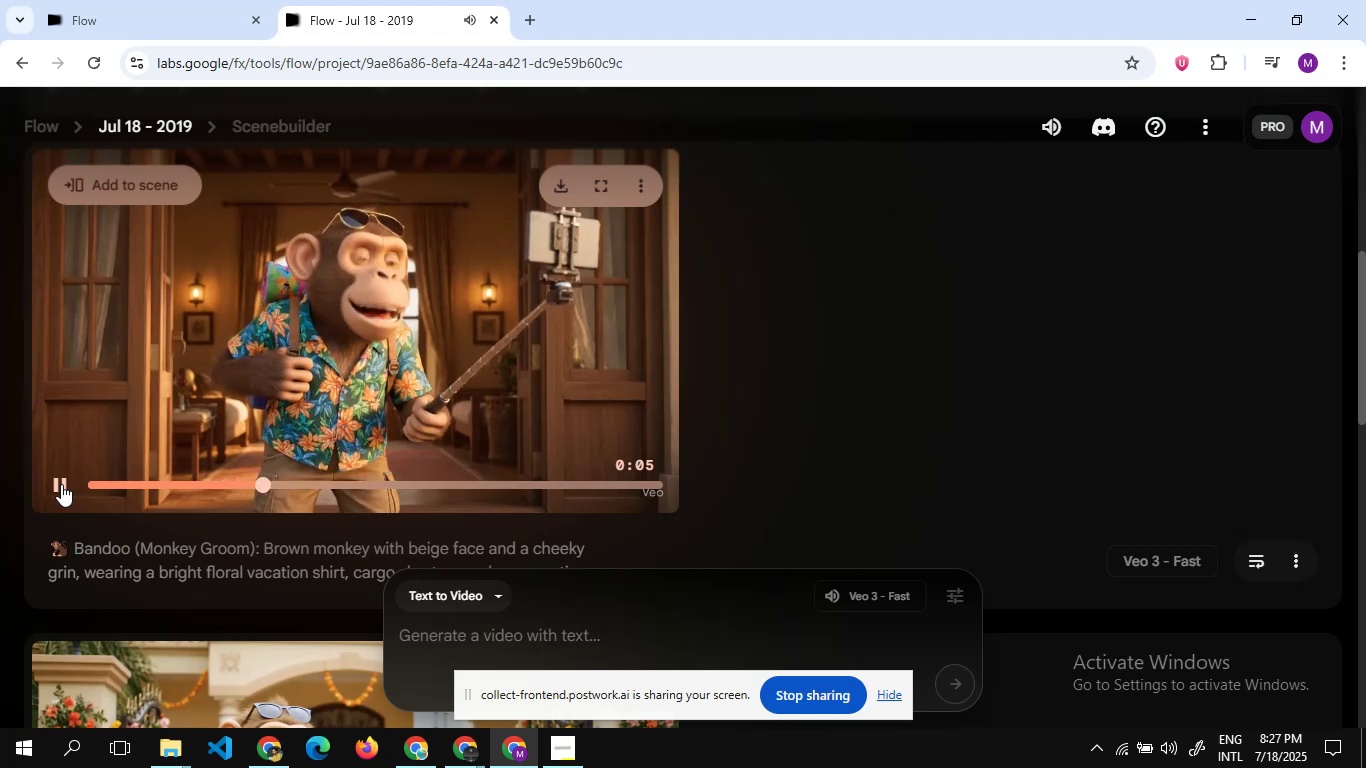 
wait(16.07)
 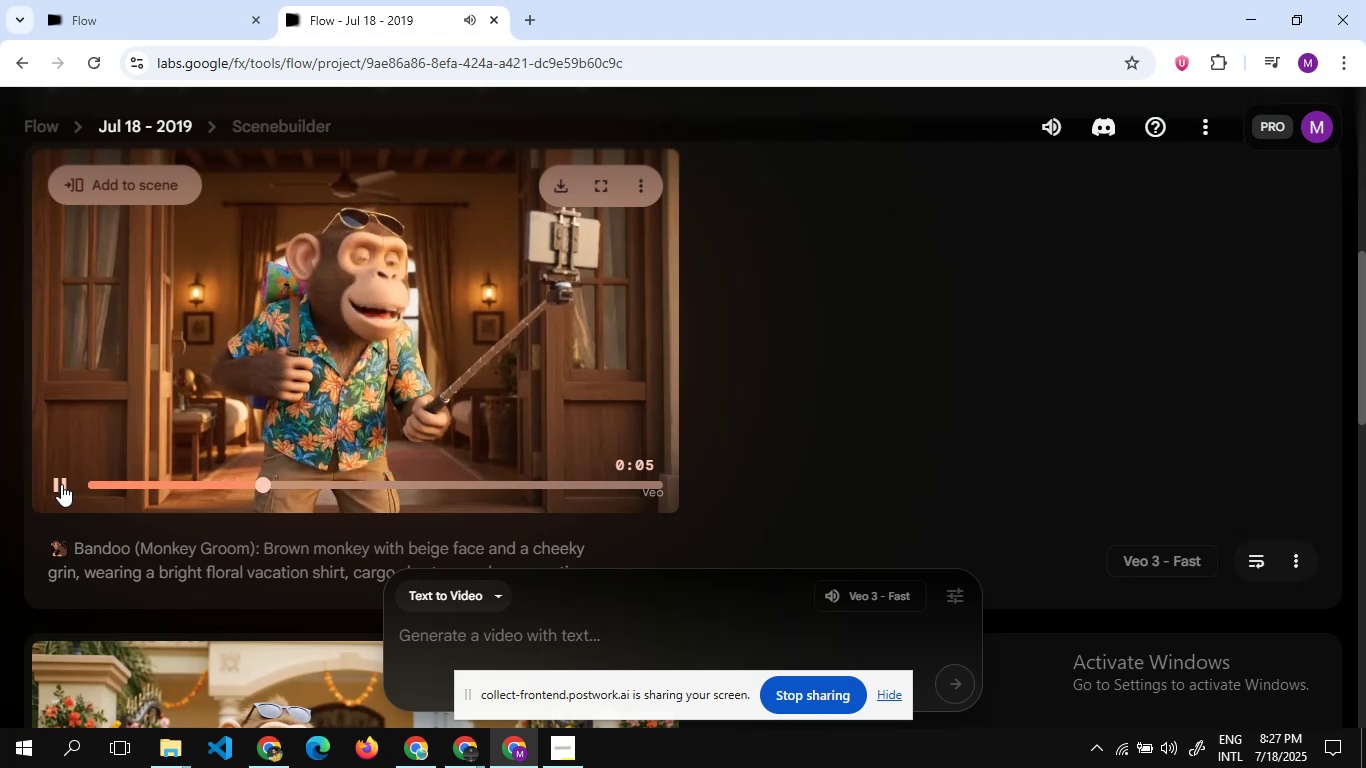 
left_click([66, 485])
 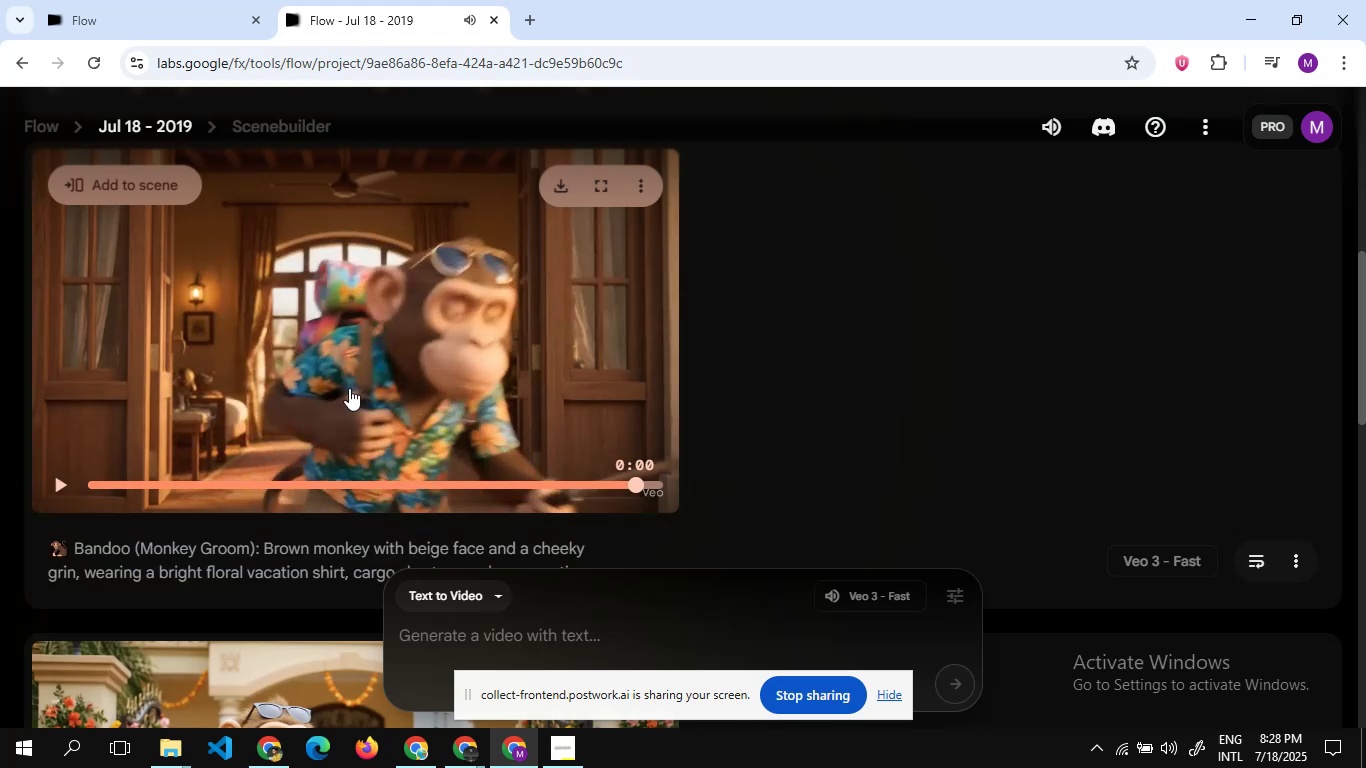 
scroll: coordinate [349, 388], scroll_direction: up, amount: 4.0
 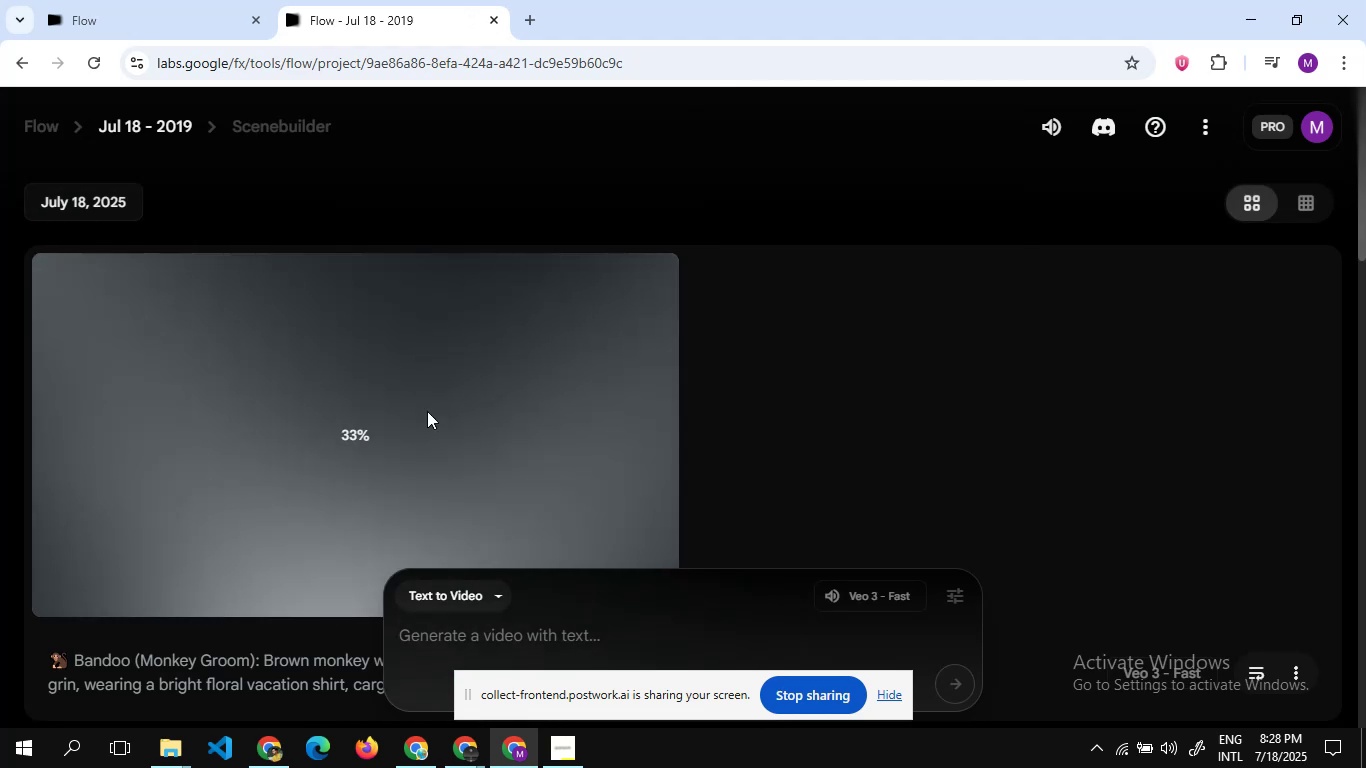 
scroll: coordinate [427, 411], scroll_direction: none, amount: 0.0
 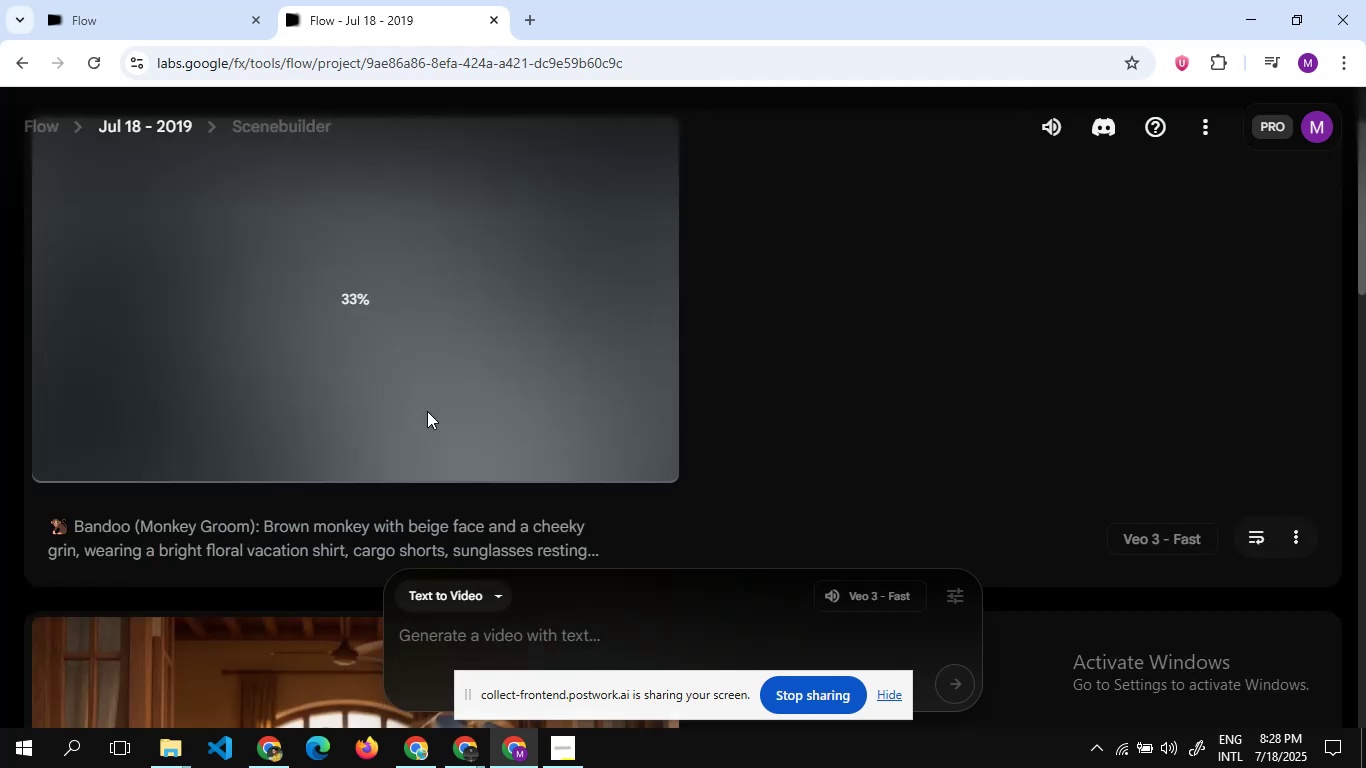 
scroll: coordinate [427, 411], scroll_direction: down, amount: 18.0
 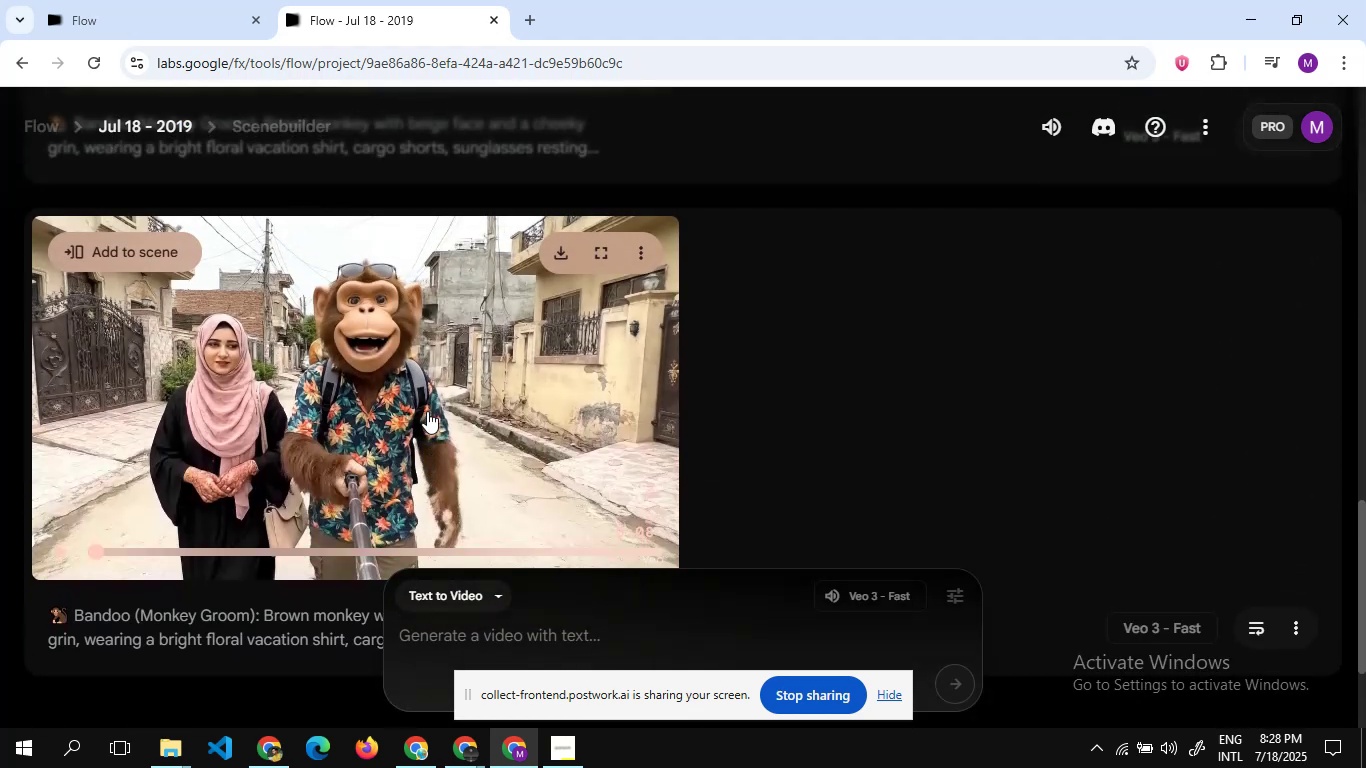 
scroll: coordinate [427, 411], scroll_direction: up, amount: 15.0
 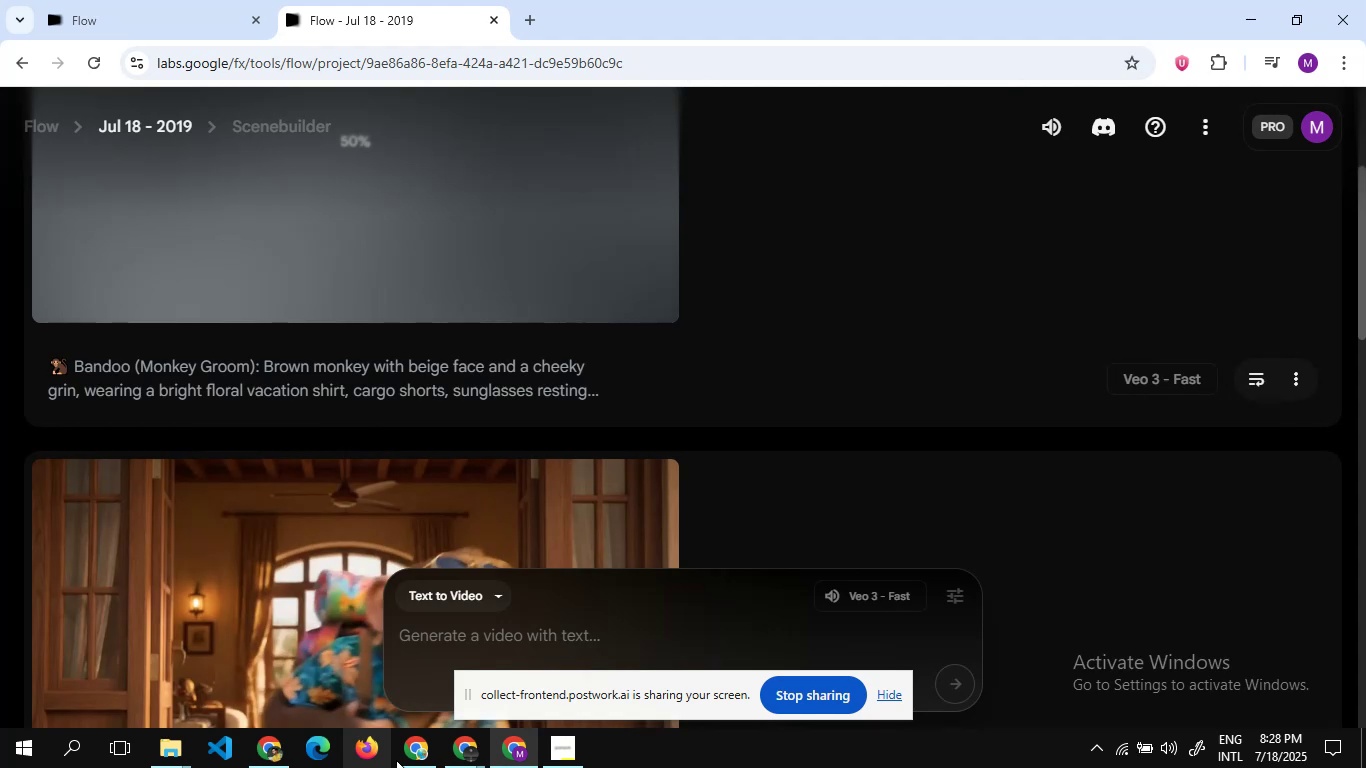 
left_click([413, 760])
 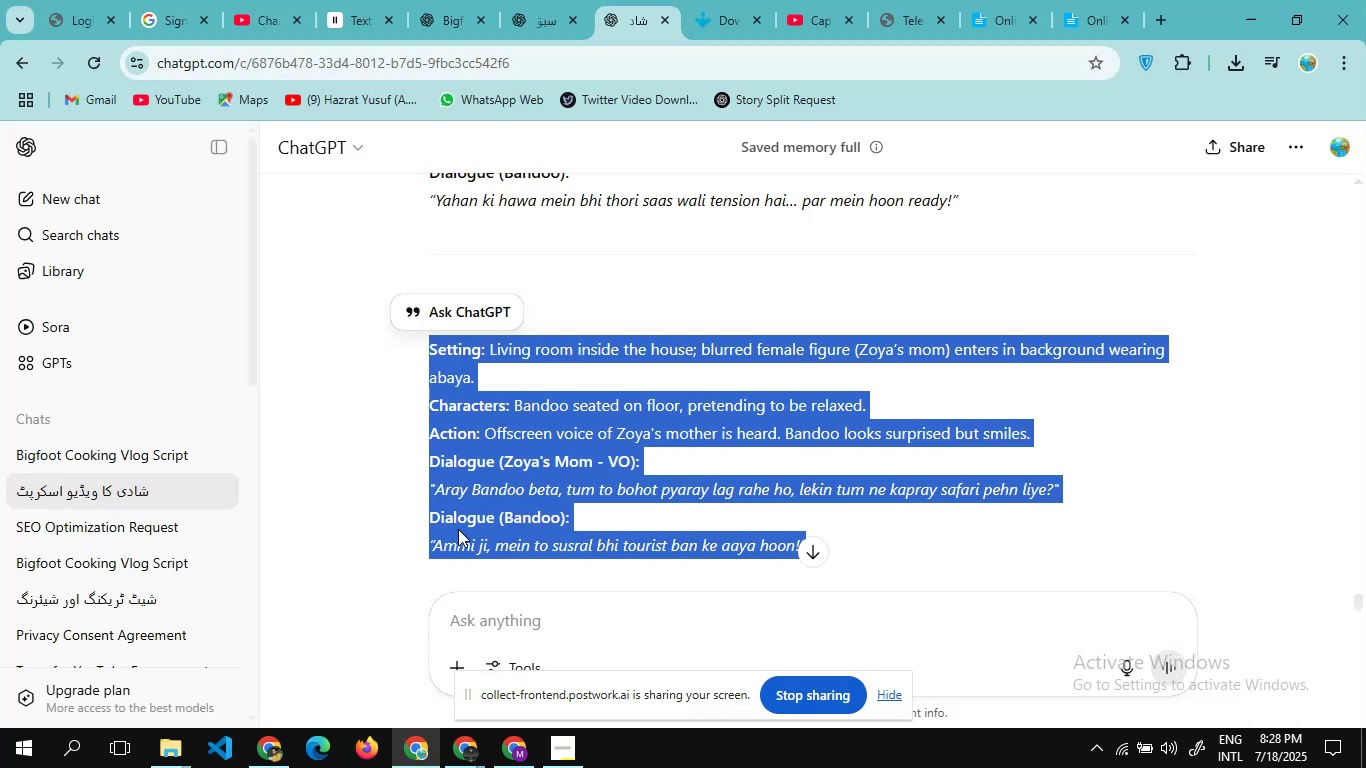 
scroll: coordinate [522, 363], scroll_direction: up, amount: 11.0
 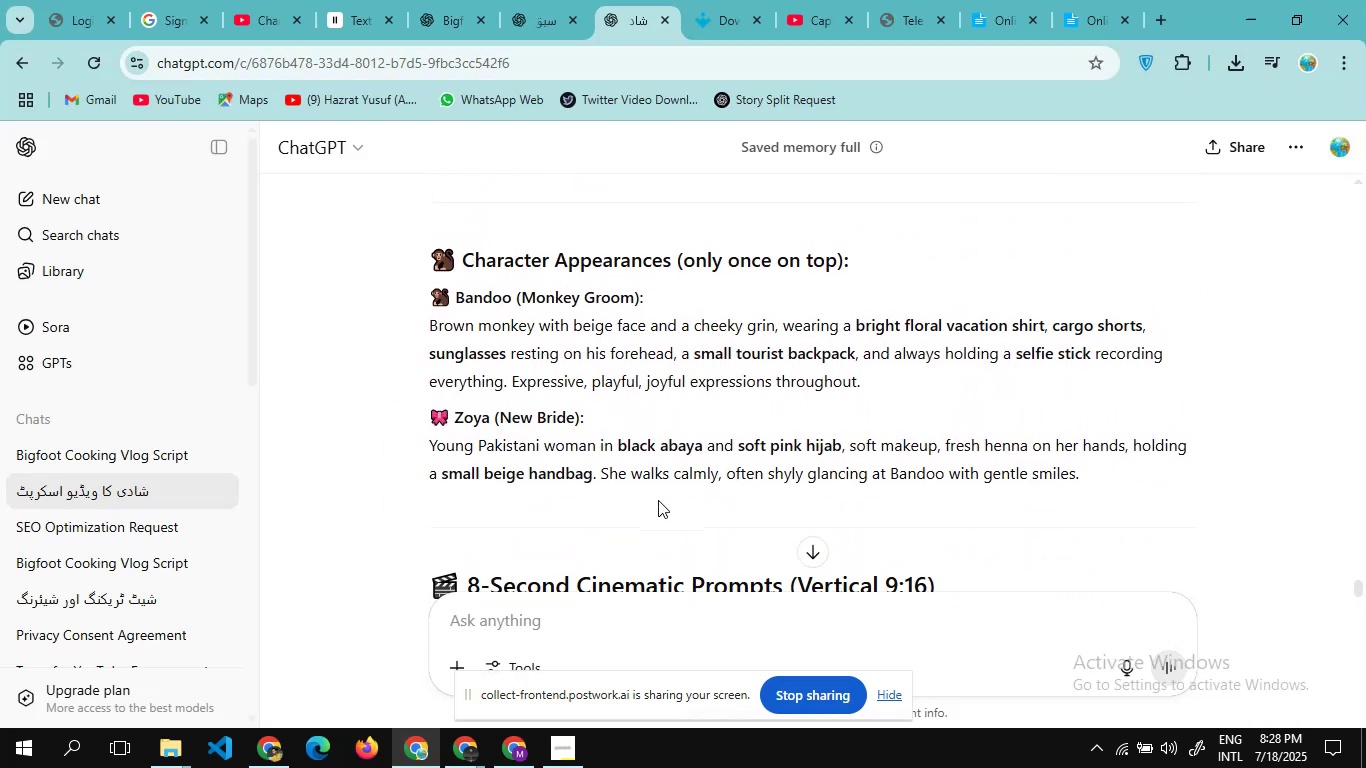 
left_click_drag(start_coordinate=[659, 503], to_coordinate=[412, 304])
 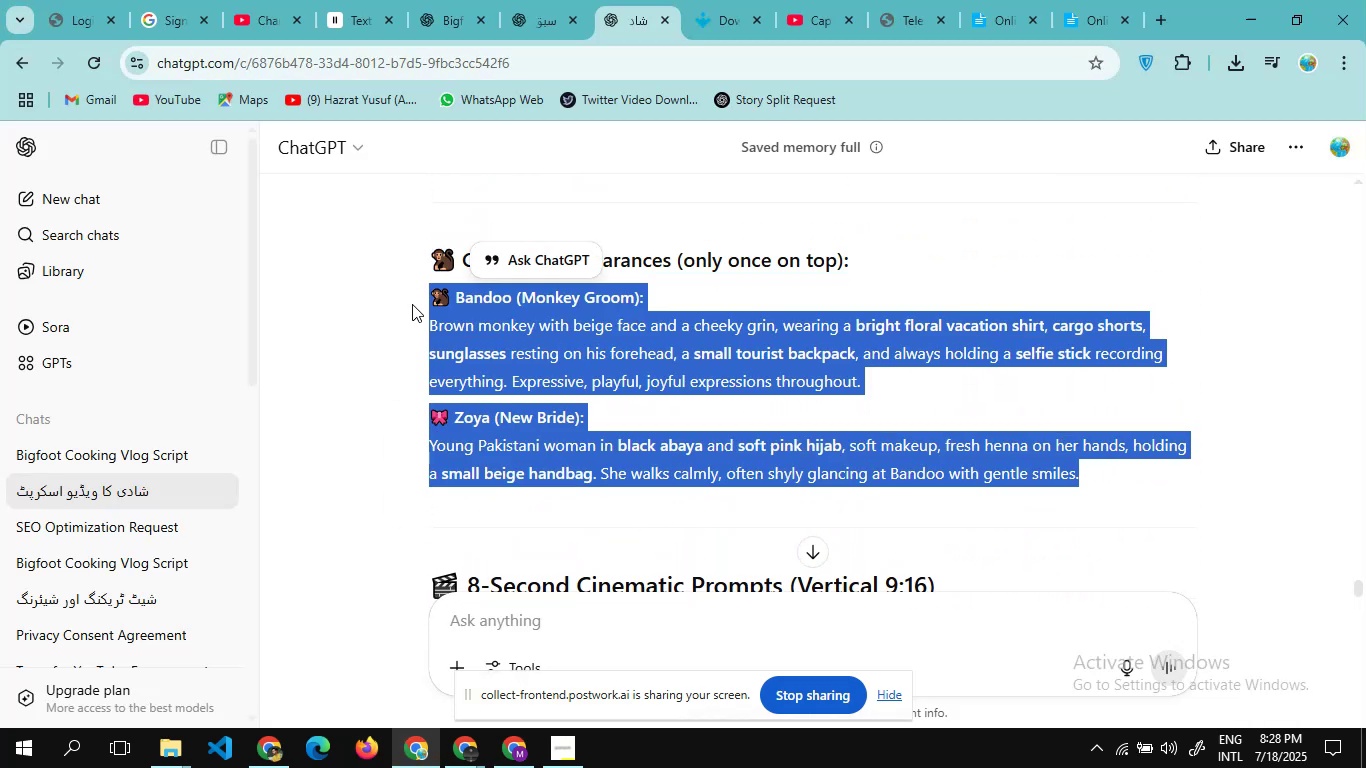 
key(Control+V)
 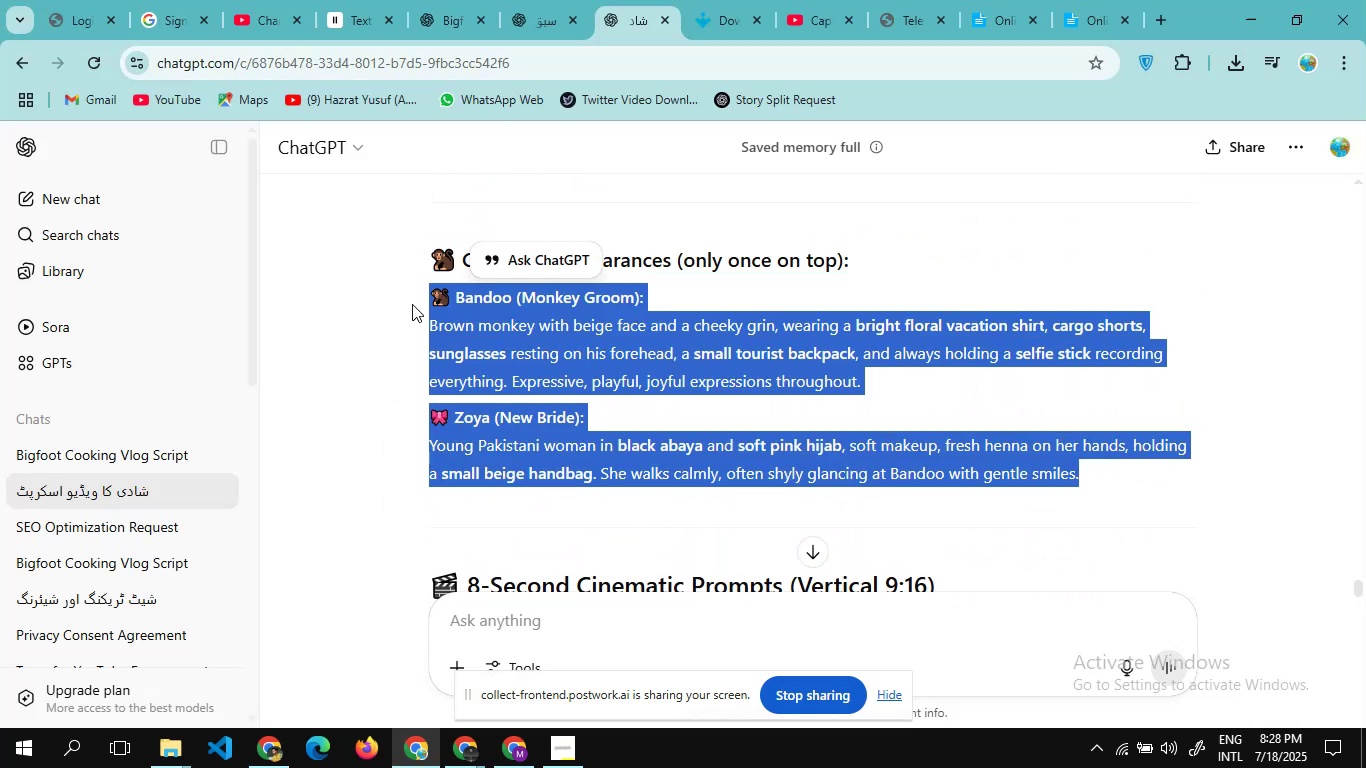 
key(Control+C)
 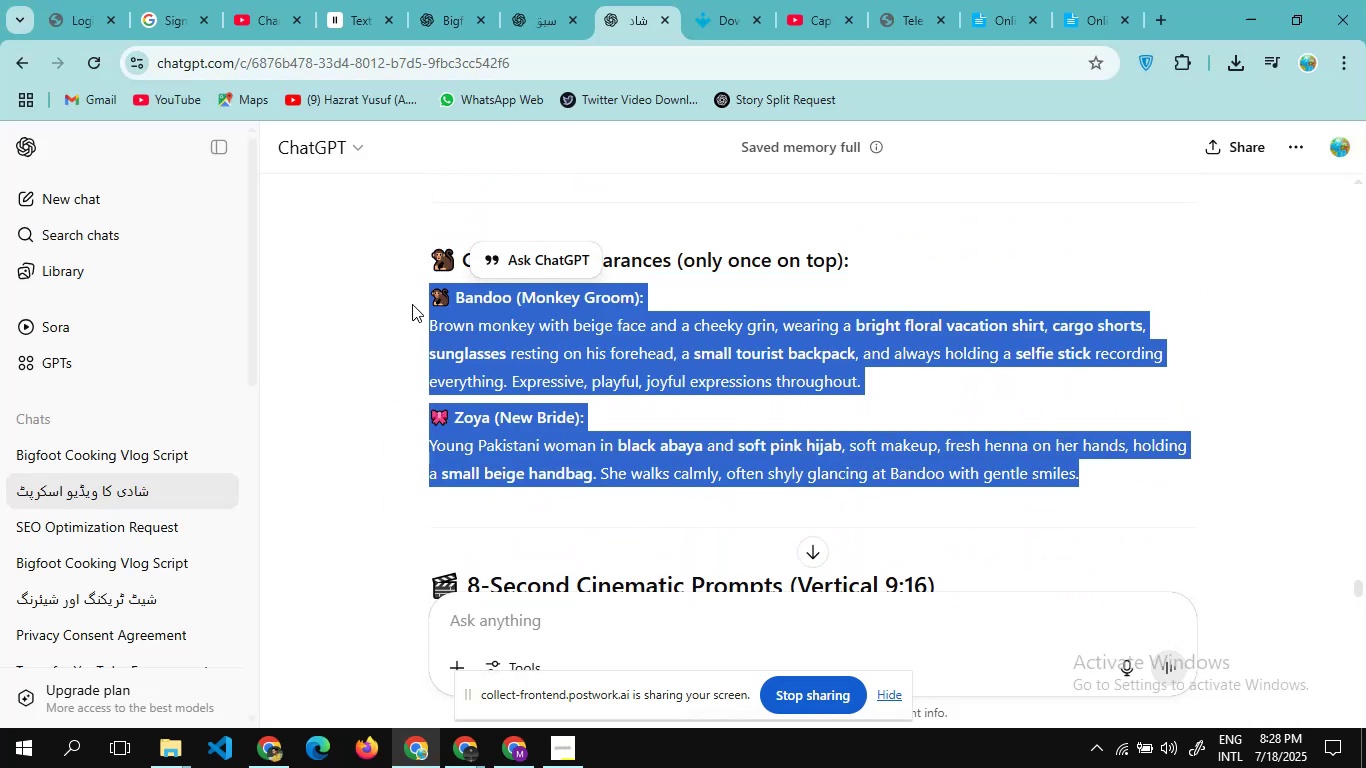 
key(Control+C)
 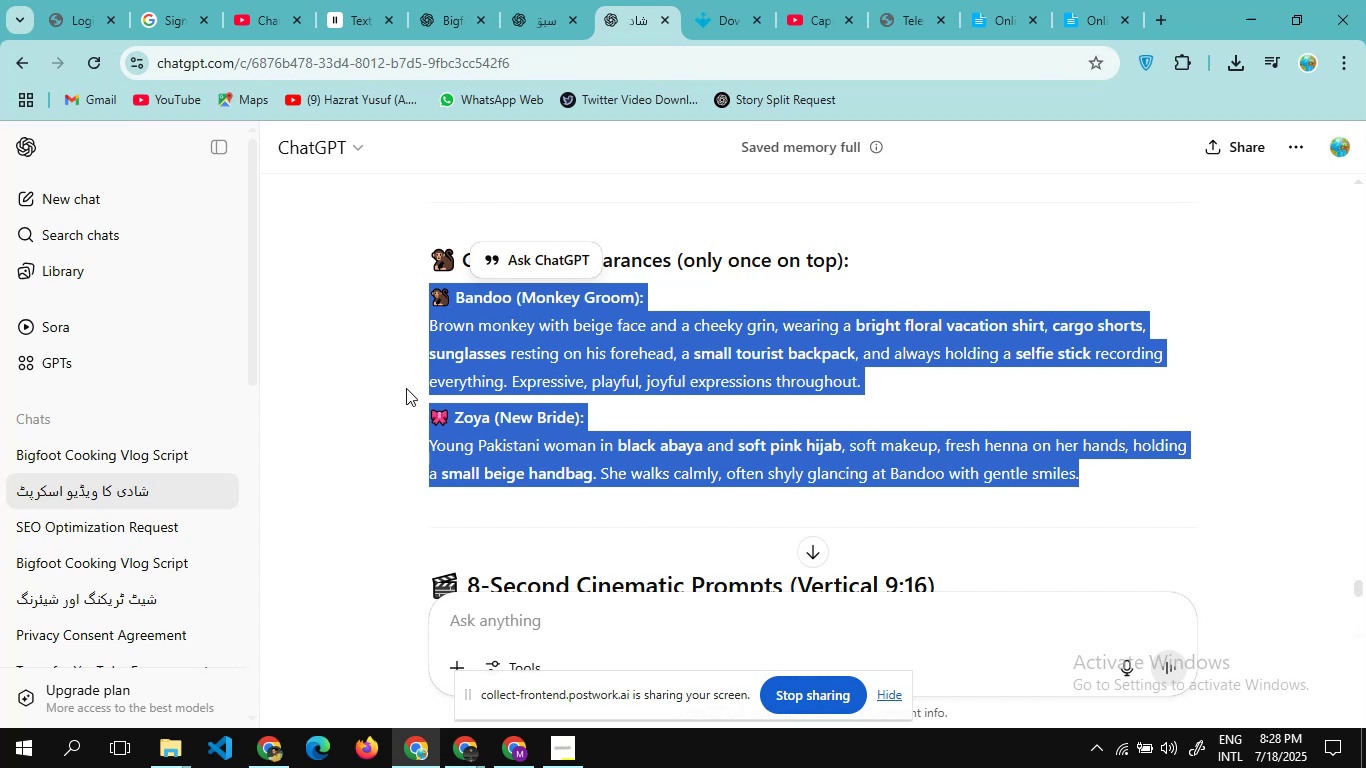 
wait(10.01)
 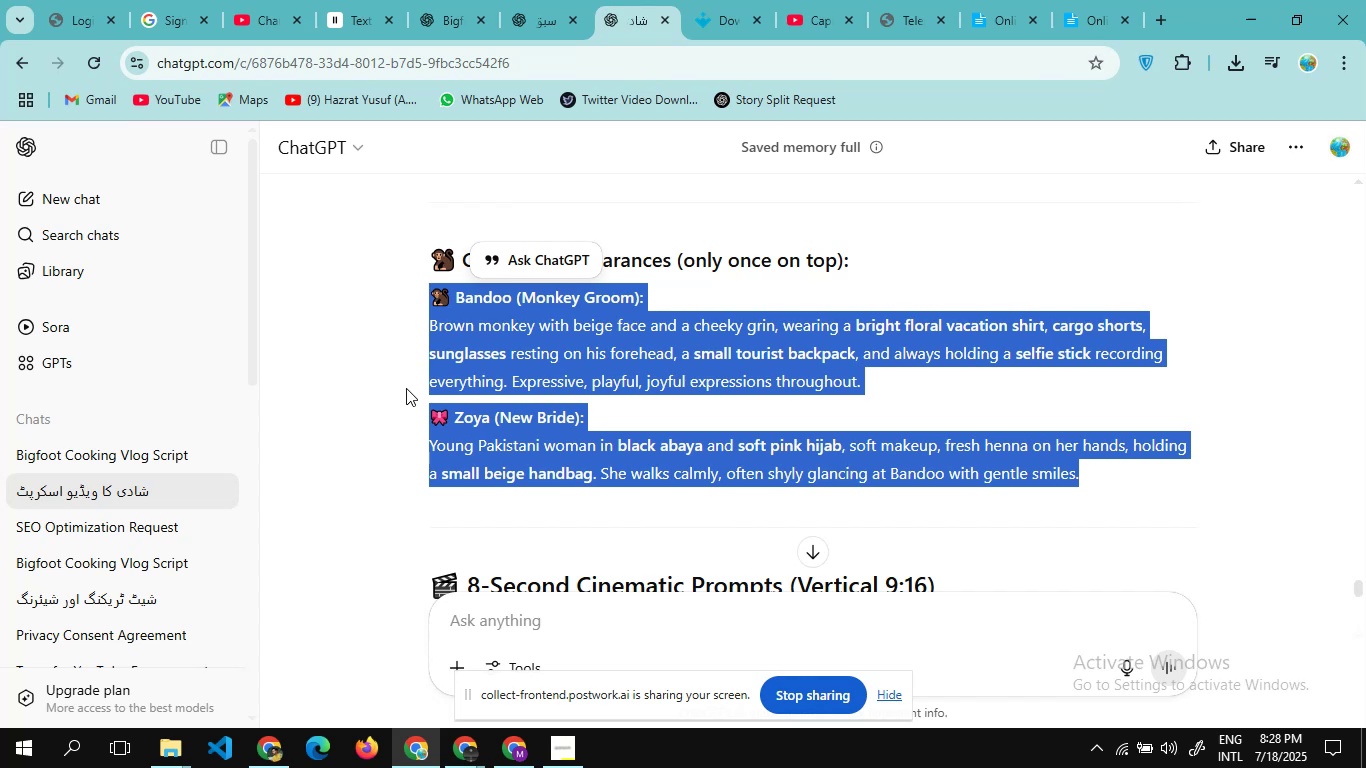 
left_click([530, 747])
 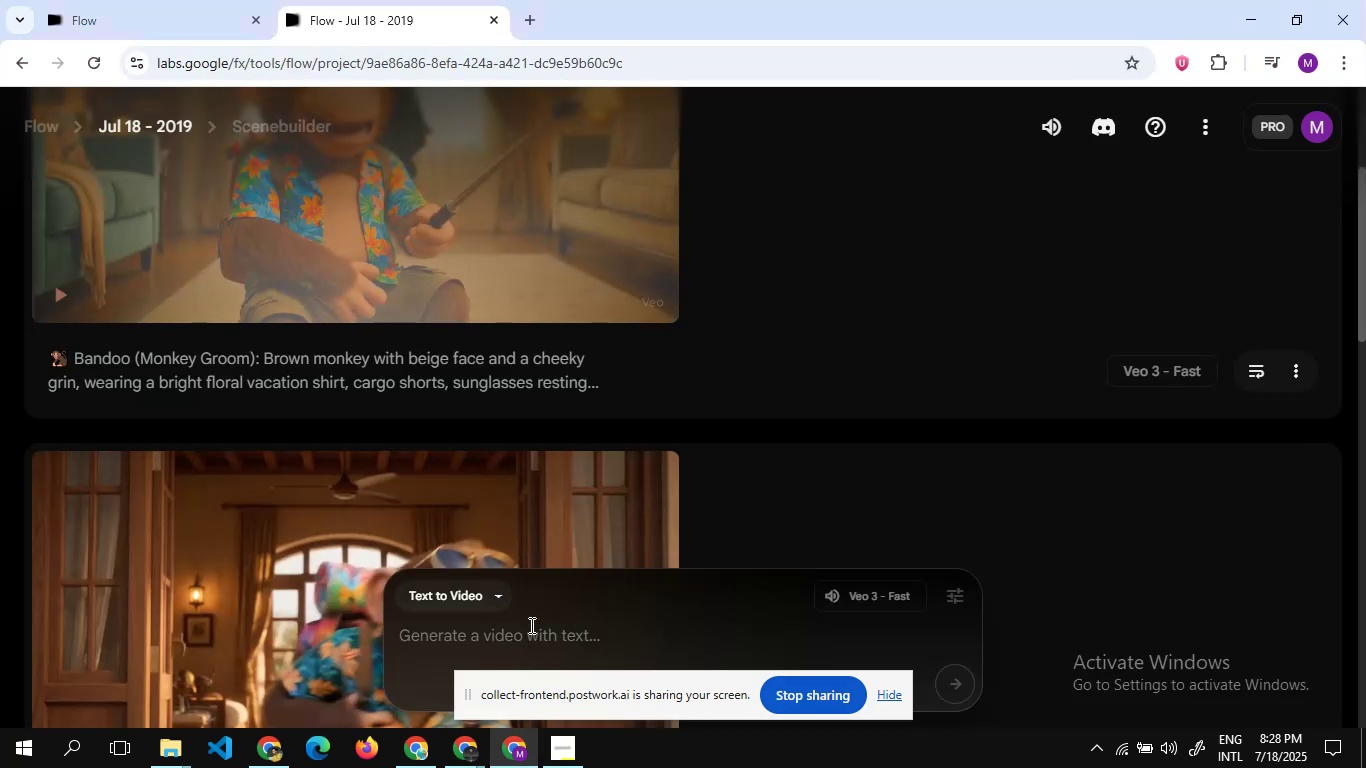 
left_click([530, 623])
 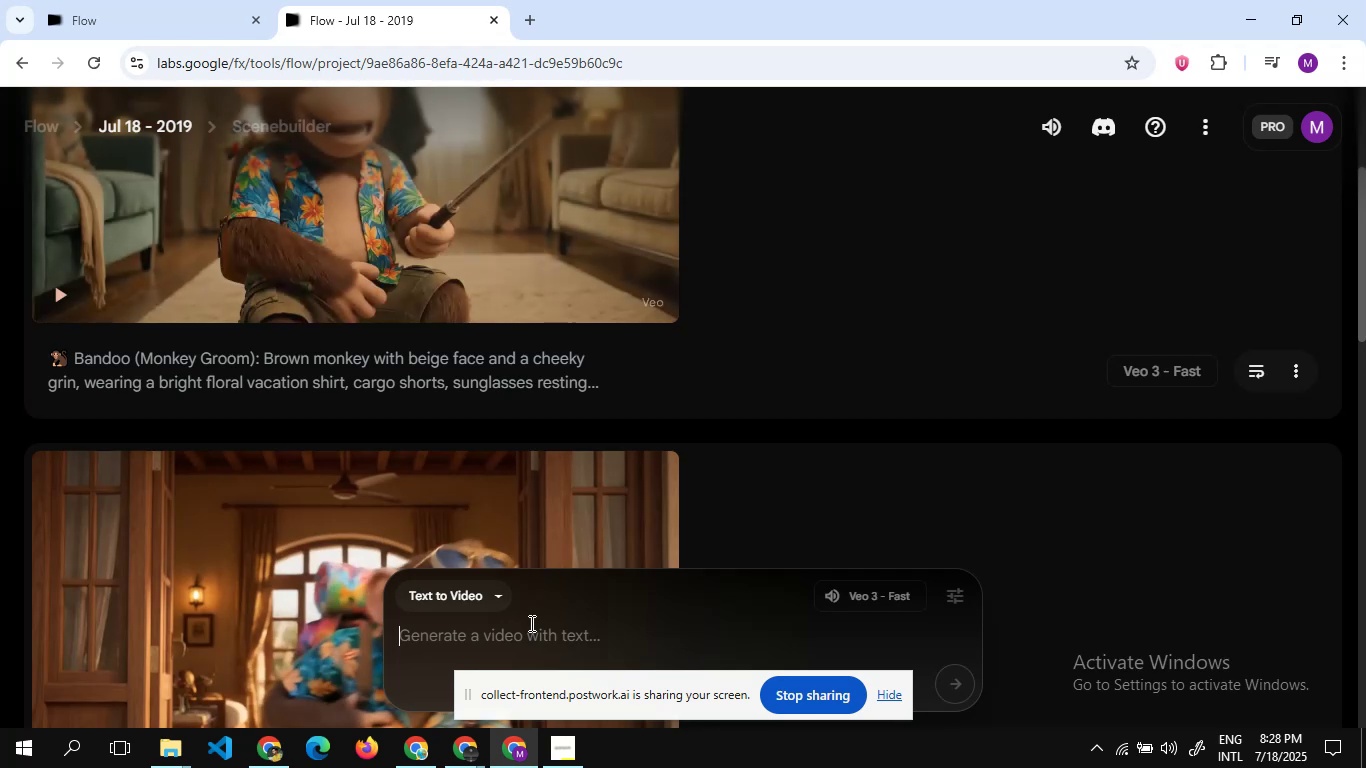 
key(Control+V)
 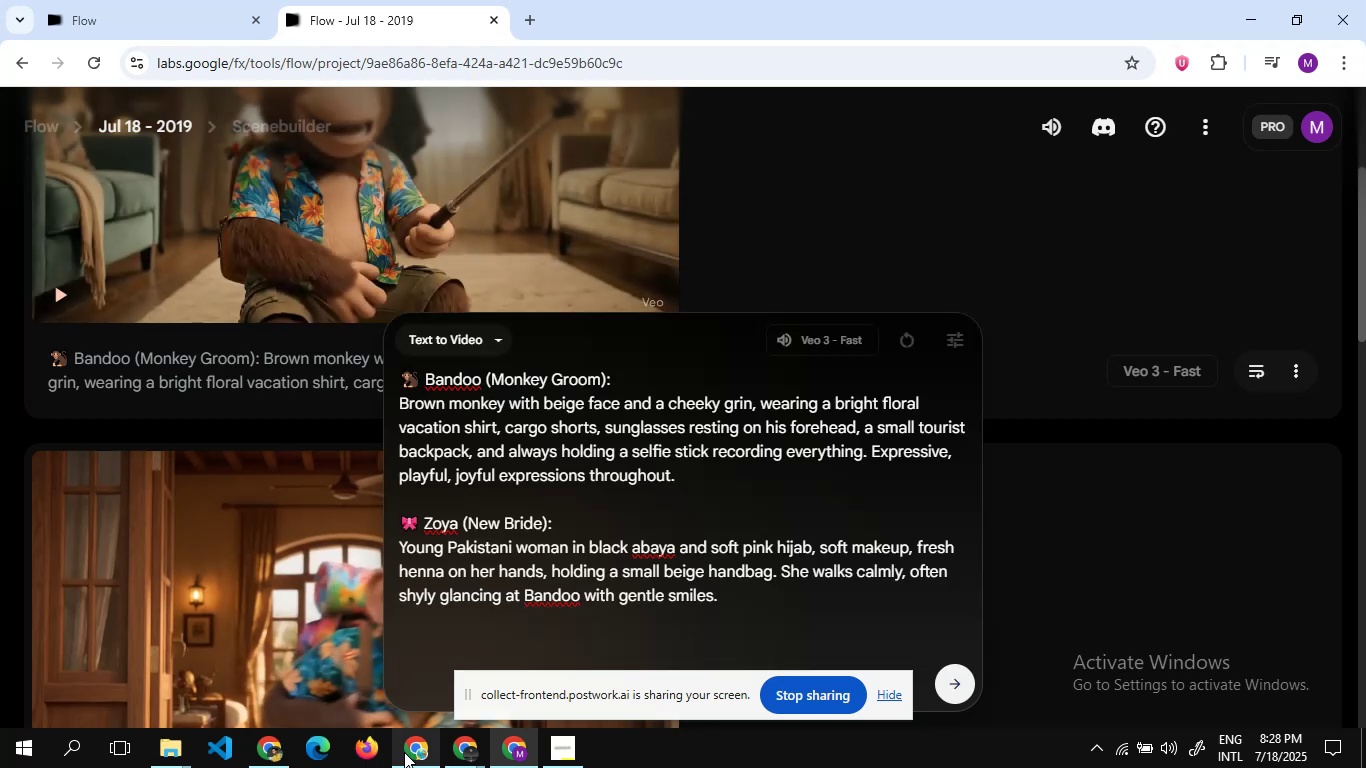 
left_click([412, 756])
 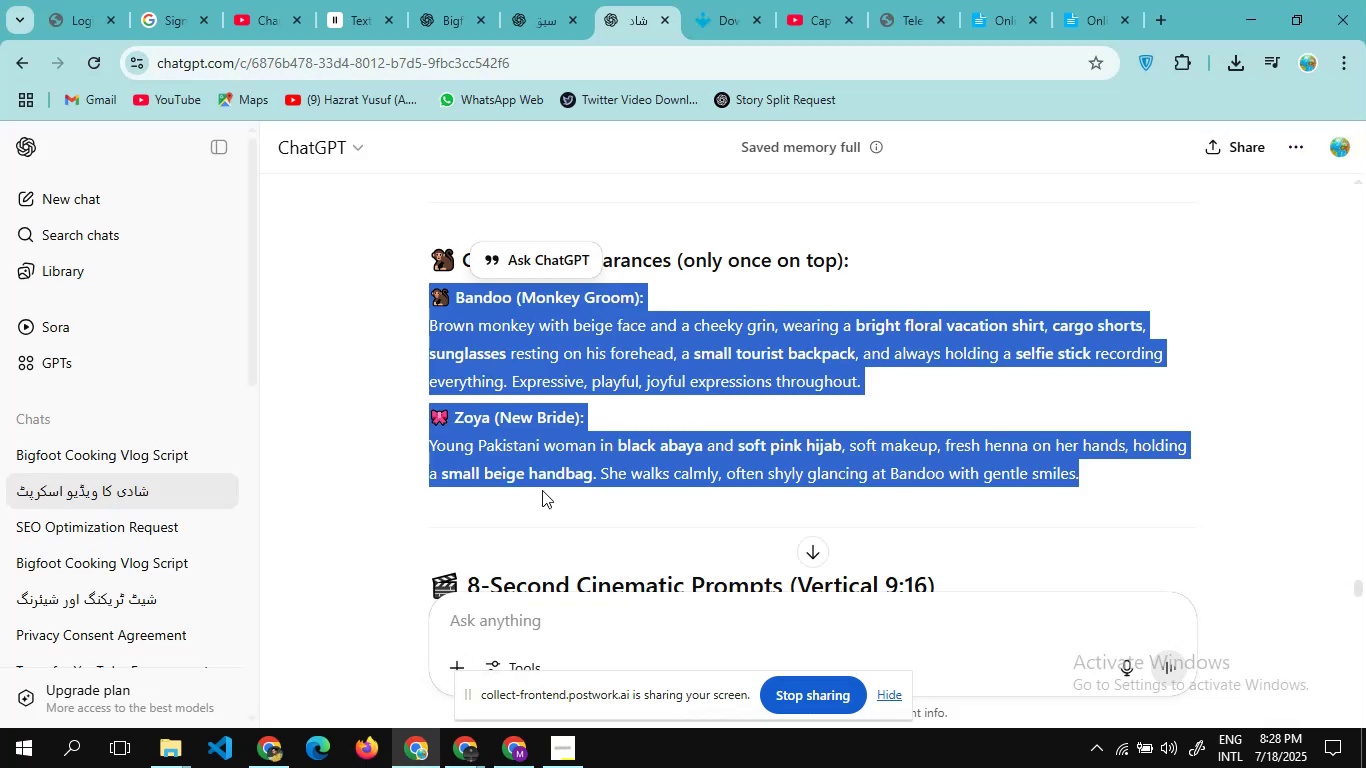 
scroll: coordinate [542, 490], scroll_direction: down, amount: 18.0
 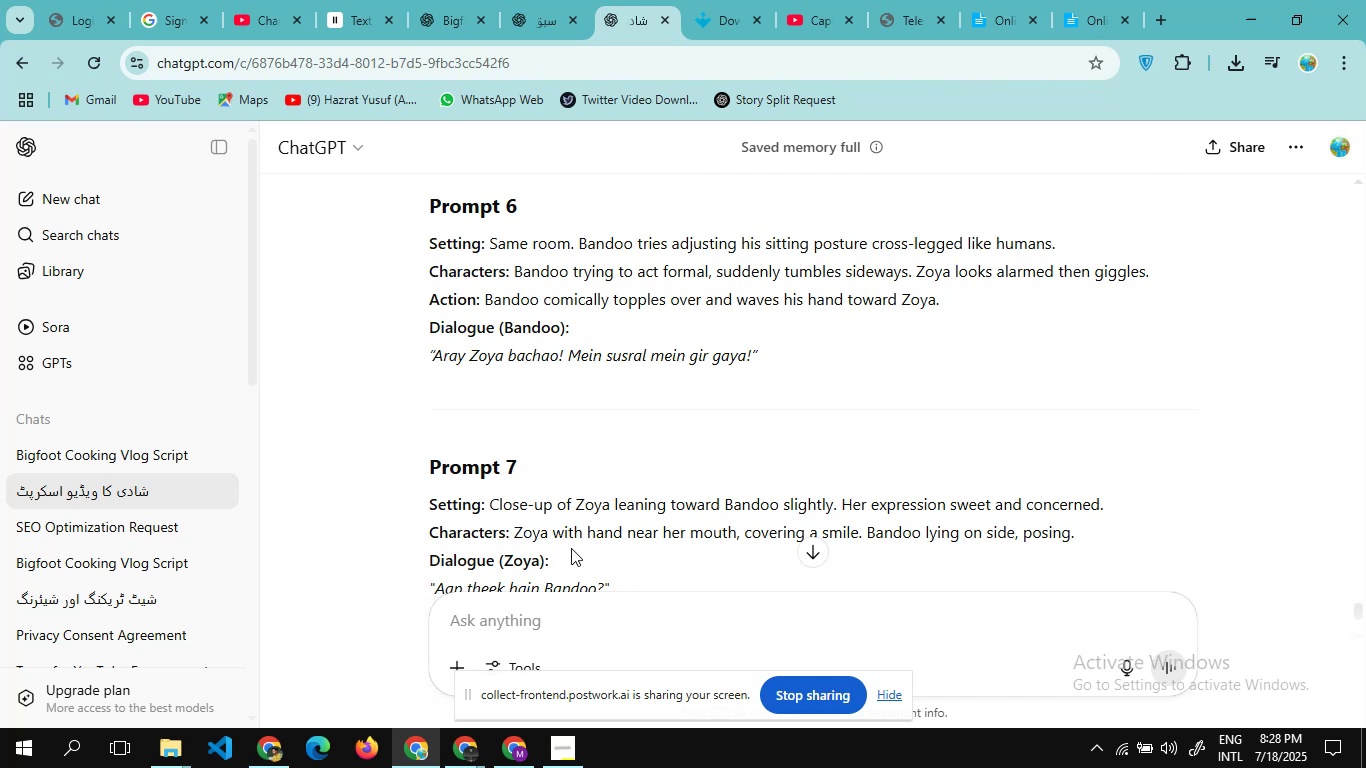 
scroll: coordinate [605, 549], scroll_direction: up, amount: 3.0
 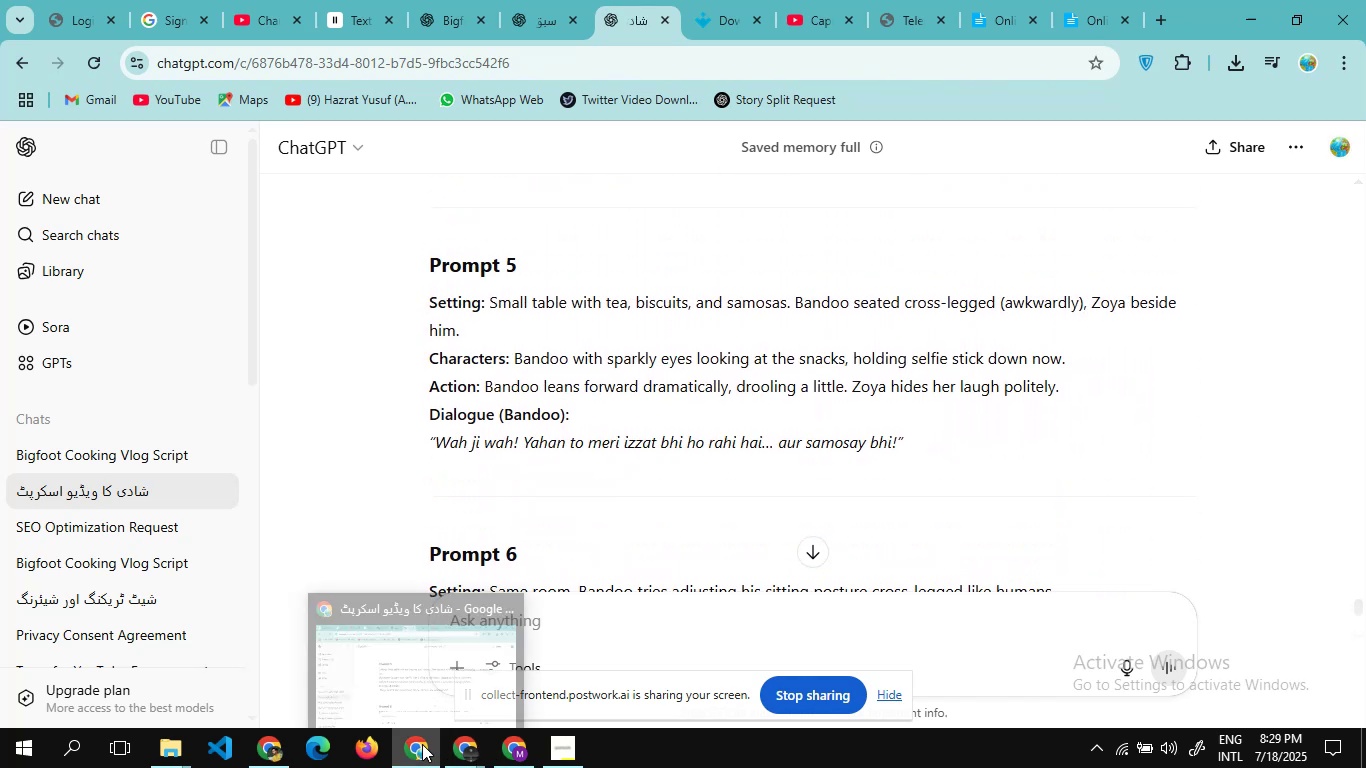 
left_click([506, 757])
 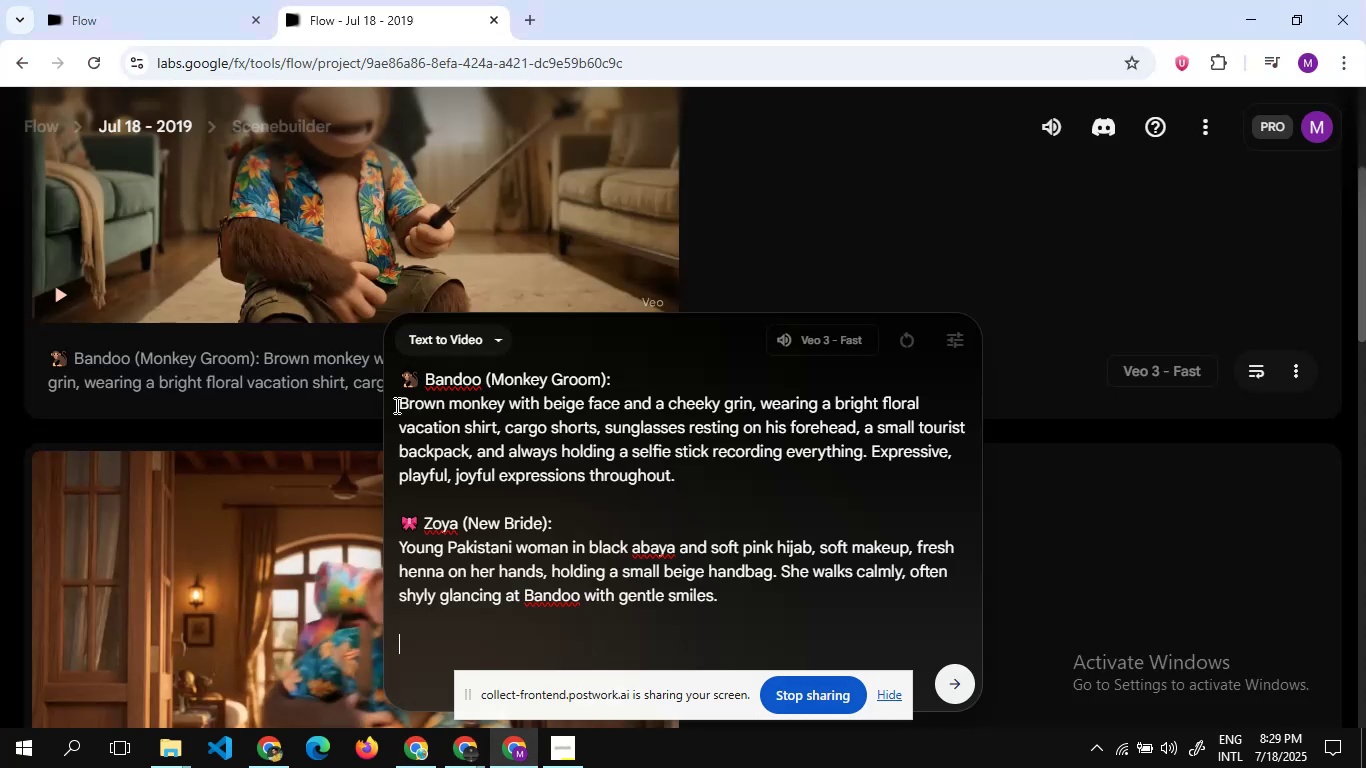 
scroll: coordinate [283, 429], scroll_direction: up, amount: 7.0
 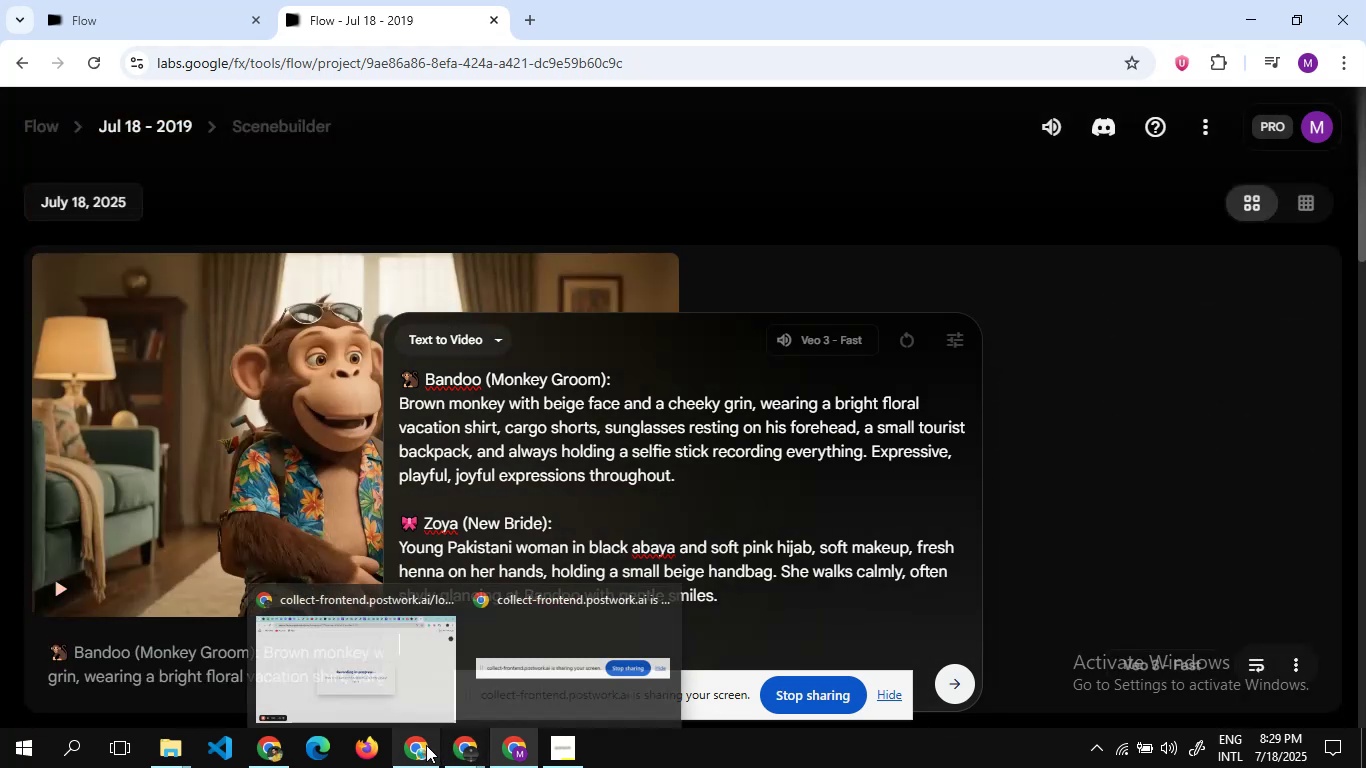 
left_click([420, 747])
 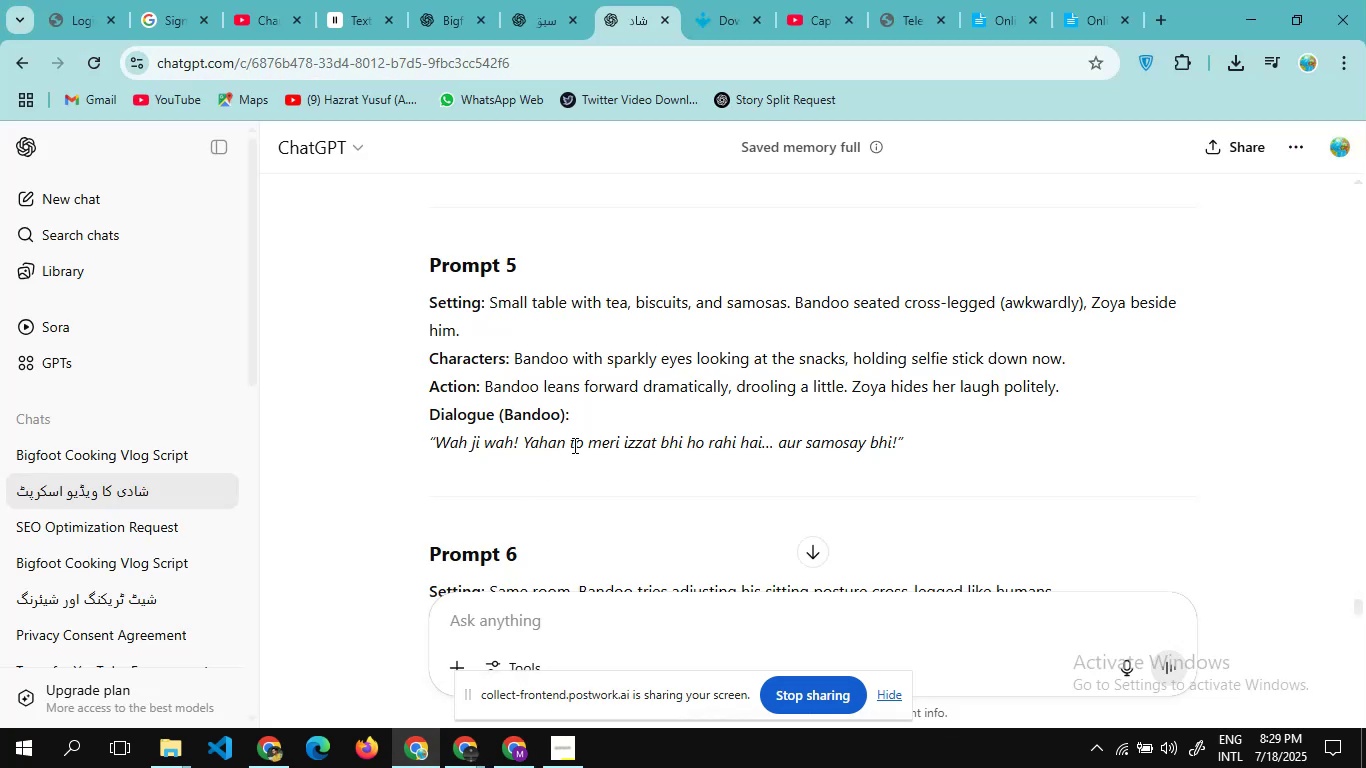 
scroll: coordinate [573, 445], scroll_direction: none, amount: 0.0
 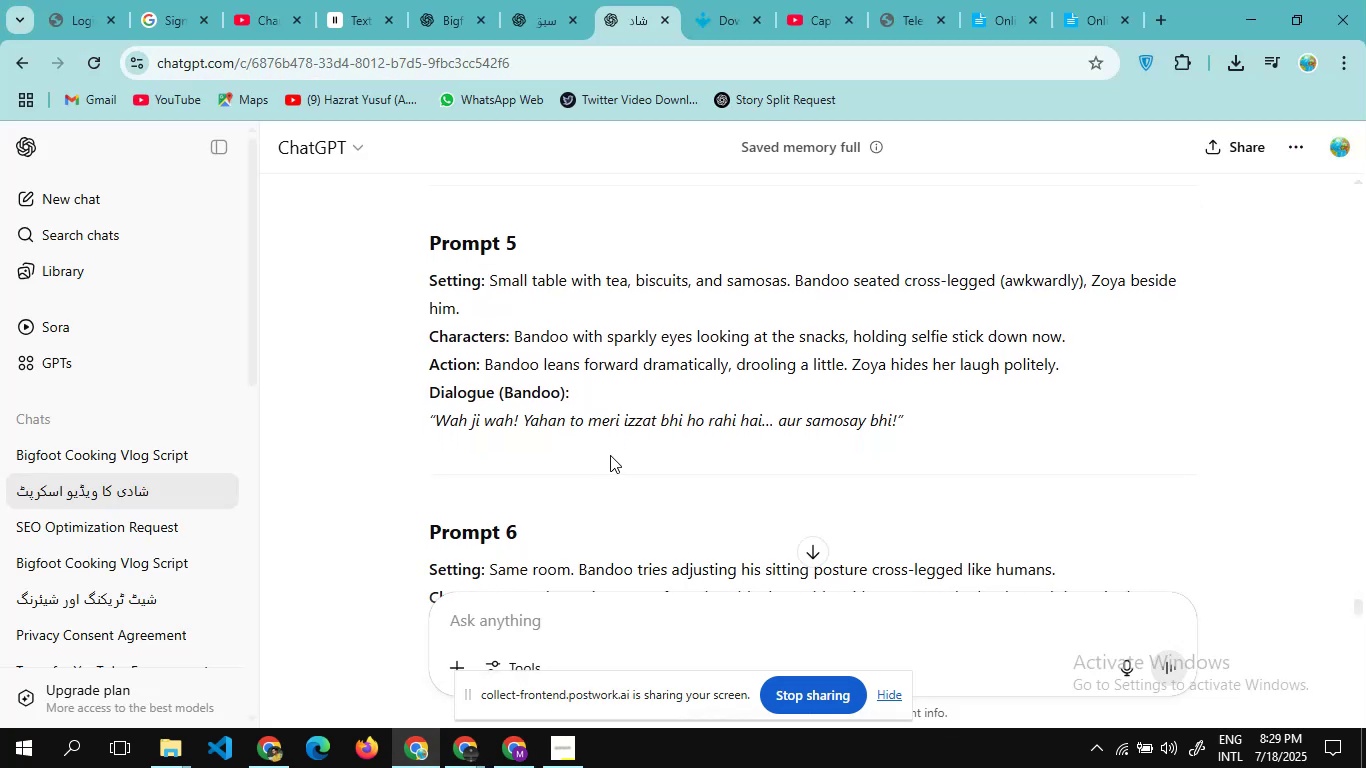 
left_click_drag(start_coordinate=[612, 456], to_coordinate=[394, 257])
 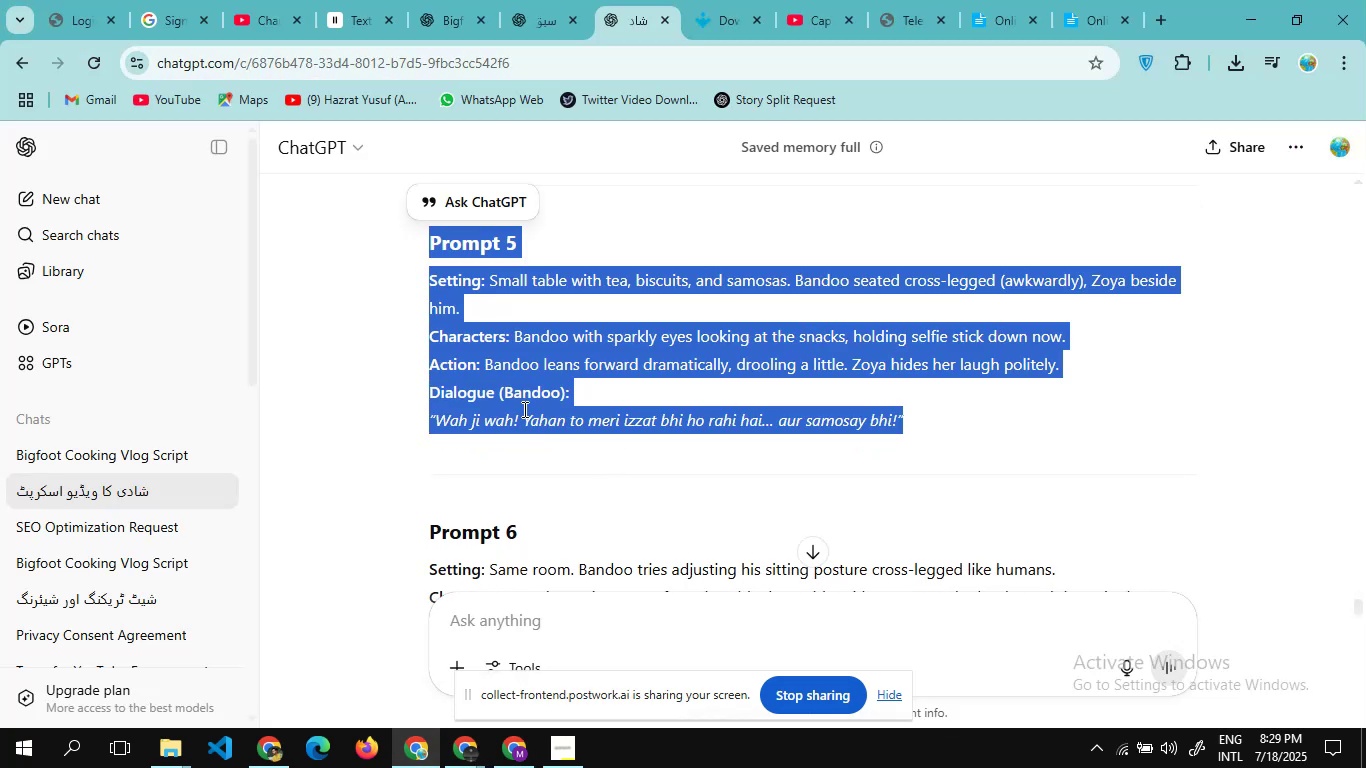 
left_click([543, 459])
 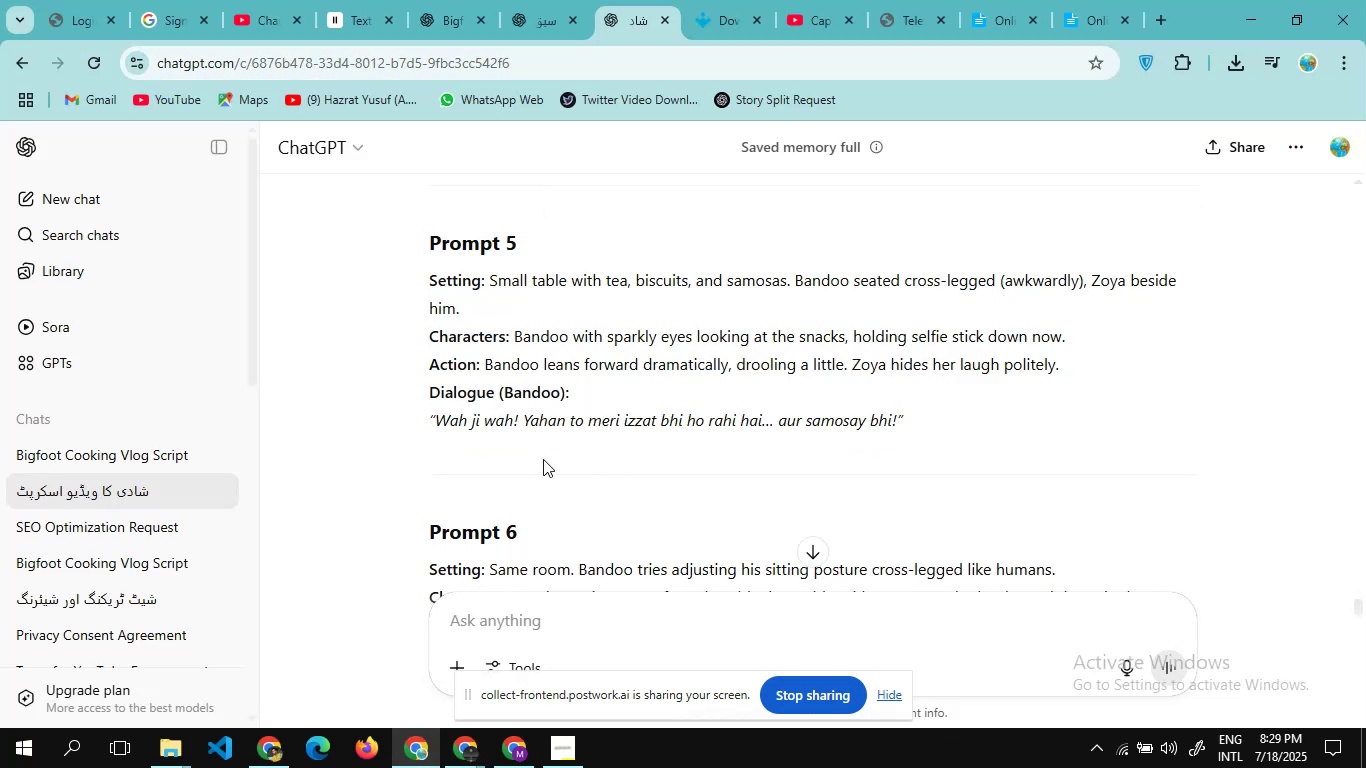 
left_click_drag(start_coordinate=[543, 459], to_coordinate=[429, 286])
 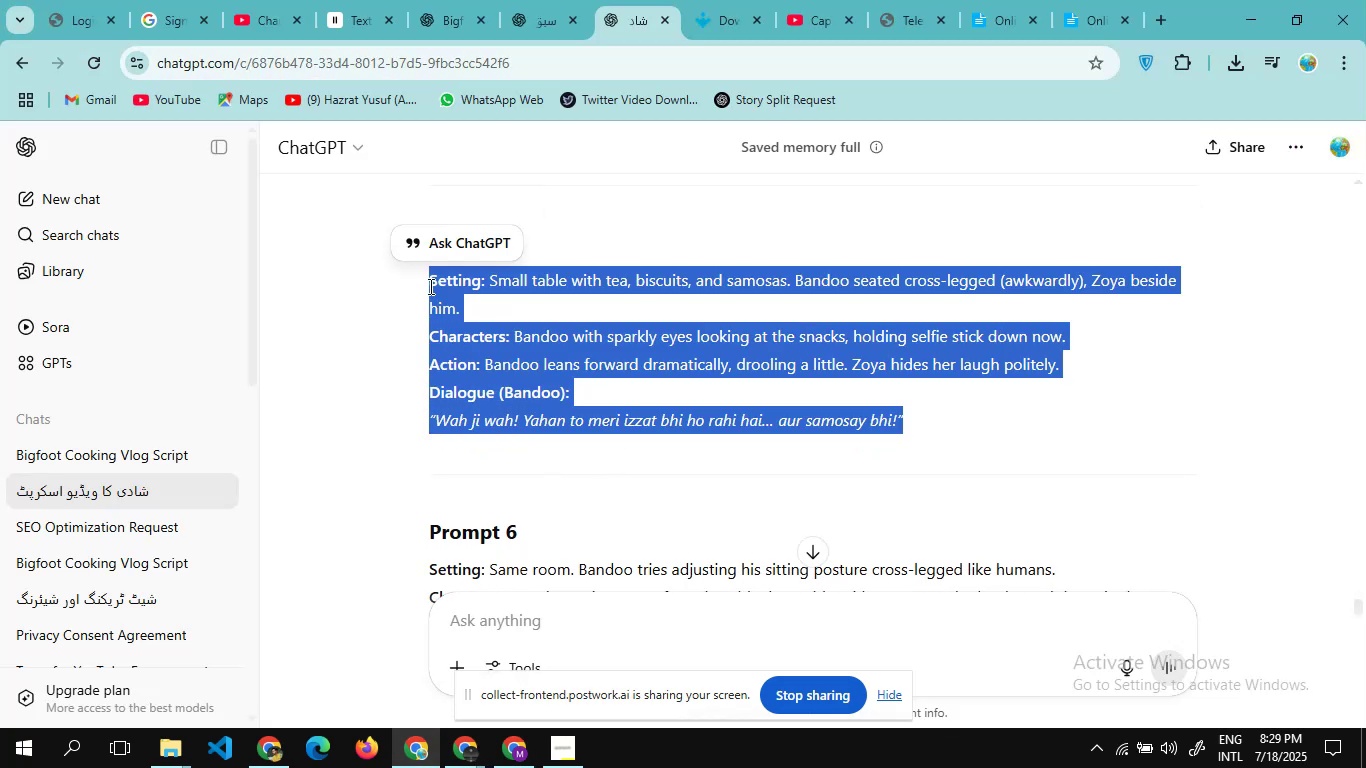 
key(Control+C)
 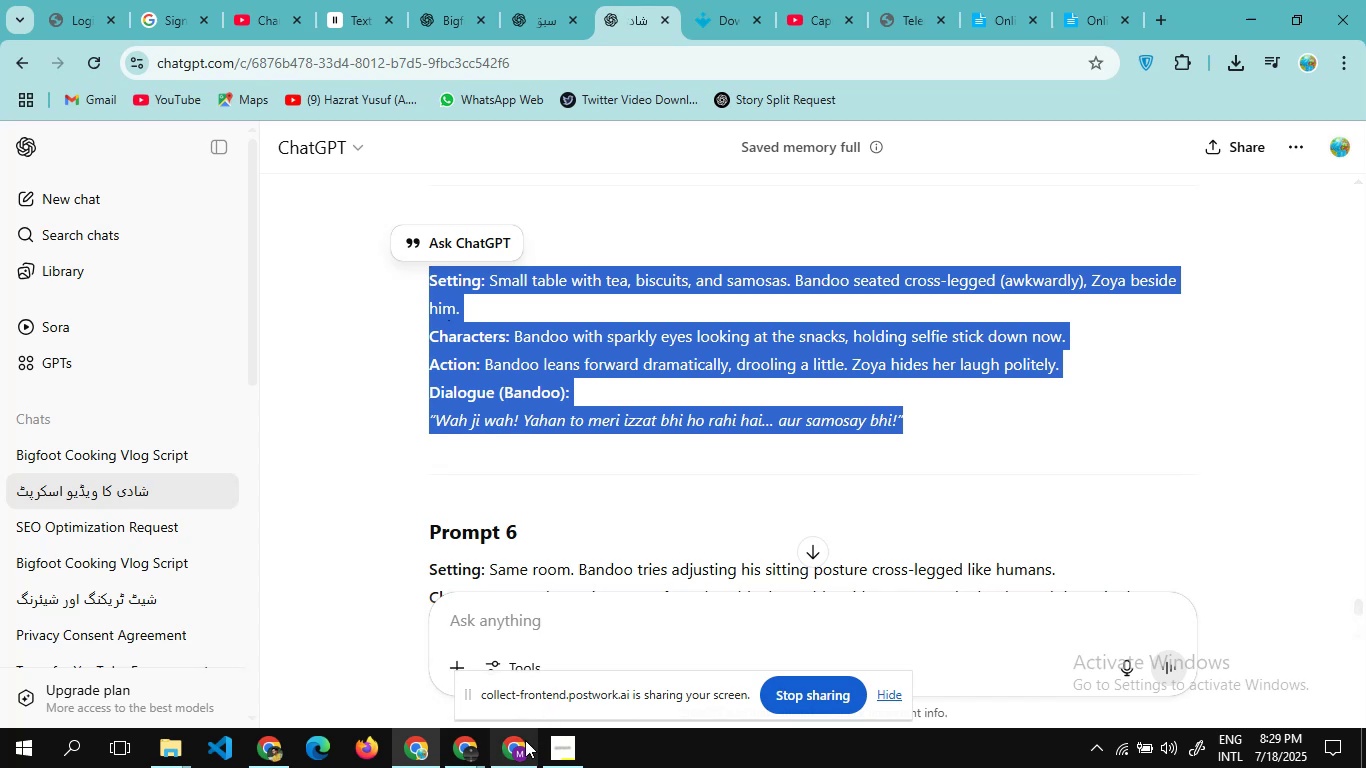 
left_click([524, 741])
 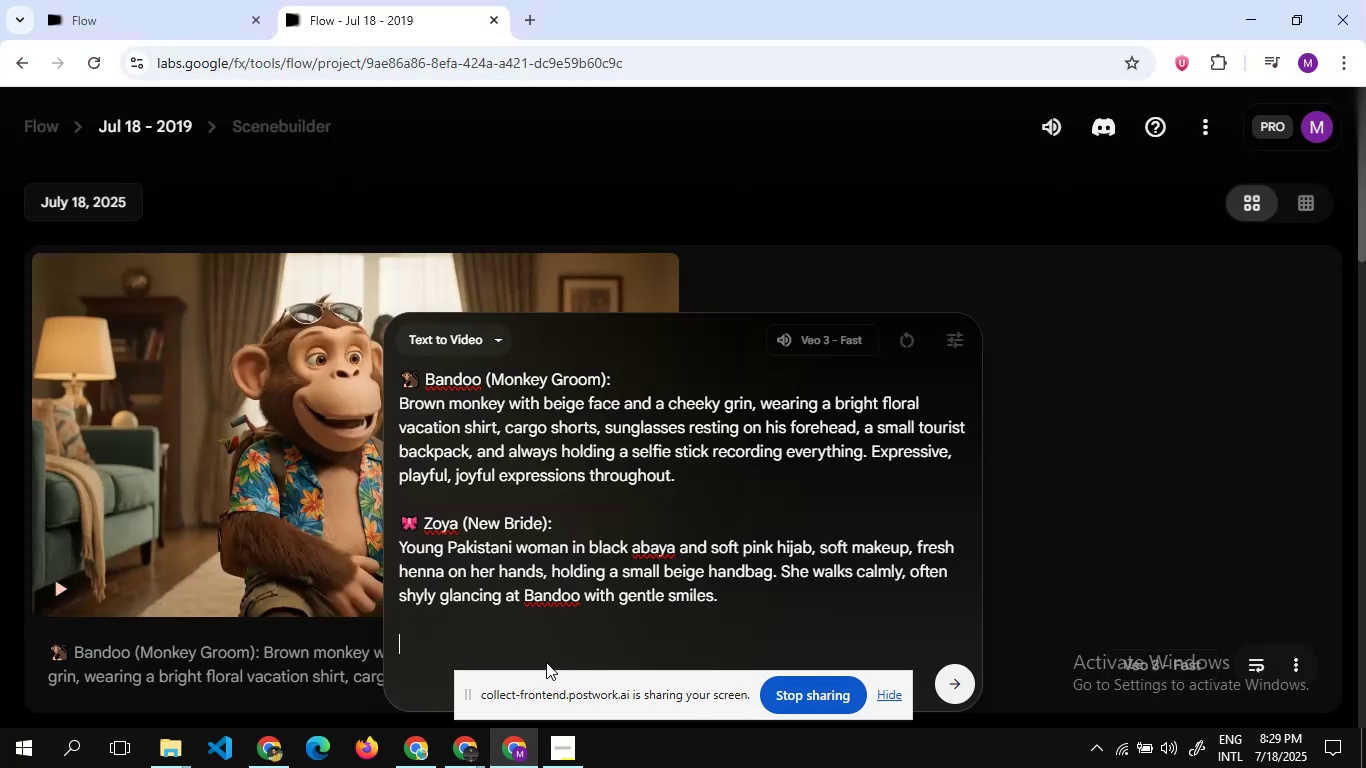 
key(Control+V)
 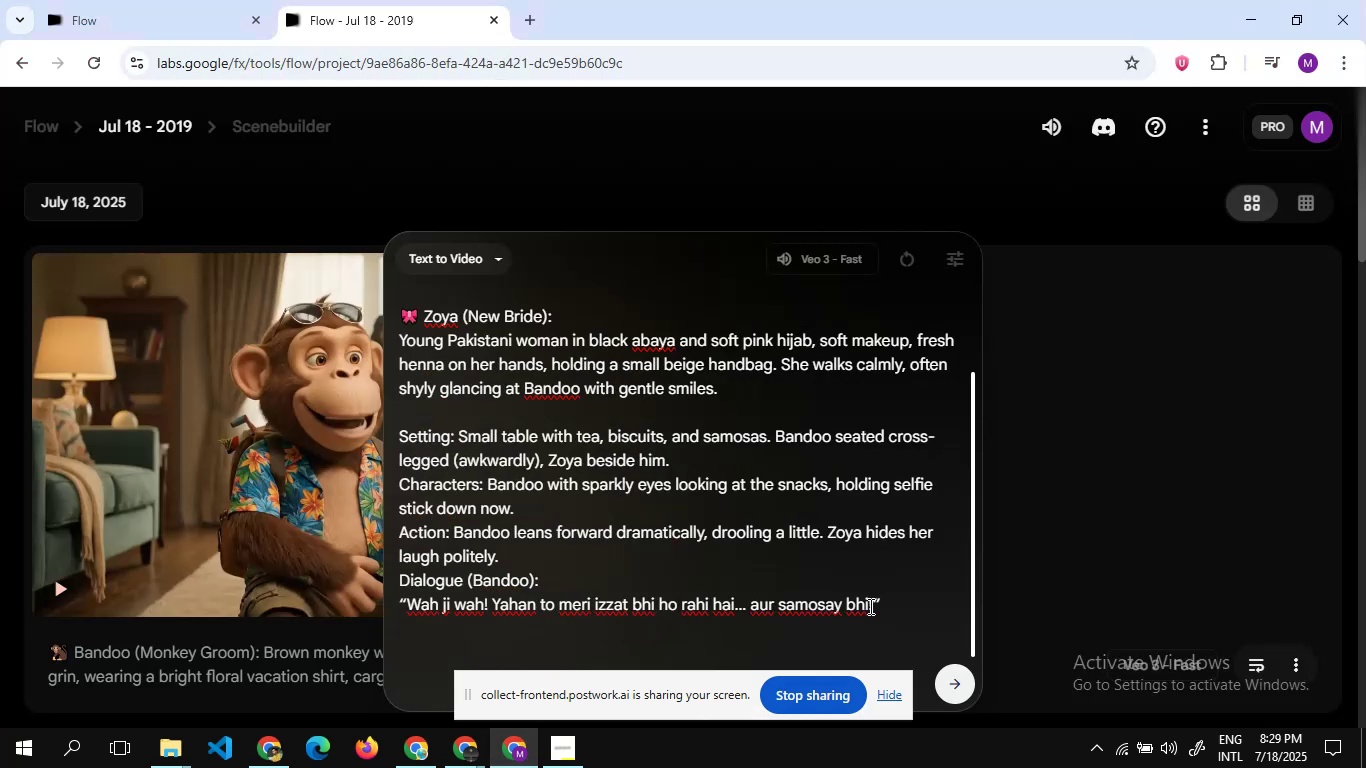 
wait(5.96)
 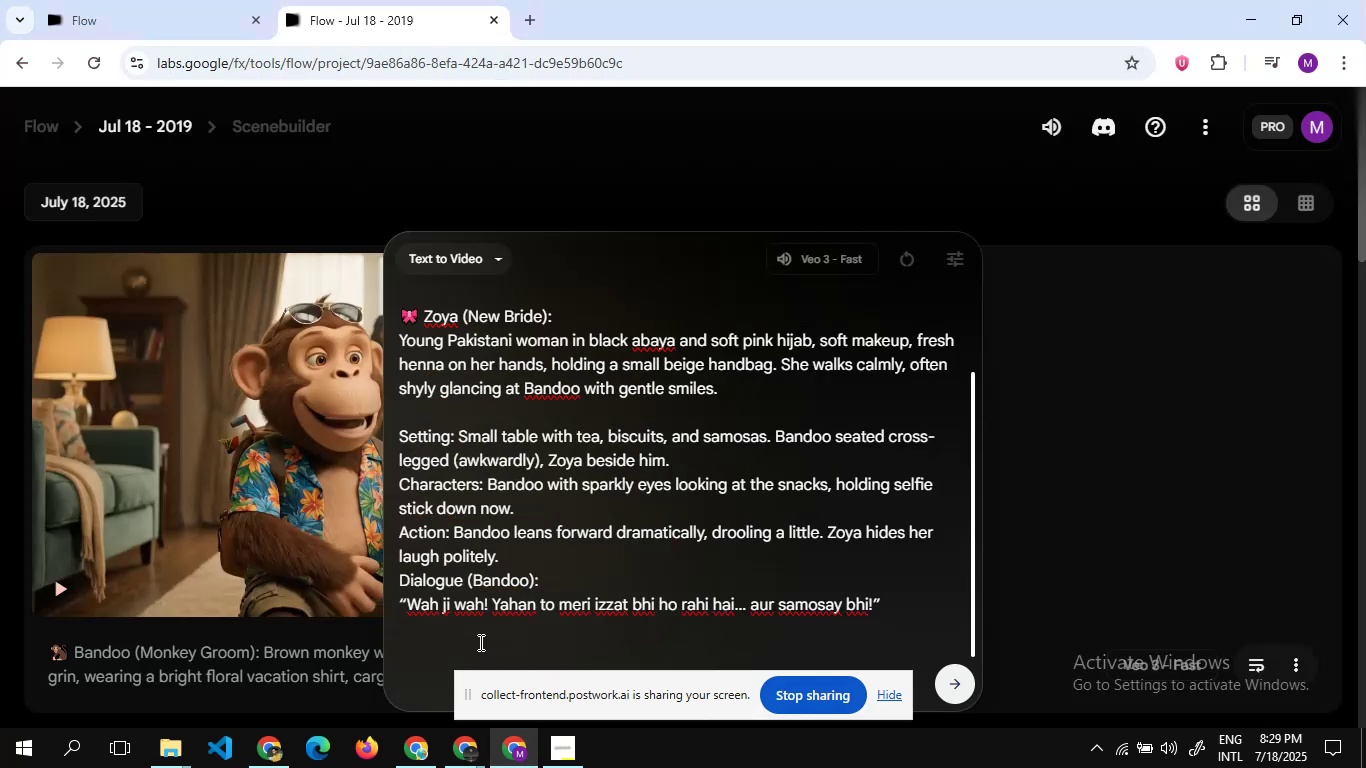 
left_click([868, 604])
 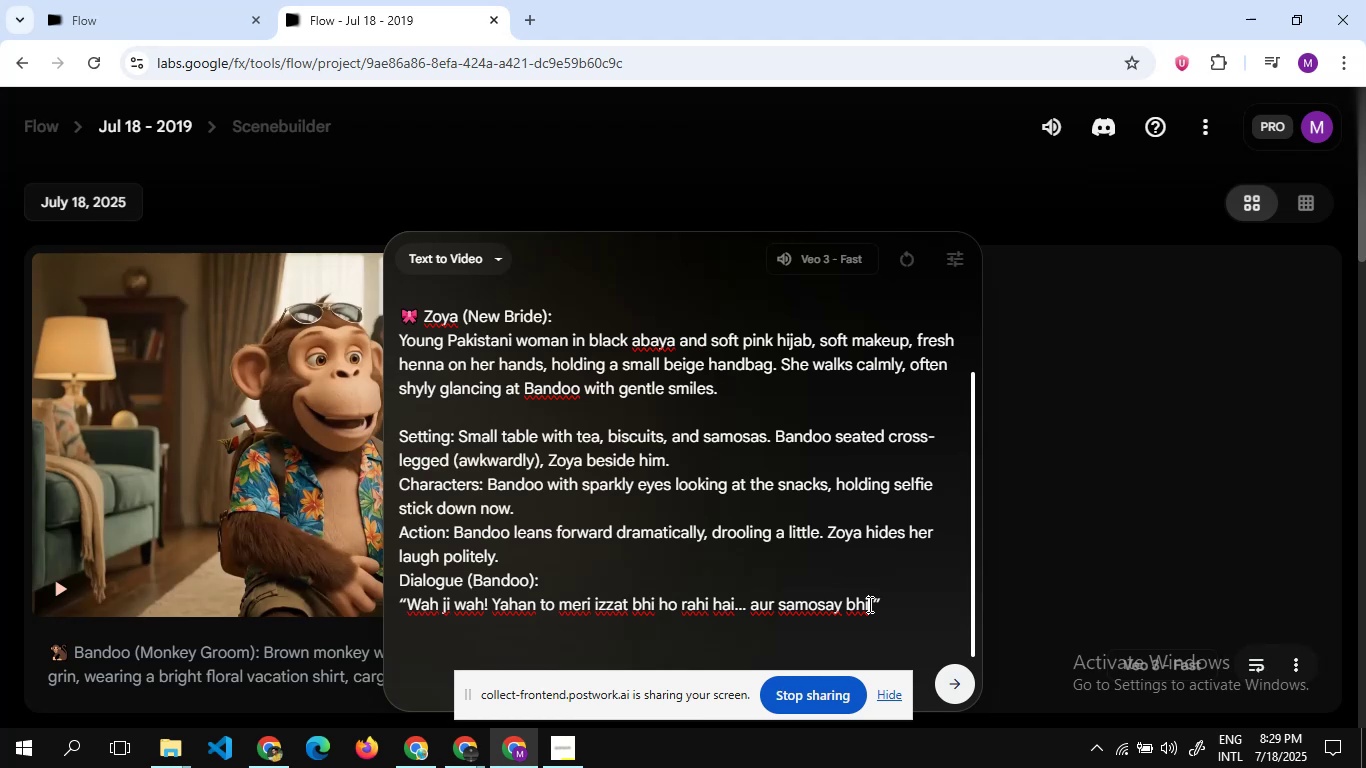 
type(.. kia bat hai lagta he )
key(Backspace)
key(Backspace)
type(ai ye mujhy achy sy janty ni abhi)
 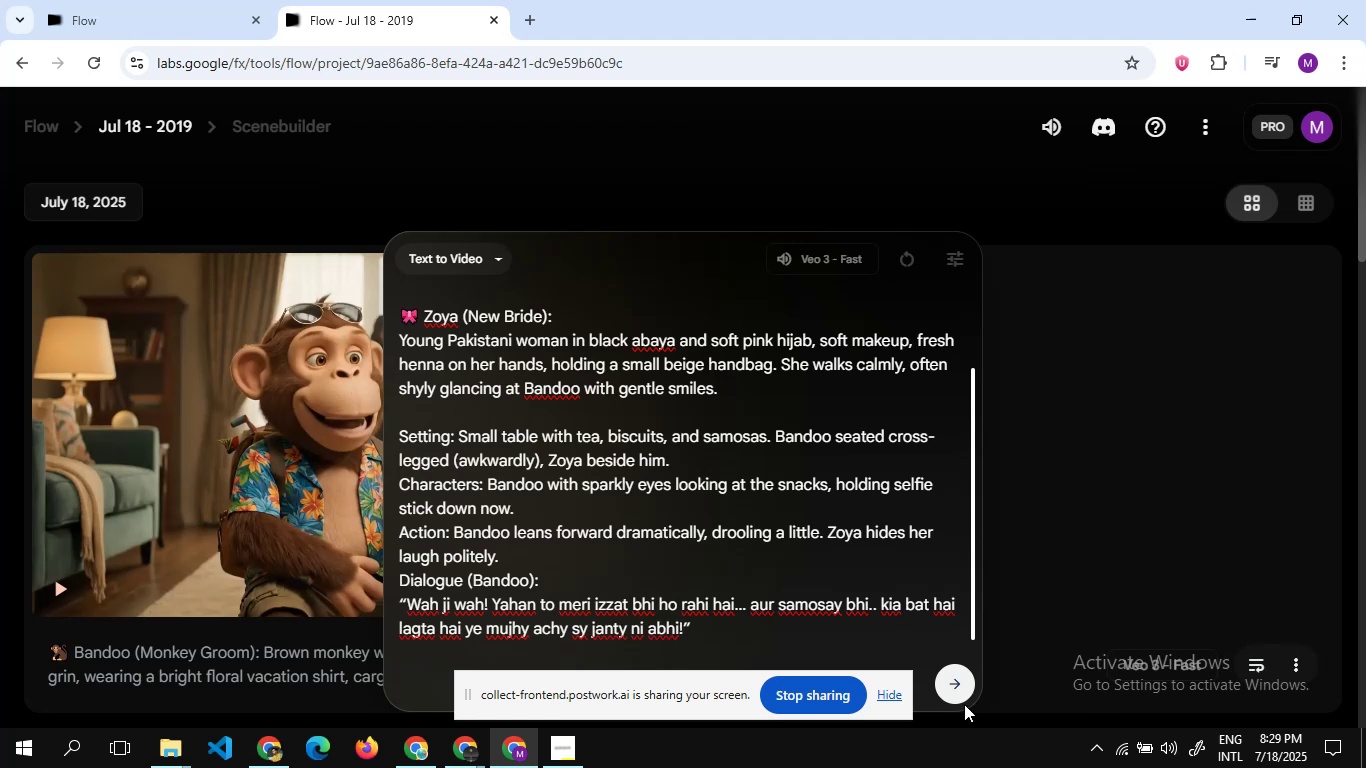 
left_click([952, 674])
 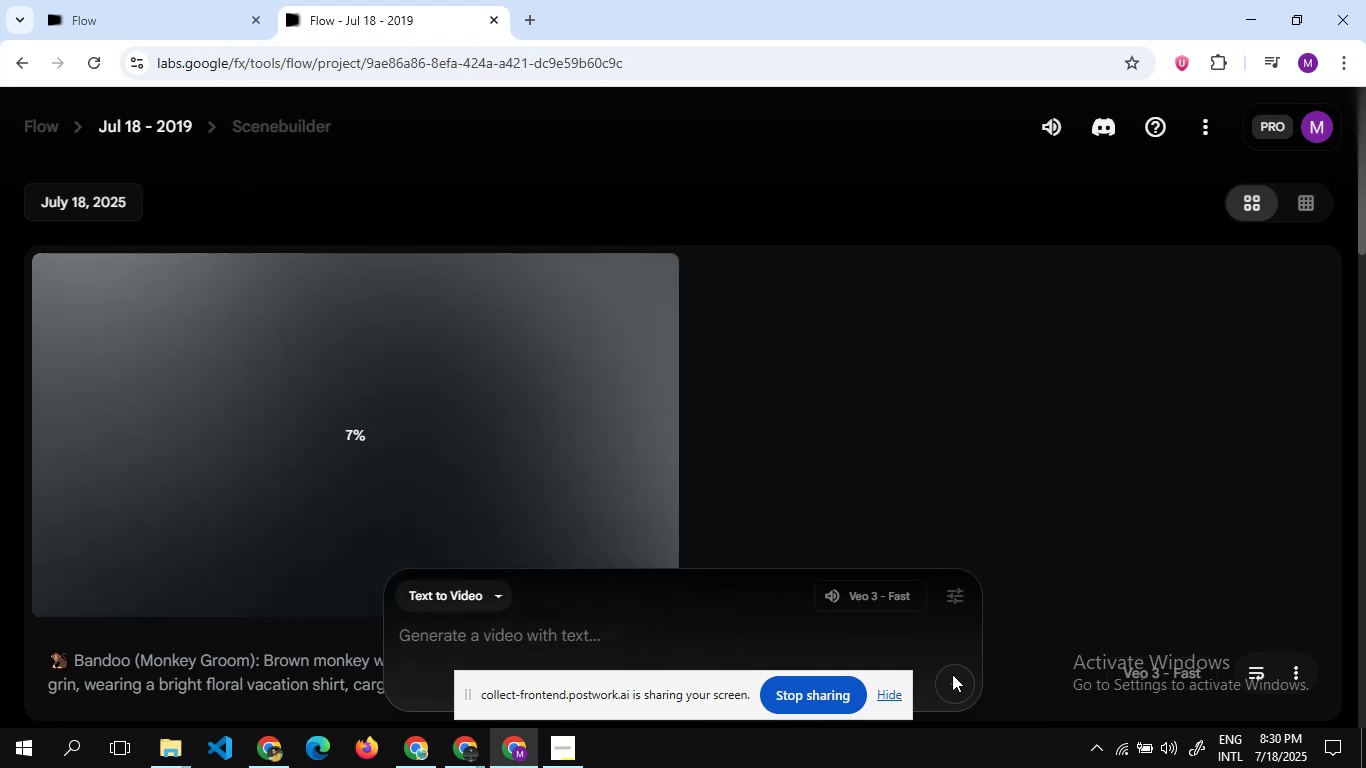 
wait(13.58)
 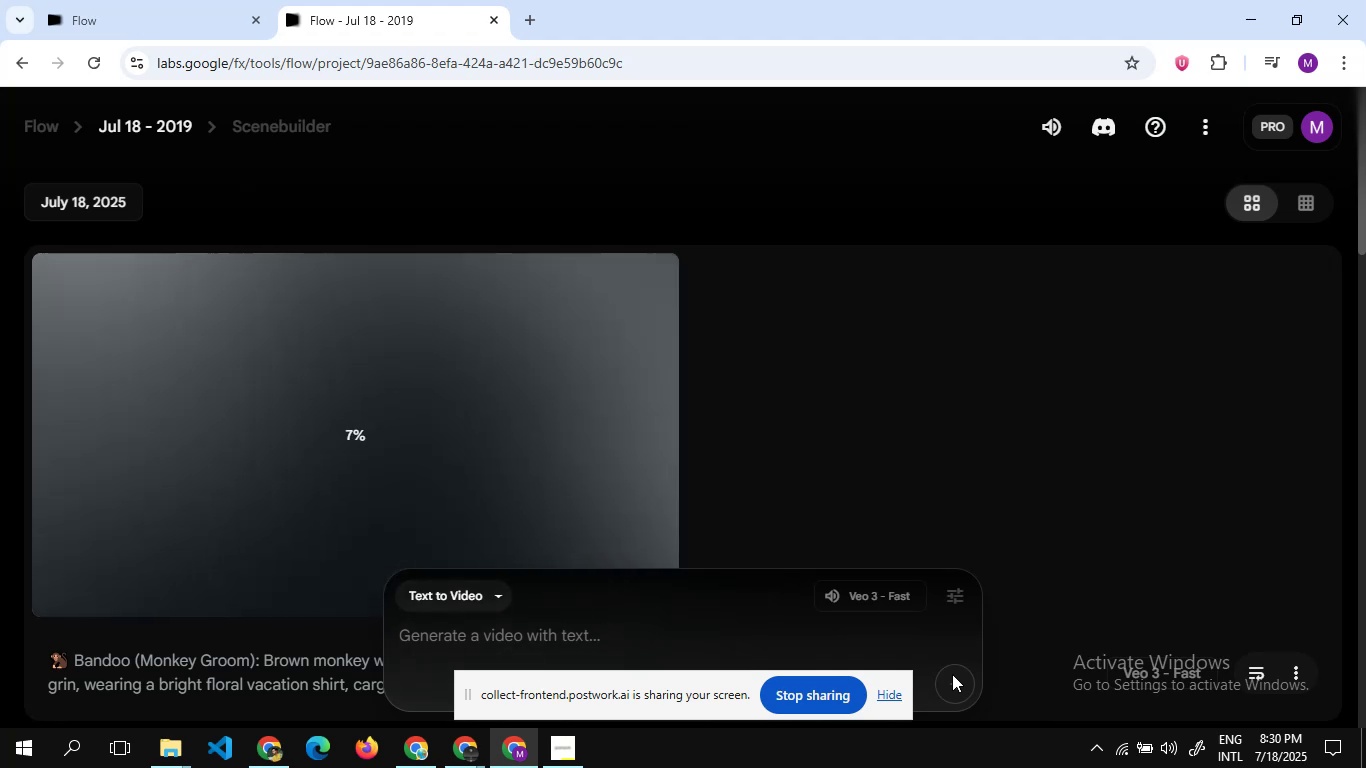 
scroll: coordinate [662, 455], scroll_direction: none, amount: 0.0
 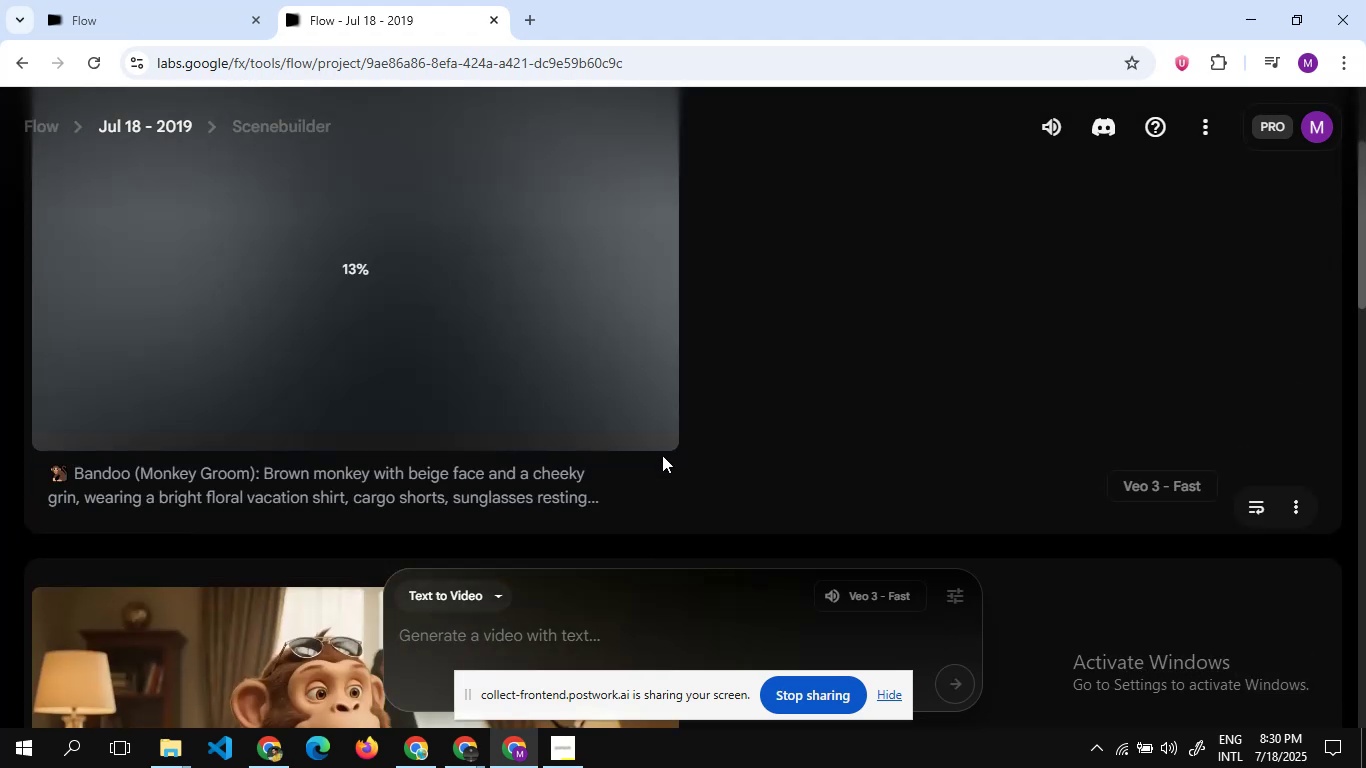 
scroll: coordinate [662, 455], scroll_direction: up, amount: 4.0
 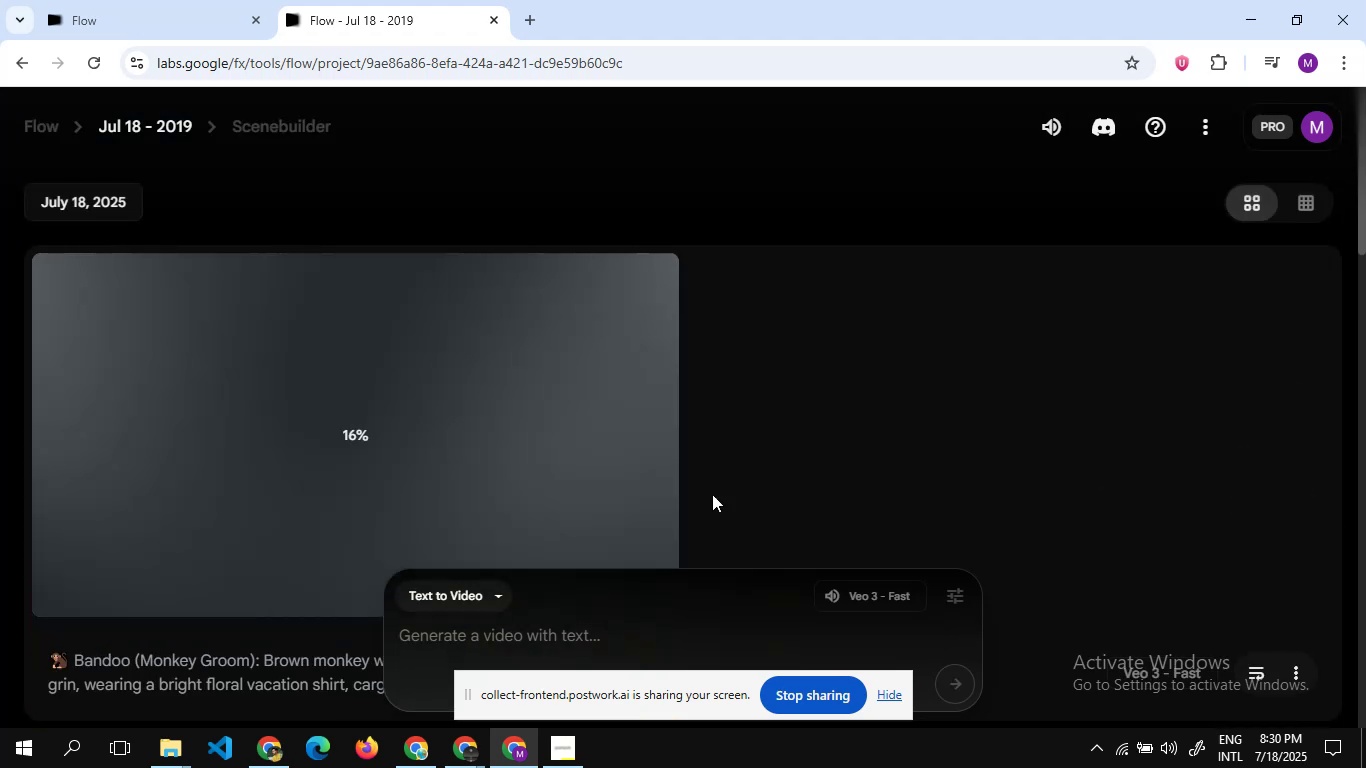 
scroll: coordinate [712, 494], scroll_direction: down, amount: 3.0
 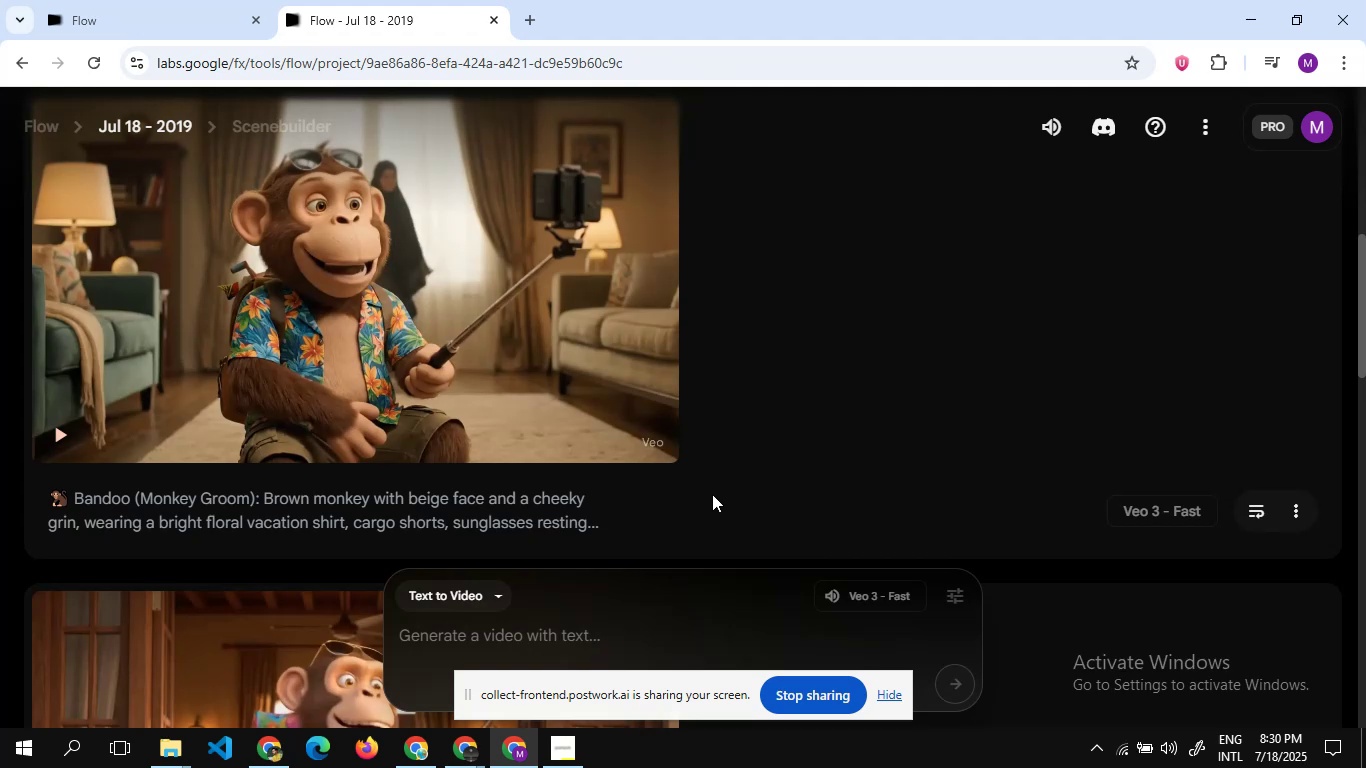 
wait(12.82)
 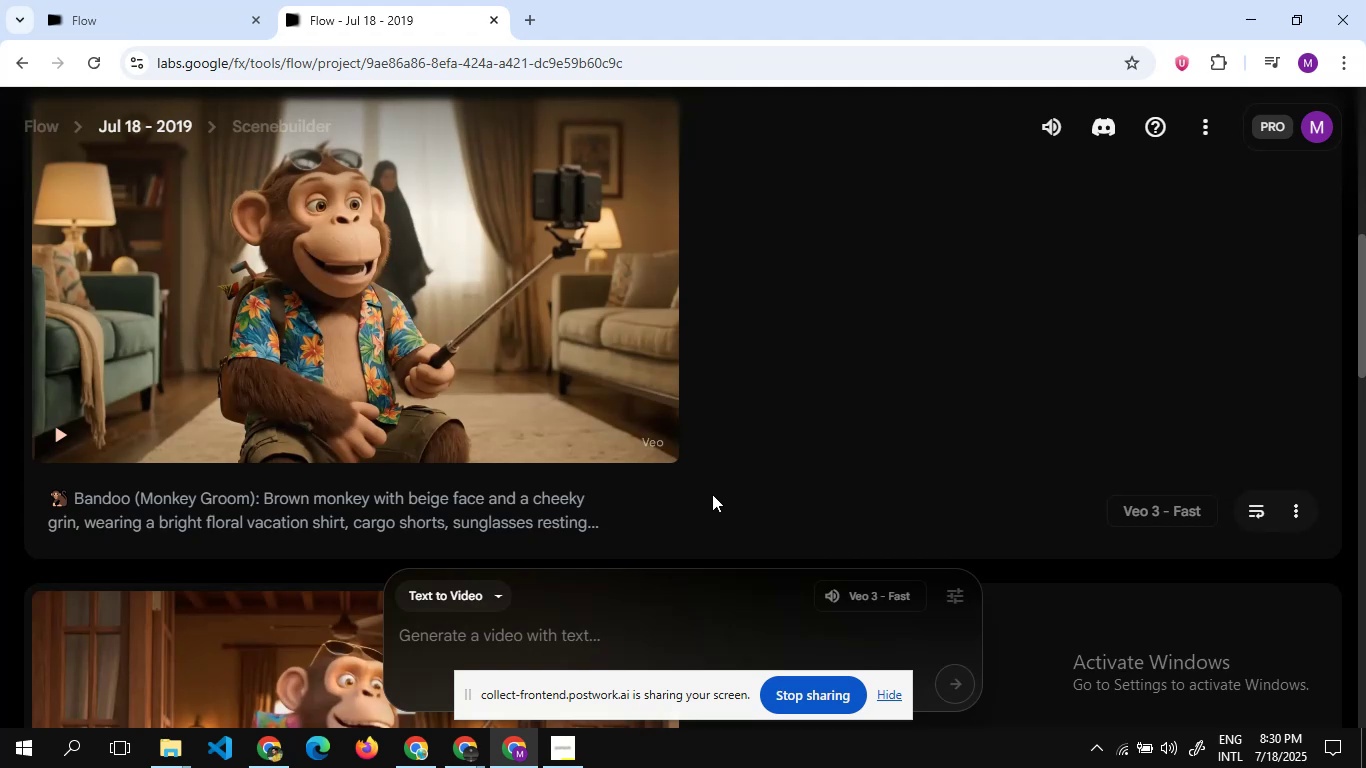 
scroll: coordinate [662, 404], scroll_direction: up, amount: 6.0
 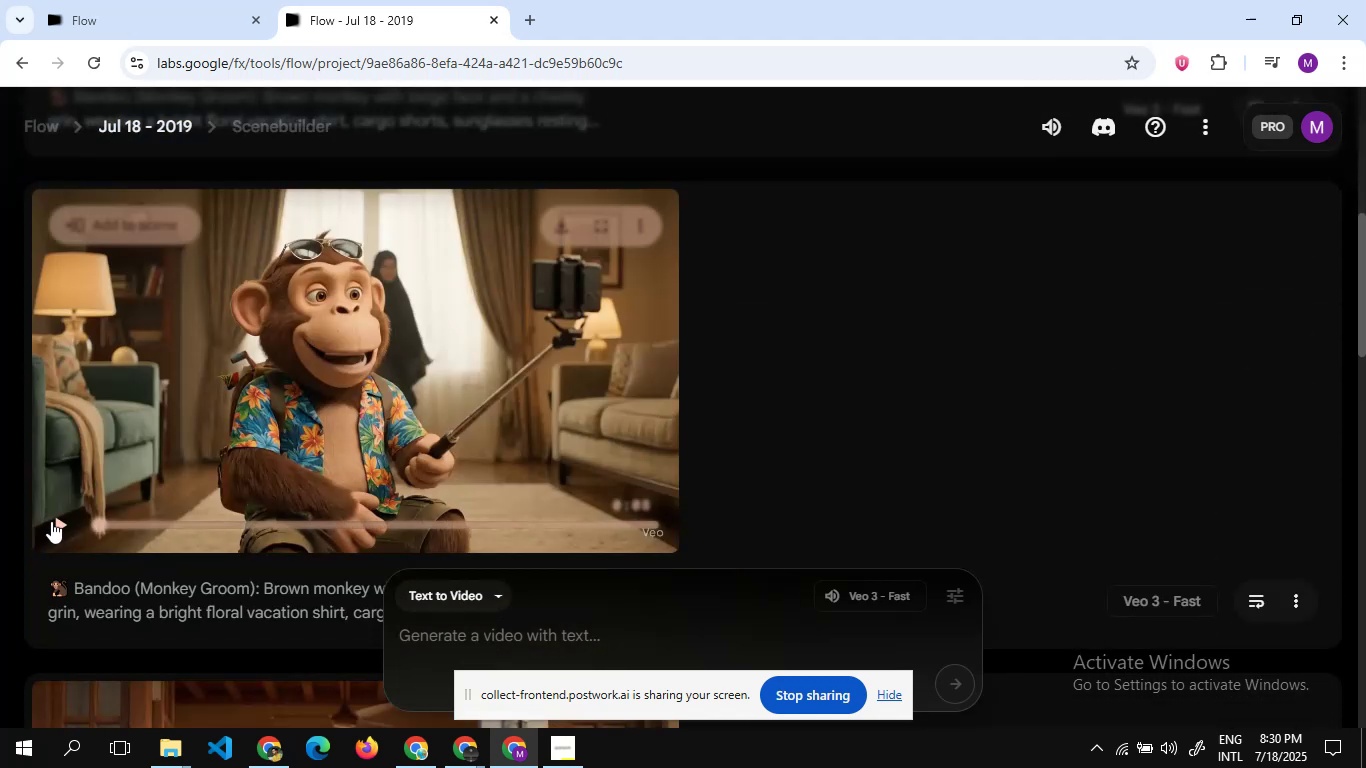 
left_click([51, 521])
 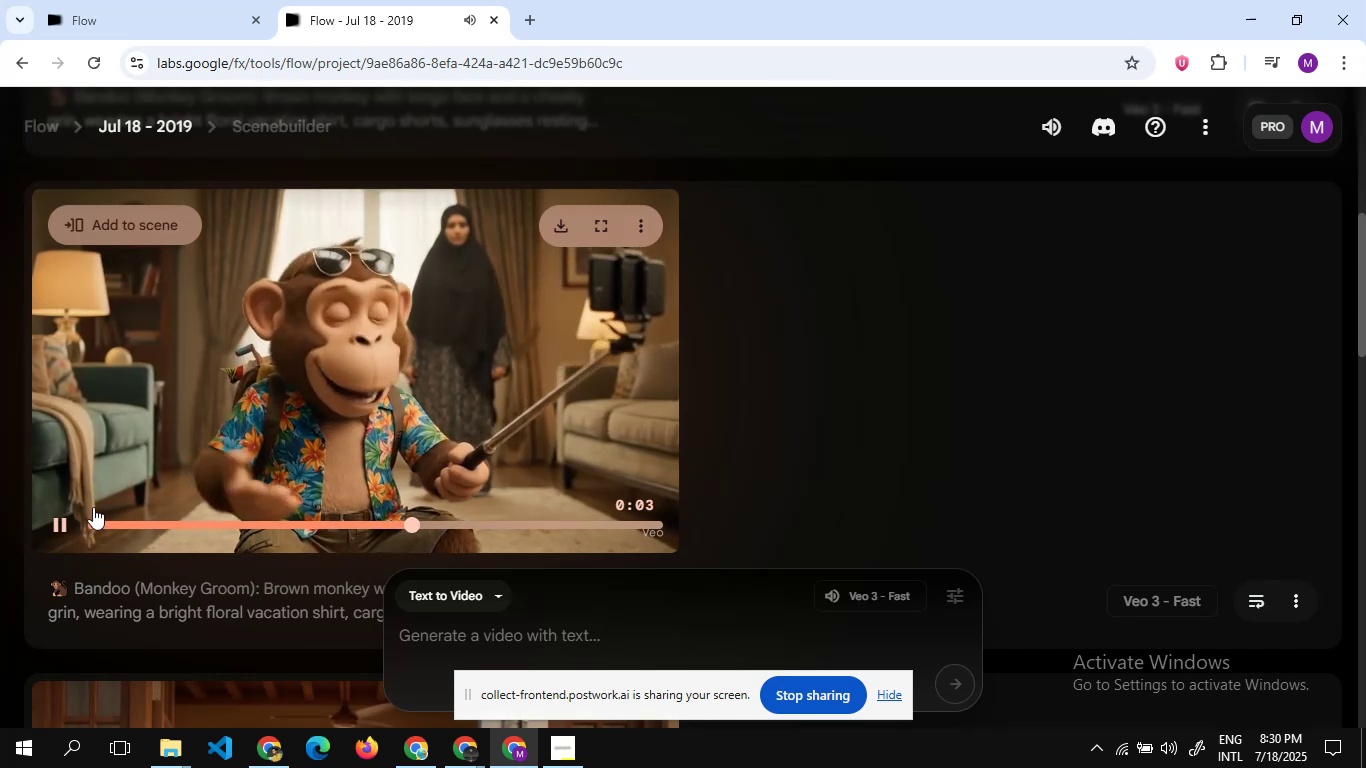 
wait(10.05)
 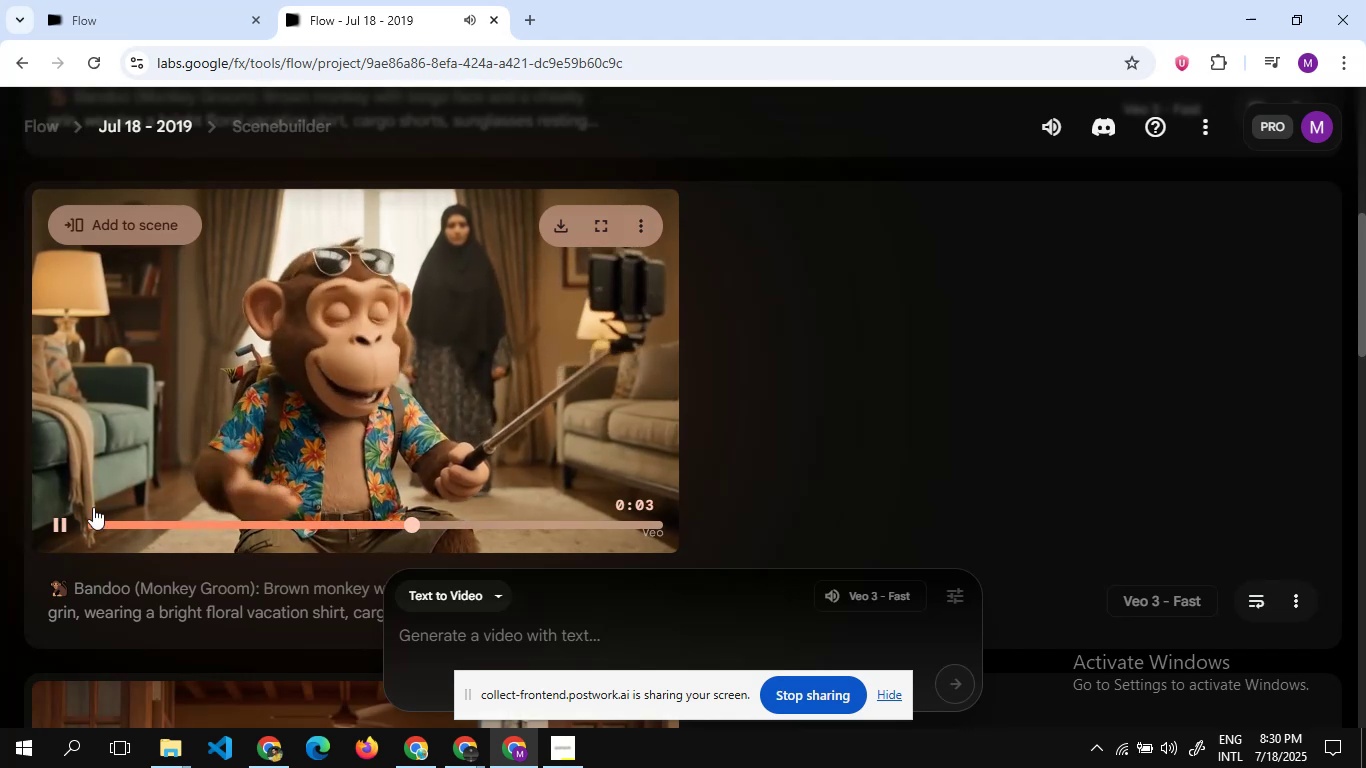 
left_click([69, 520])
 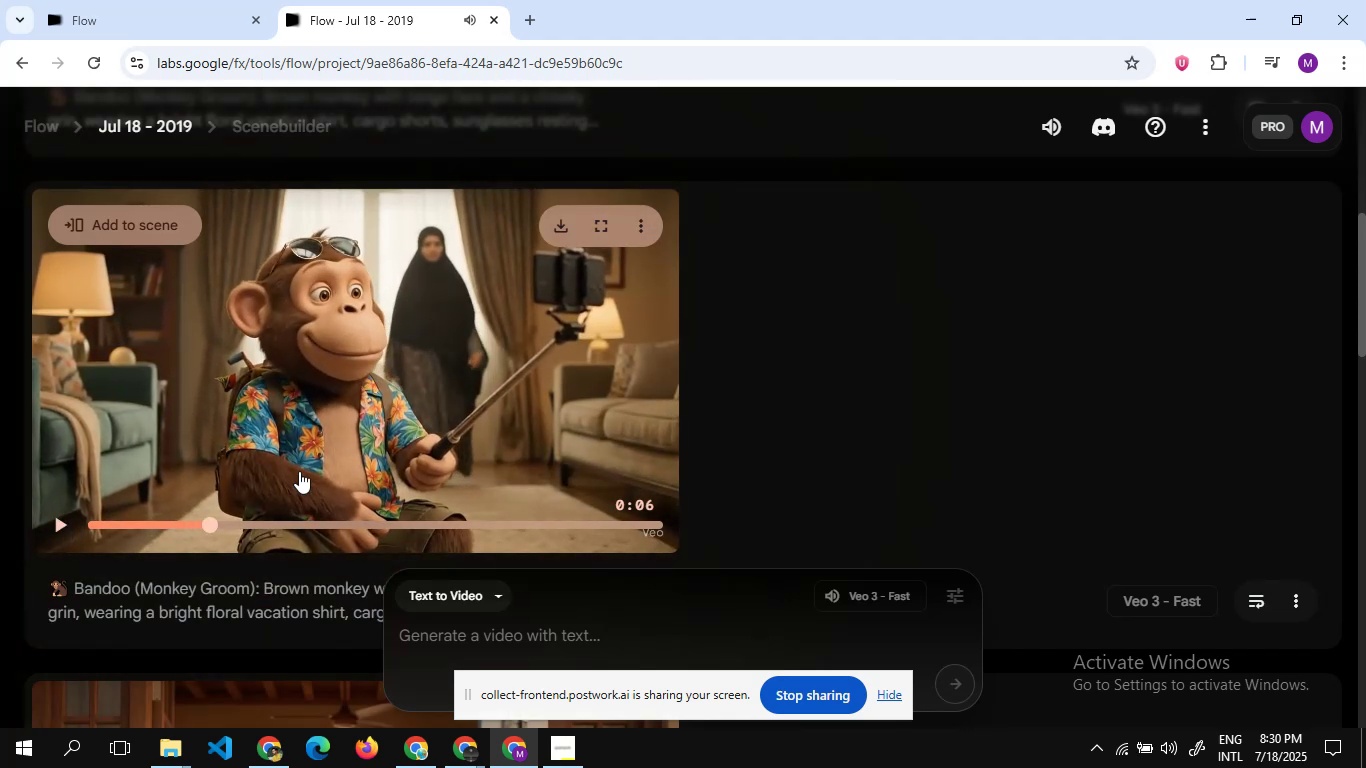 
scroll: coordinate [299, 471], scroll_direction: down, amount: 2.0
 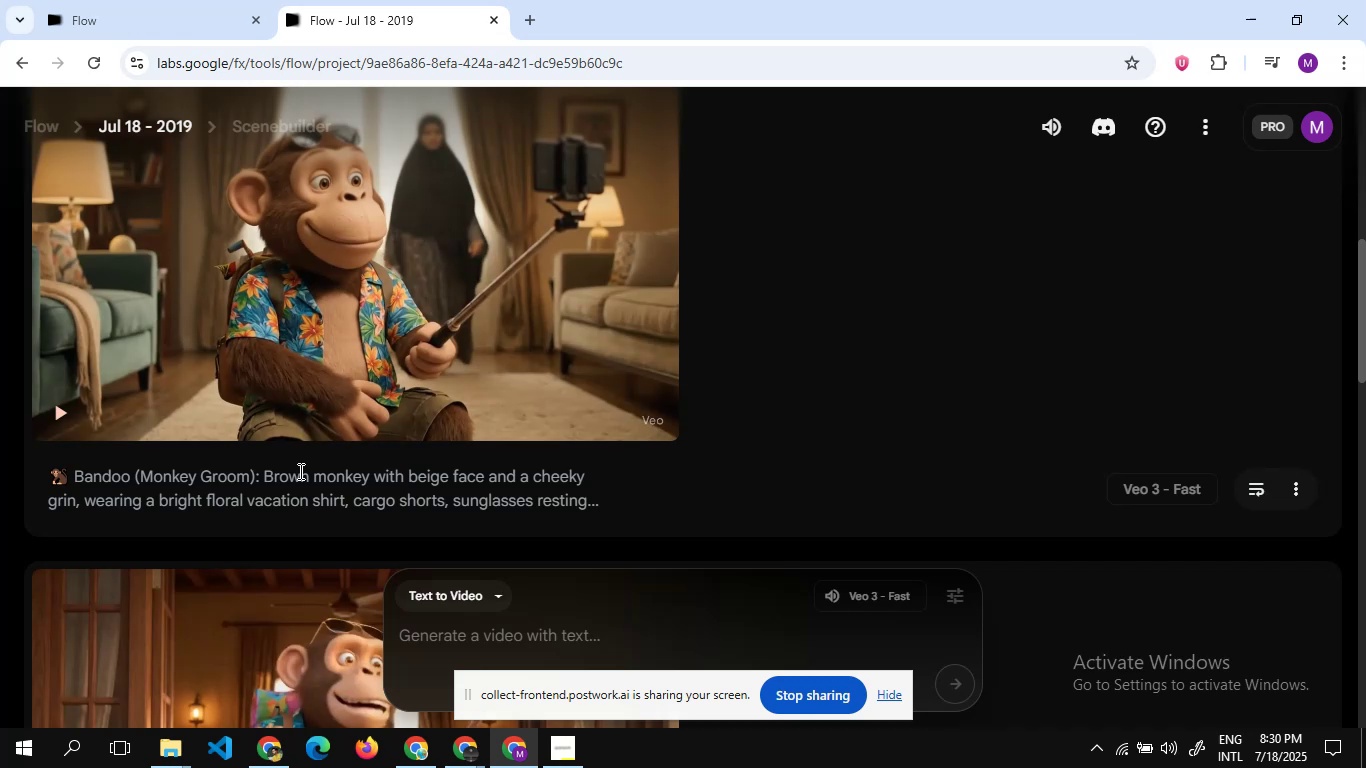 
wait(9.65)
 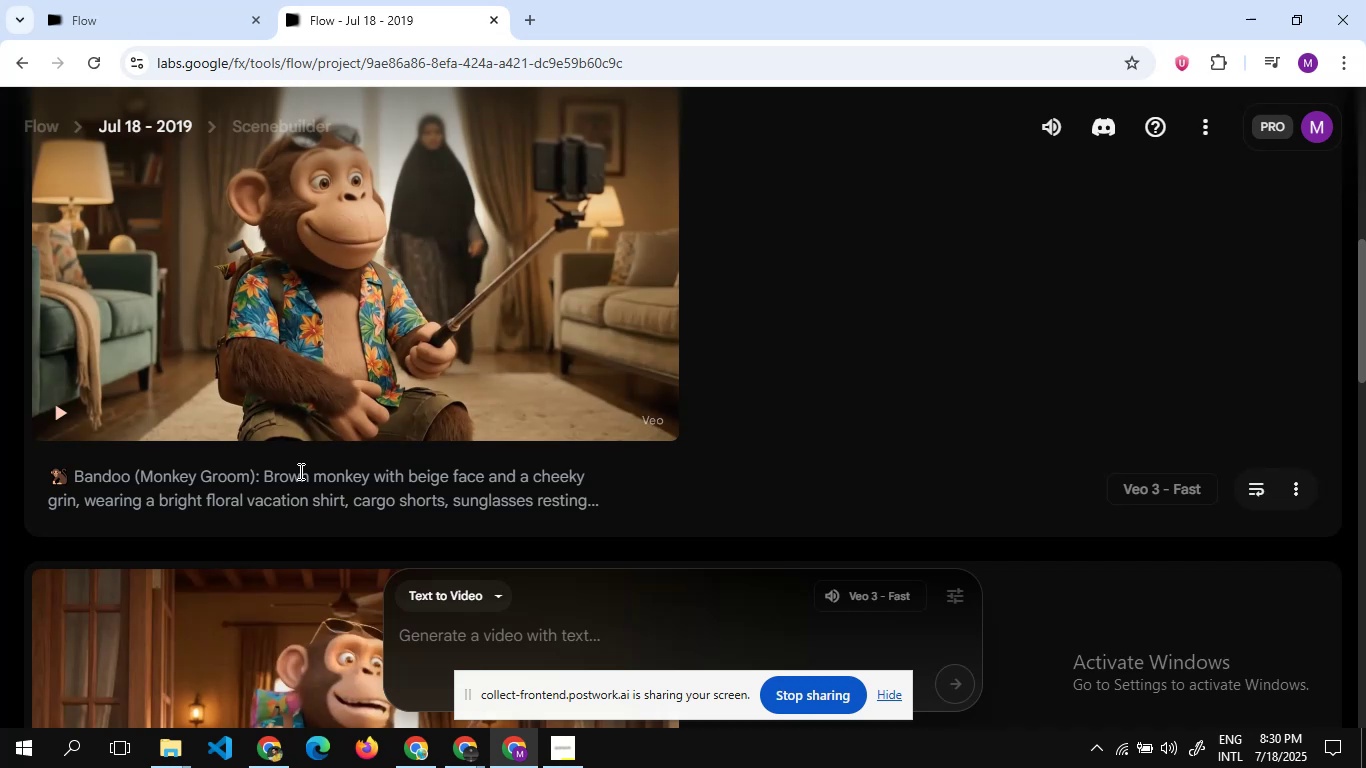 
scroll: coordinate [354, 395], scroll_direction: up, amount: 6.0
 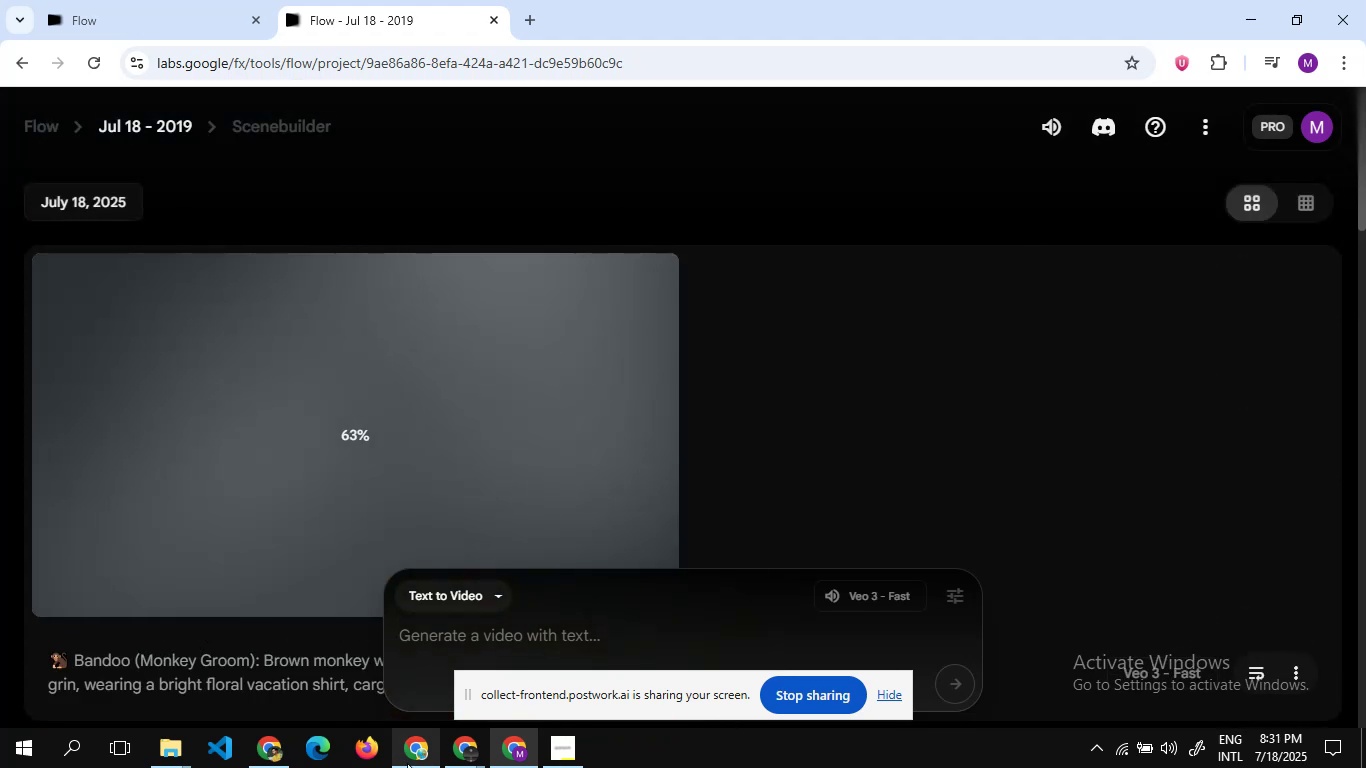 
left_click([407, 763])
 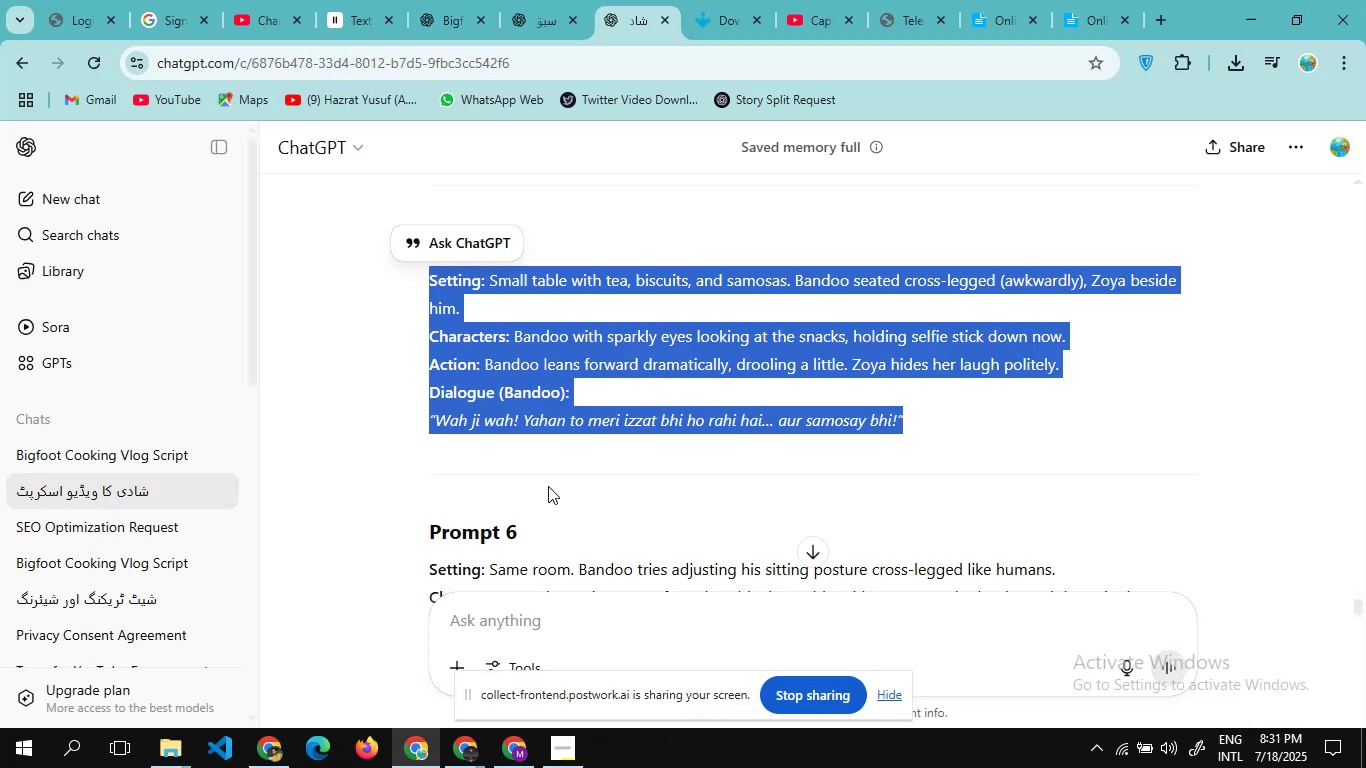 
scroll: coordinate [548, 486], scroll_direction: up, amount: 16.0
 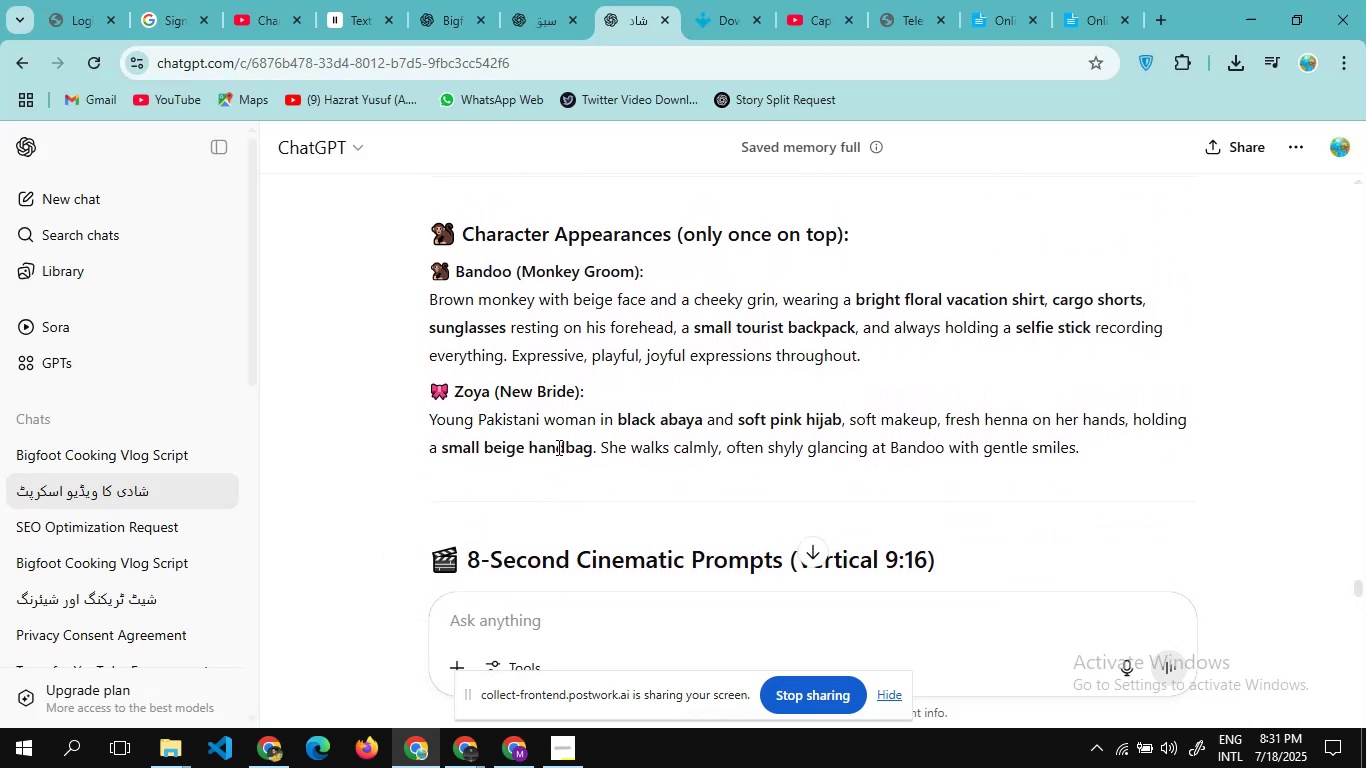 
left_click_drag(start_coordinate=[560, 501], to_coordinate=[395, 272])
 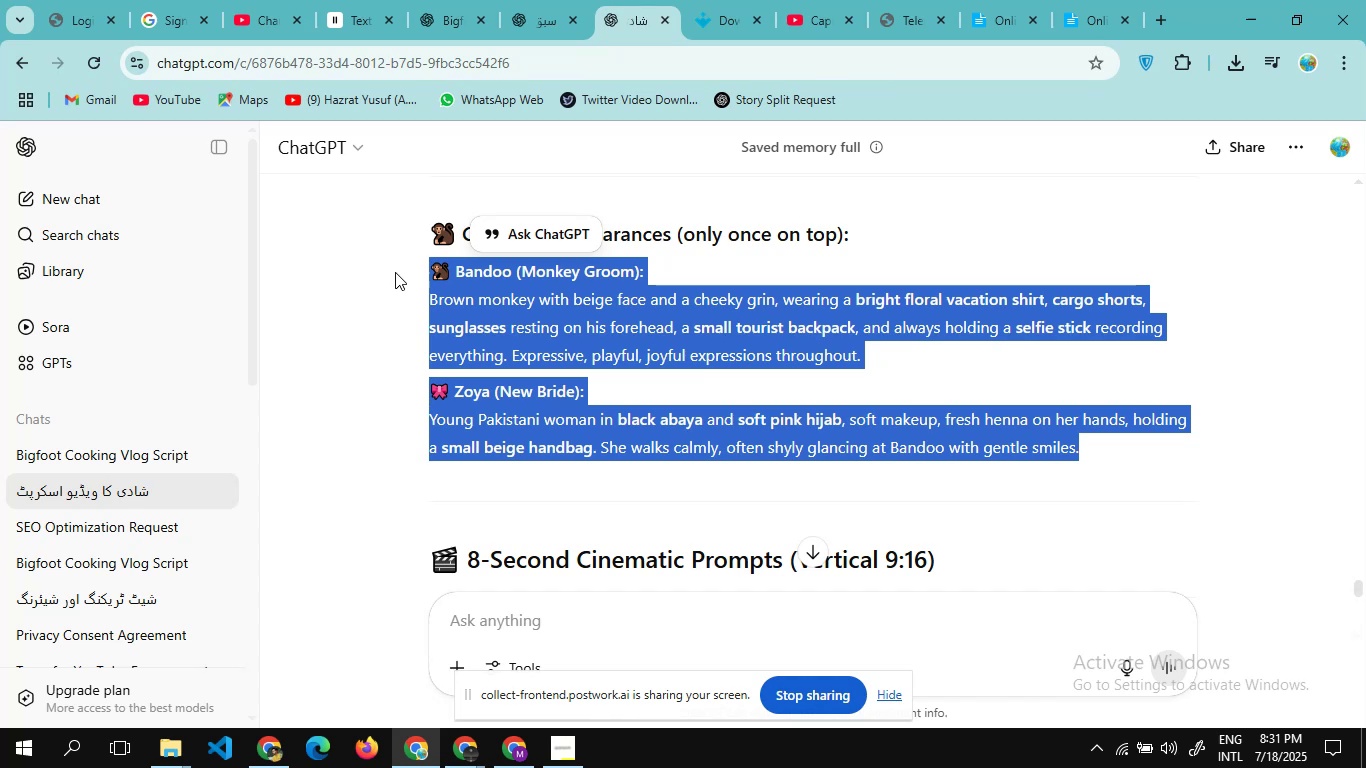 
hold_key(key=ControlLeft, duration=0.85)
 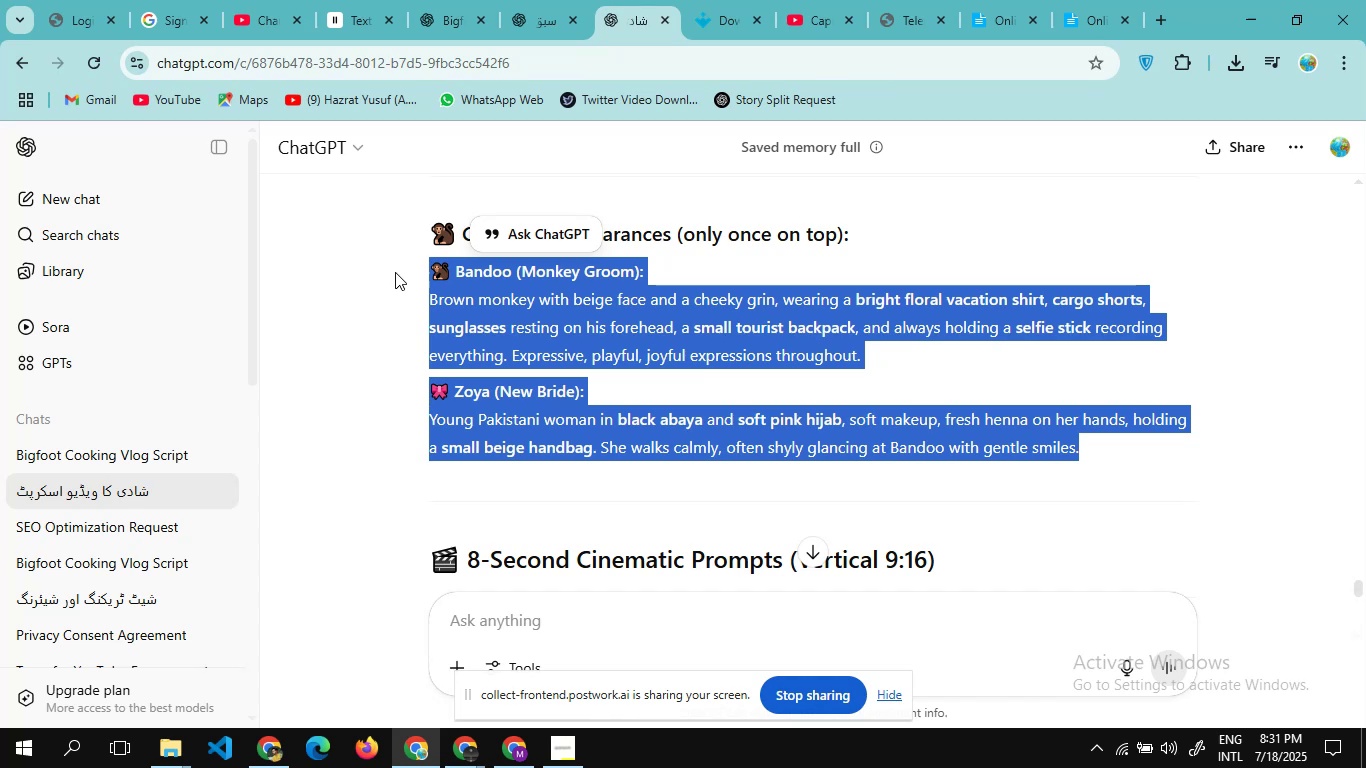 
hold_key(key=C, duration=0.47)
 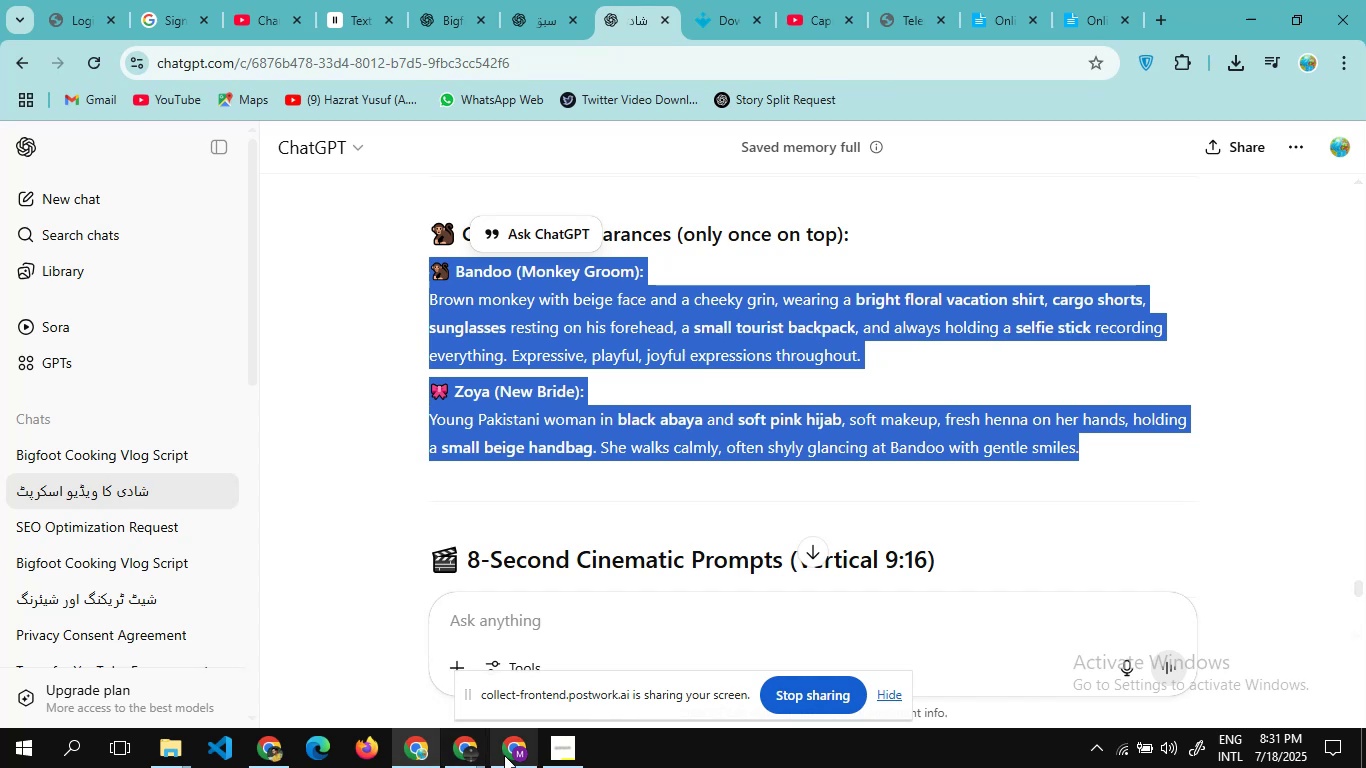 
left_click([518, 748])
 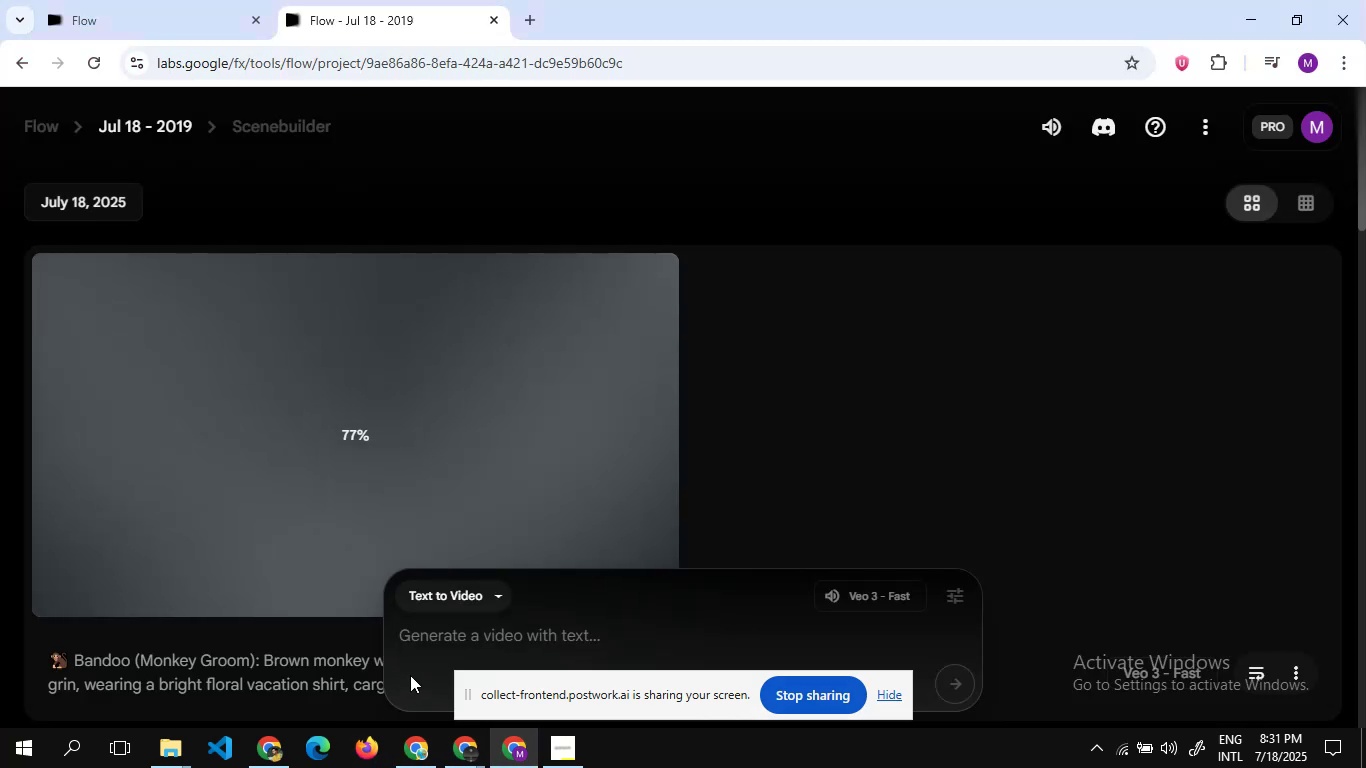 
left_click([429, 630])
 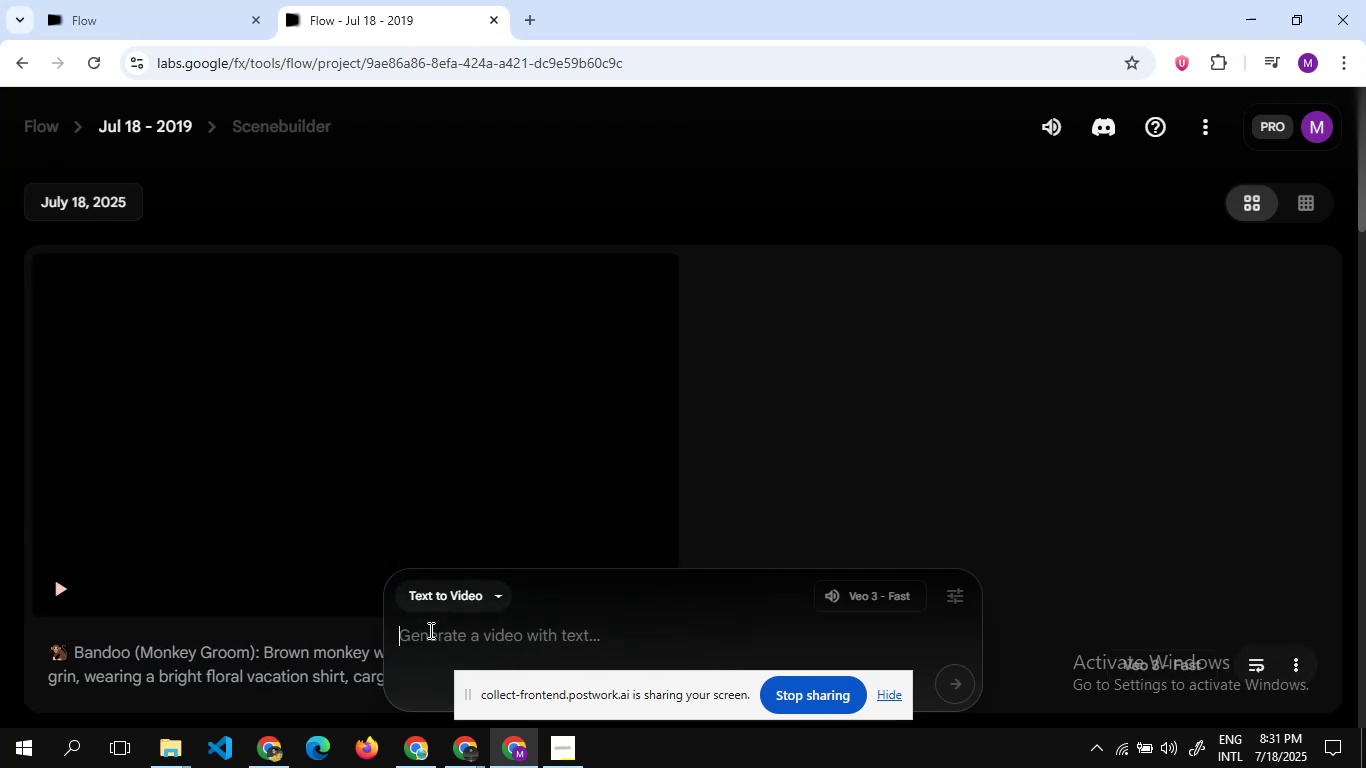 
wait(17.04)
 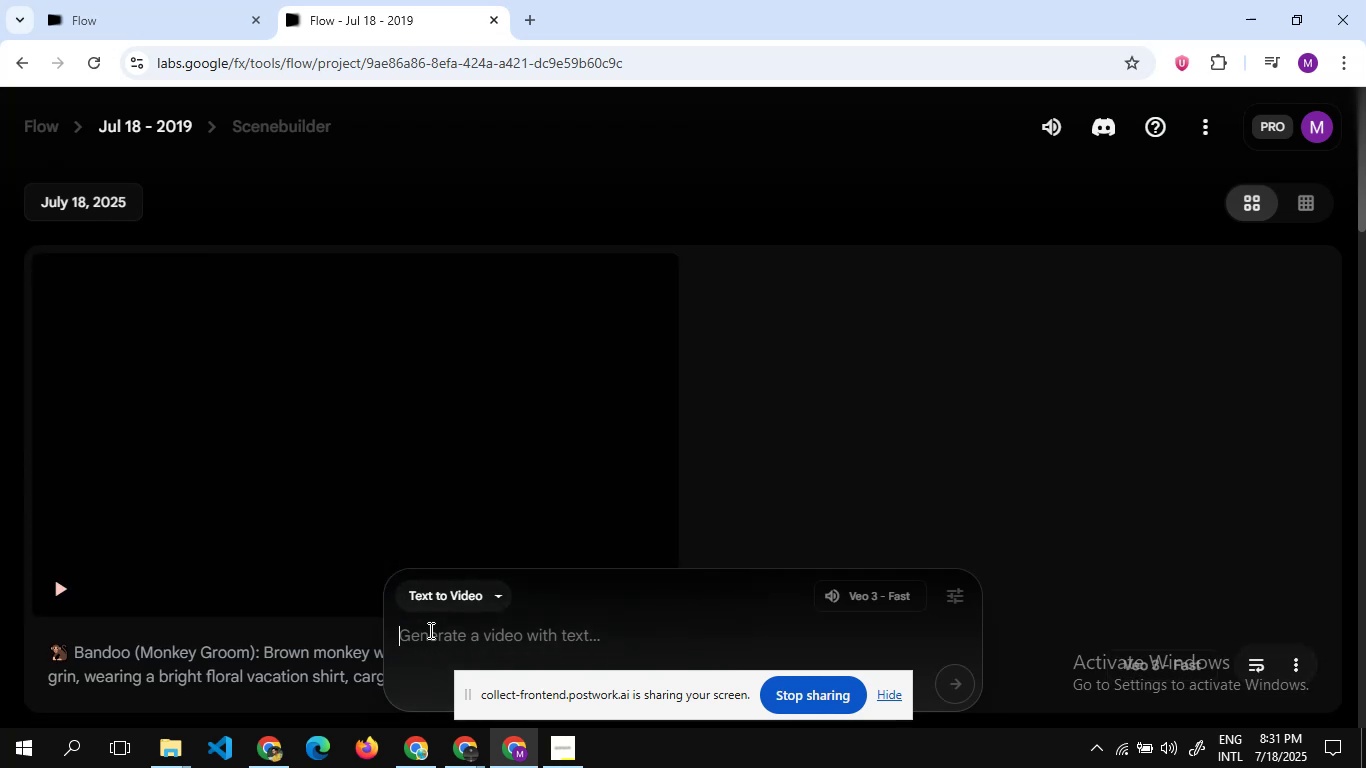 
key(Control+V)
 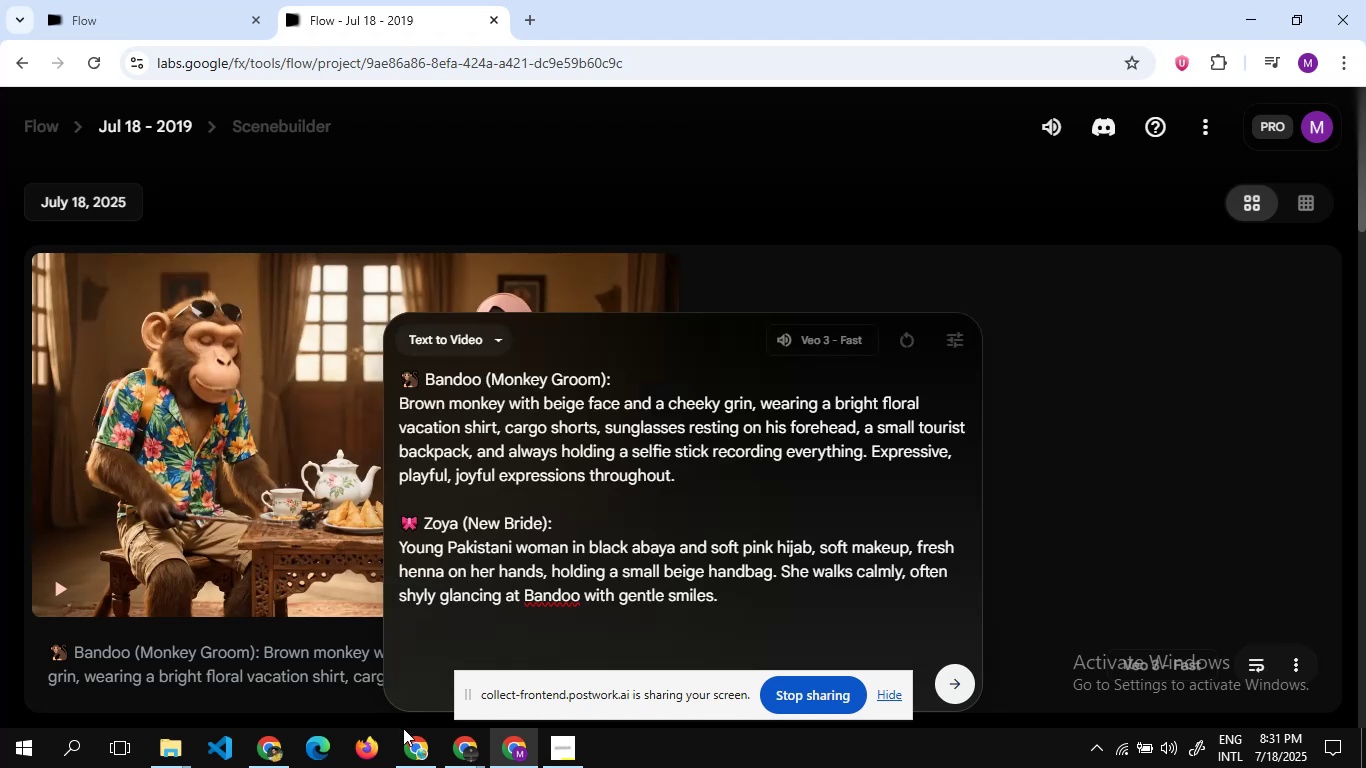 
left_click([414, 746])
 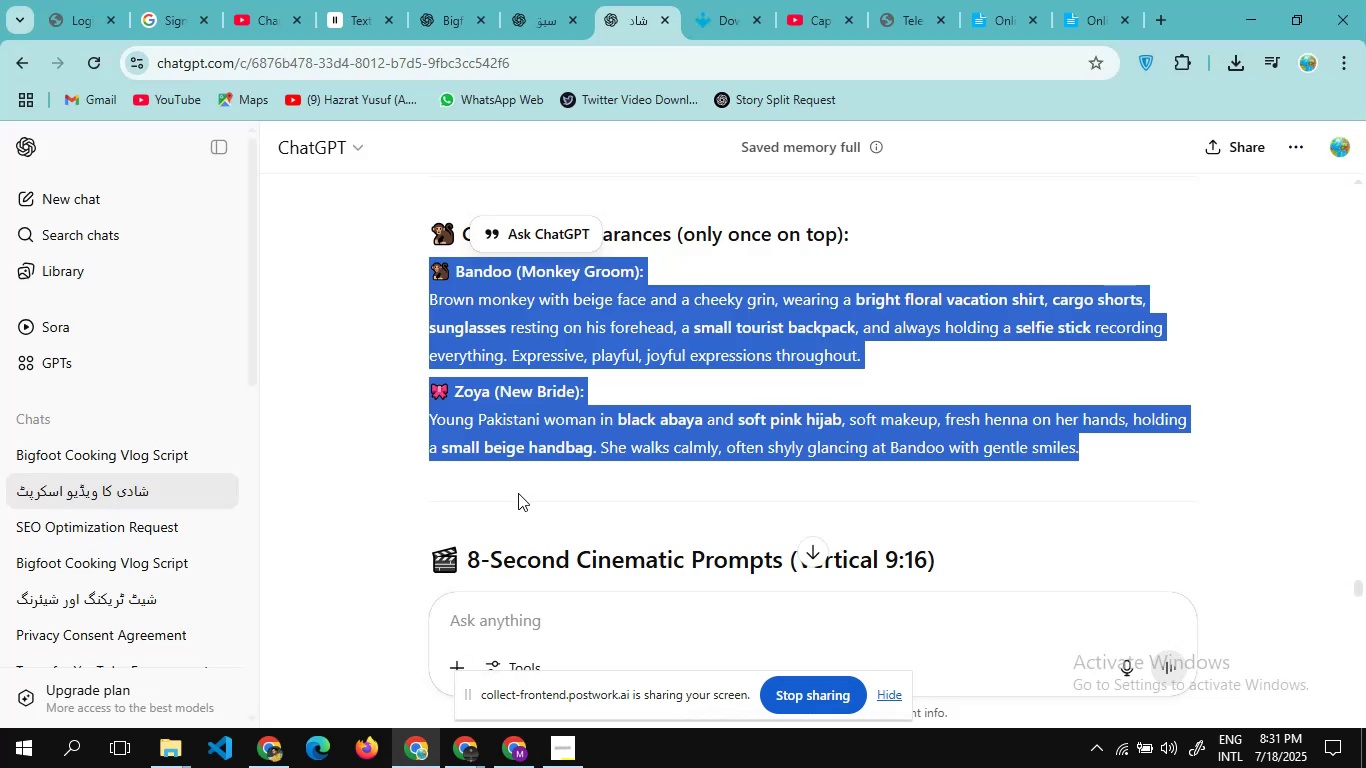 
scroll: coordinate [518, 493], scroll_direction: down, amount: 18.0
 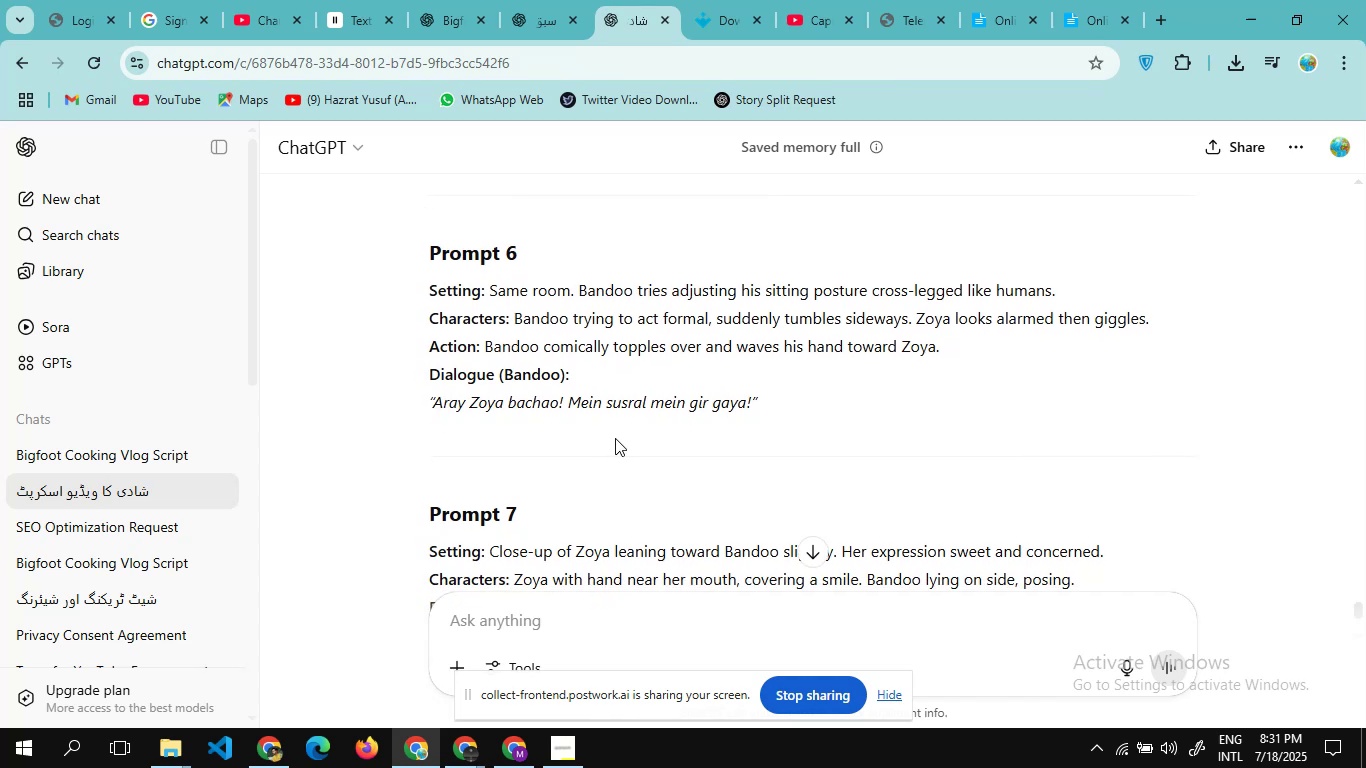 
left_click_drag(start_coordinate=[615, 438], to_coordinate=[405, 296])
 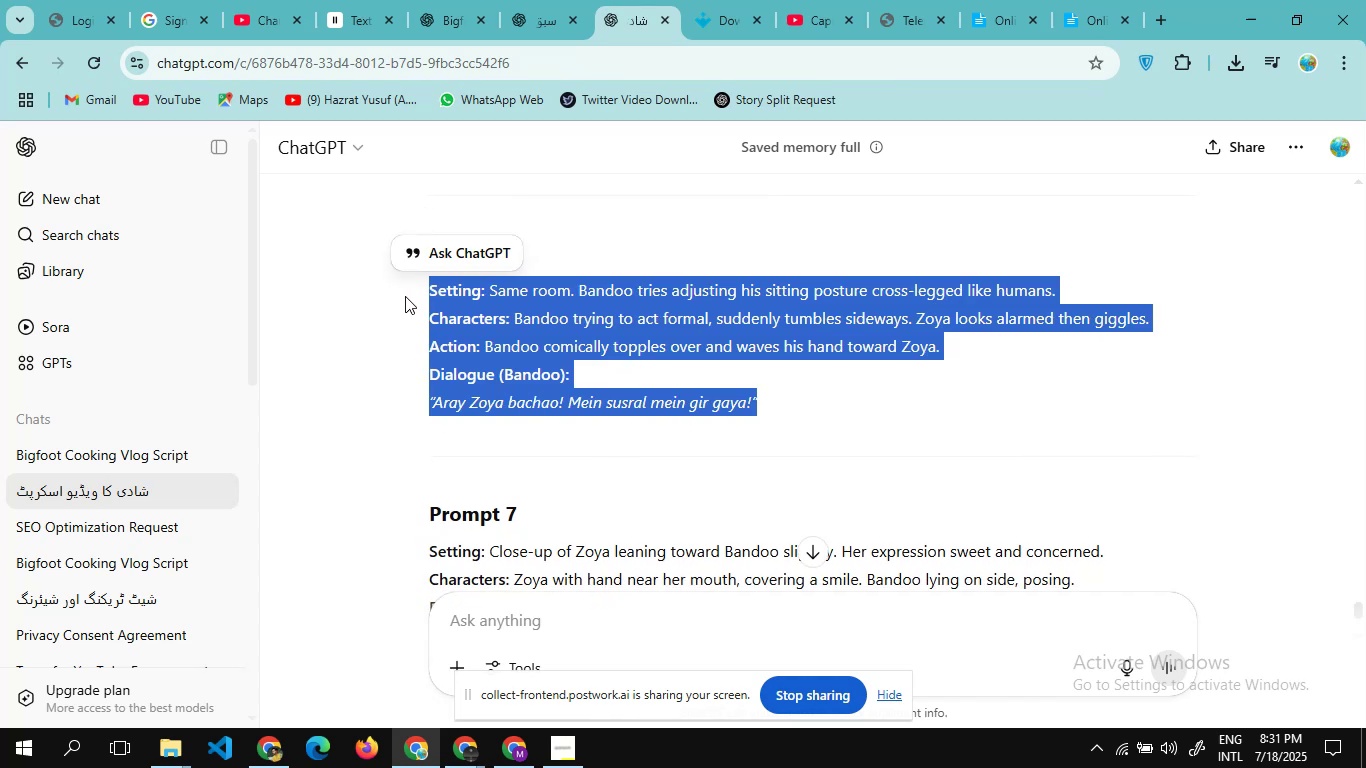 
key(Control+C)
 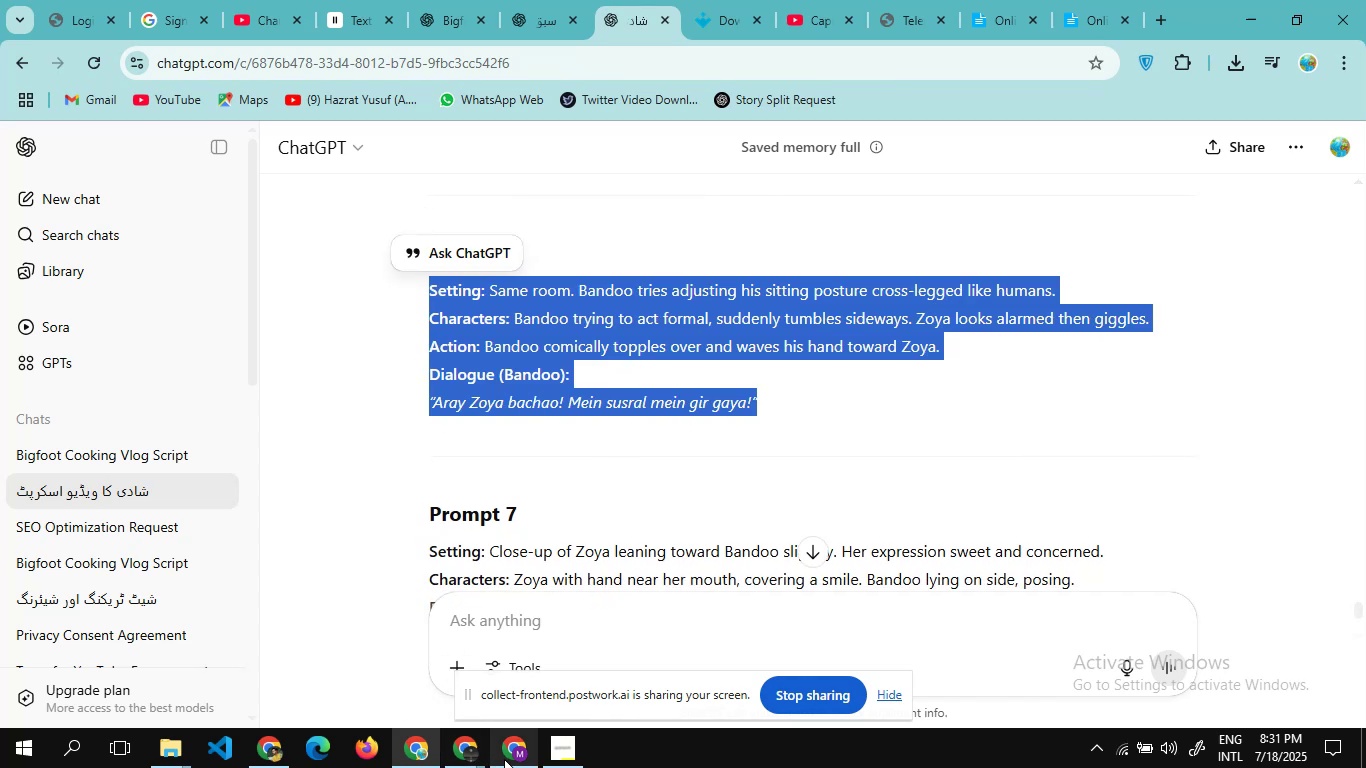 
left_click([504, 759])
 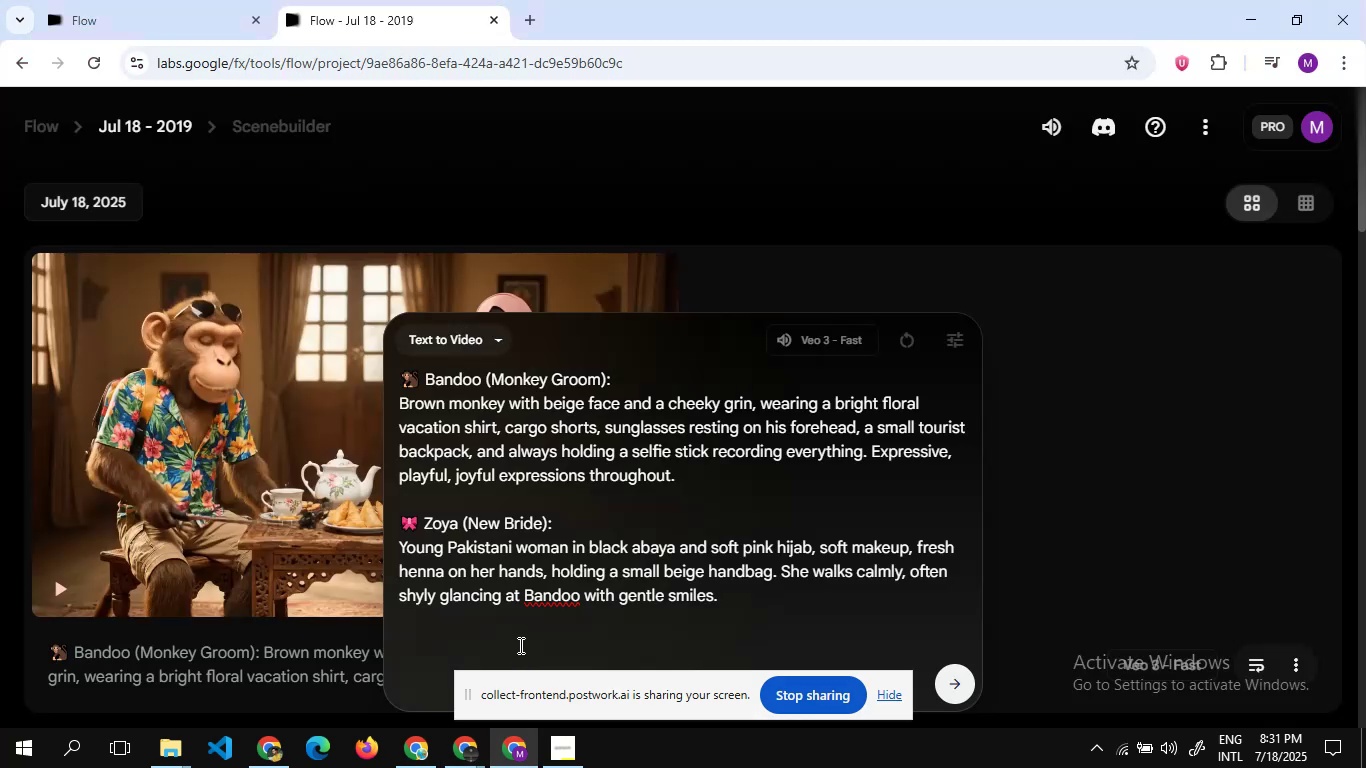 
key(Control+V)
 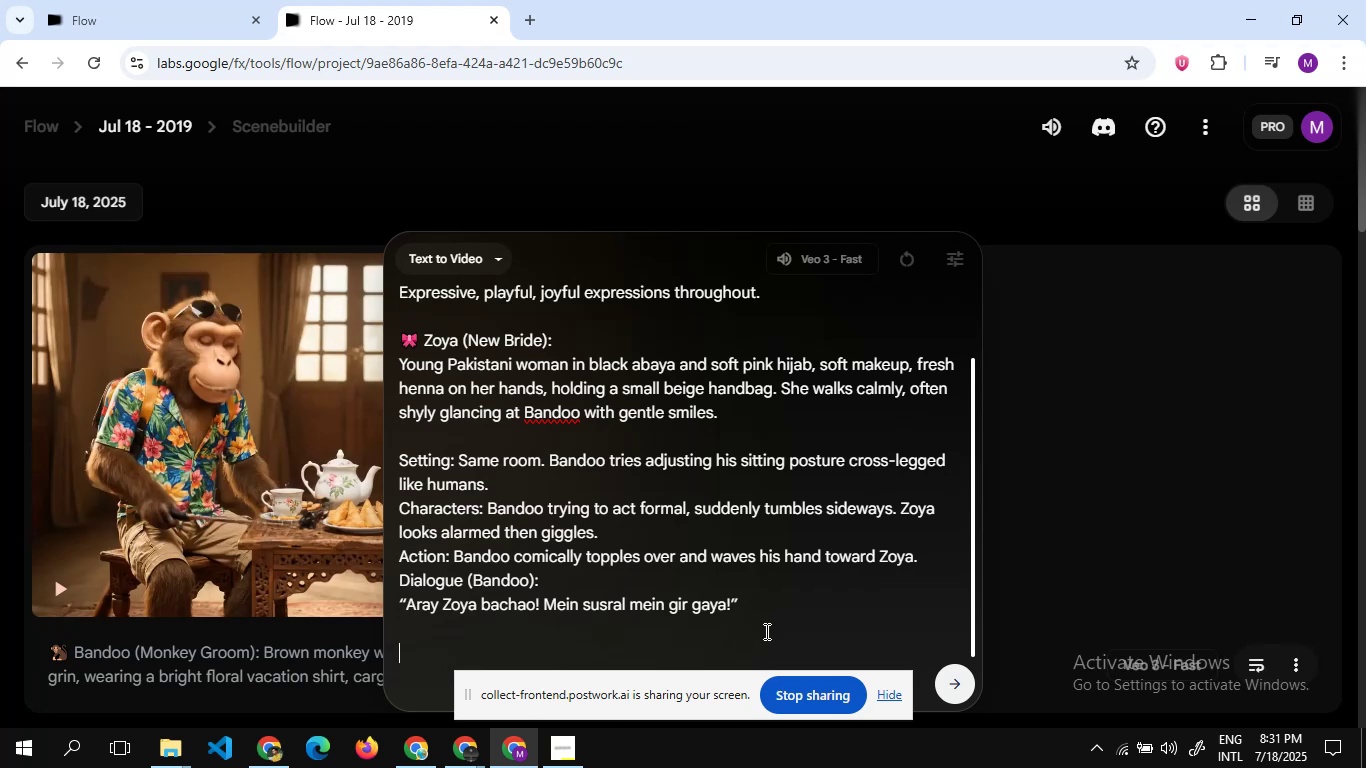 
left_click_drag(start_coordinate=[766, 608], to_coordinate=[378, 585])
 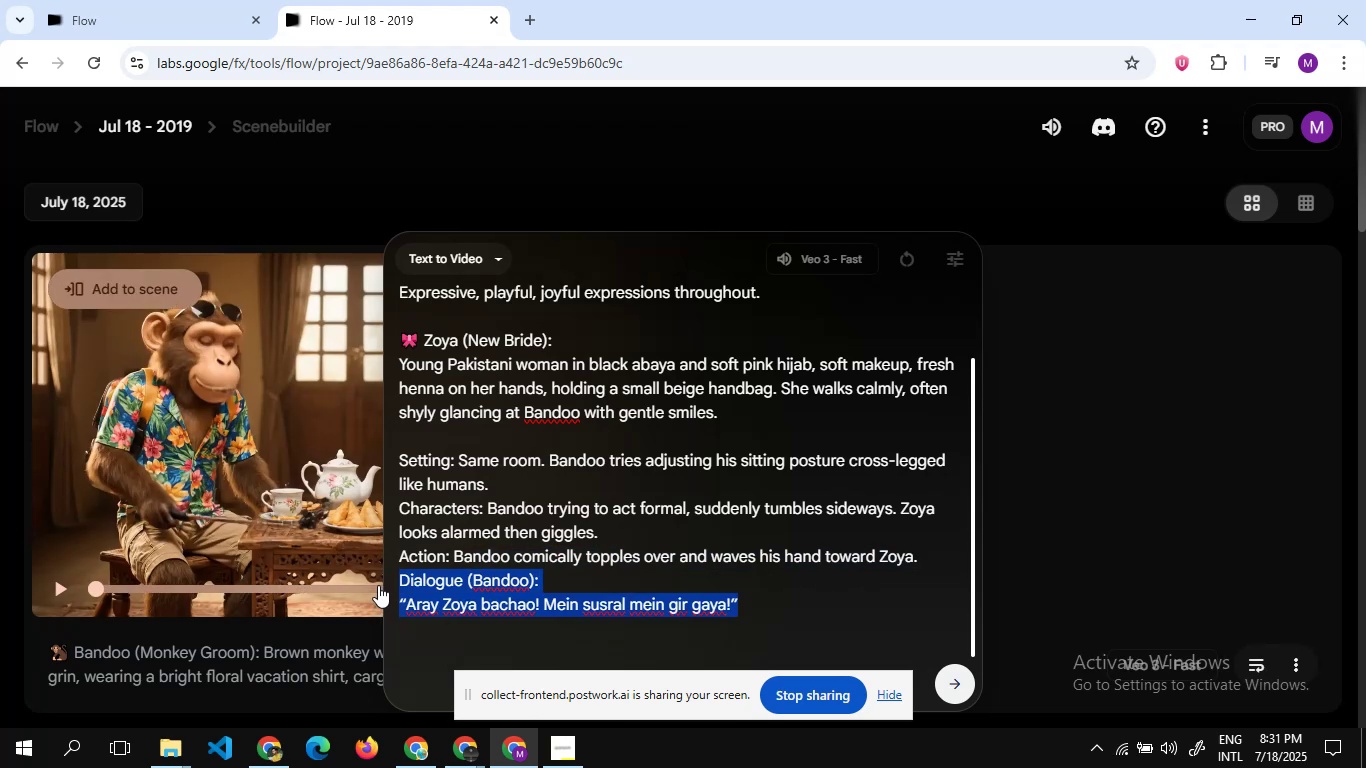 
key(Control+C)
 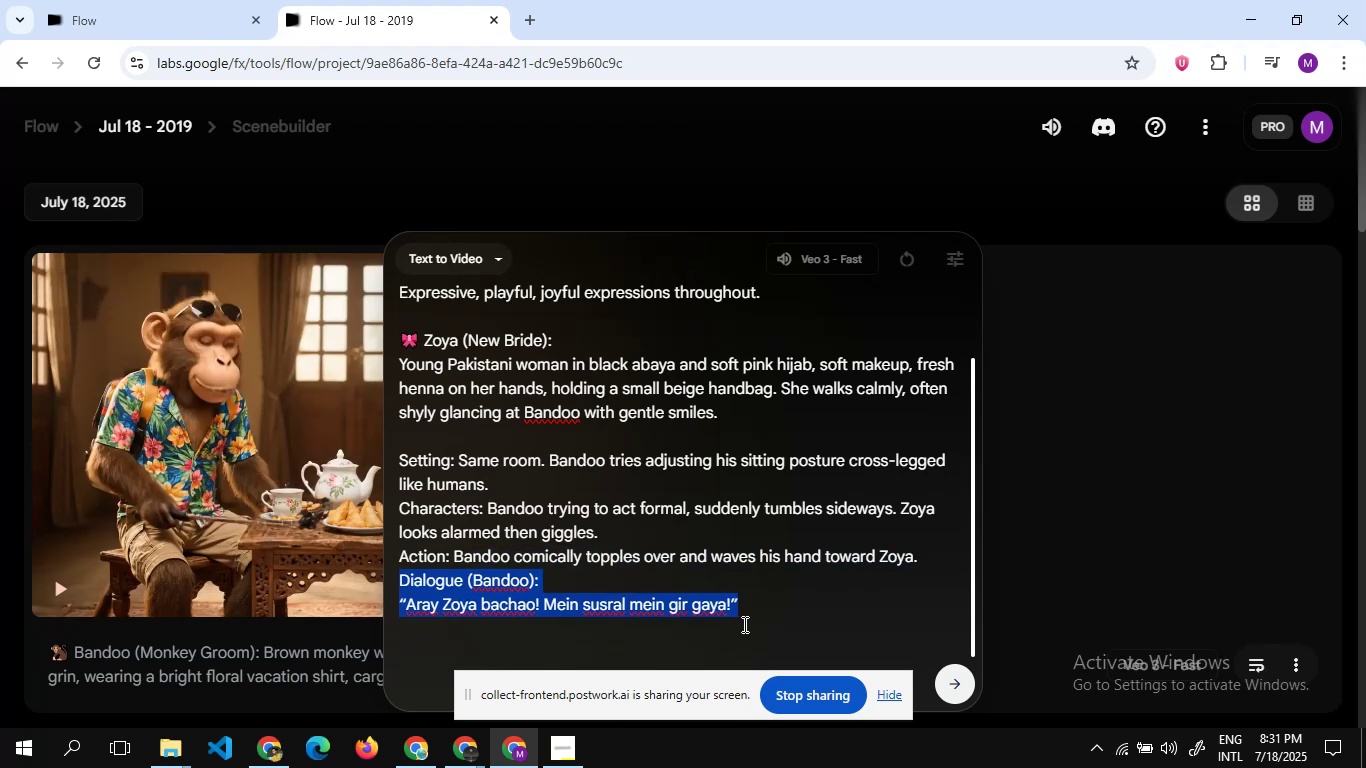 
left_click([740, 639])
 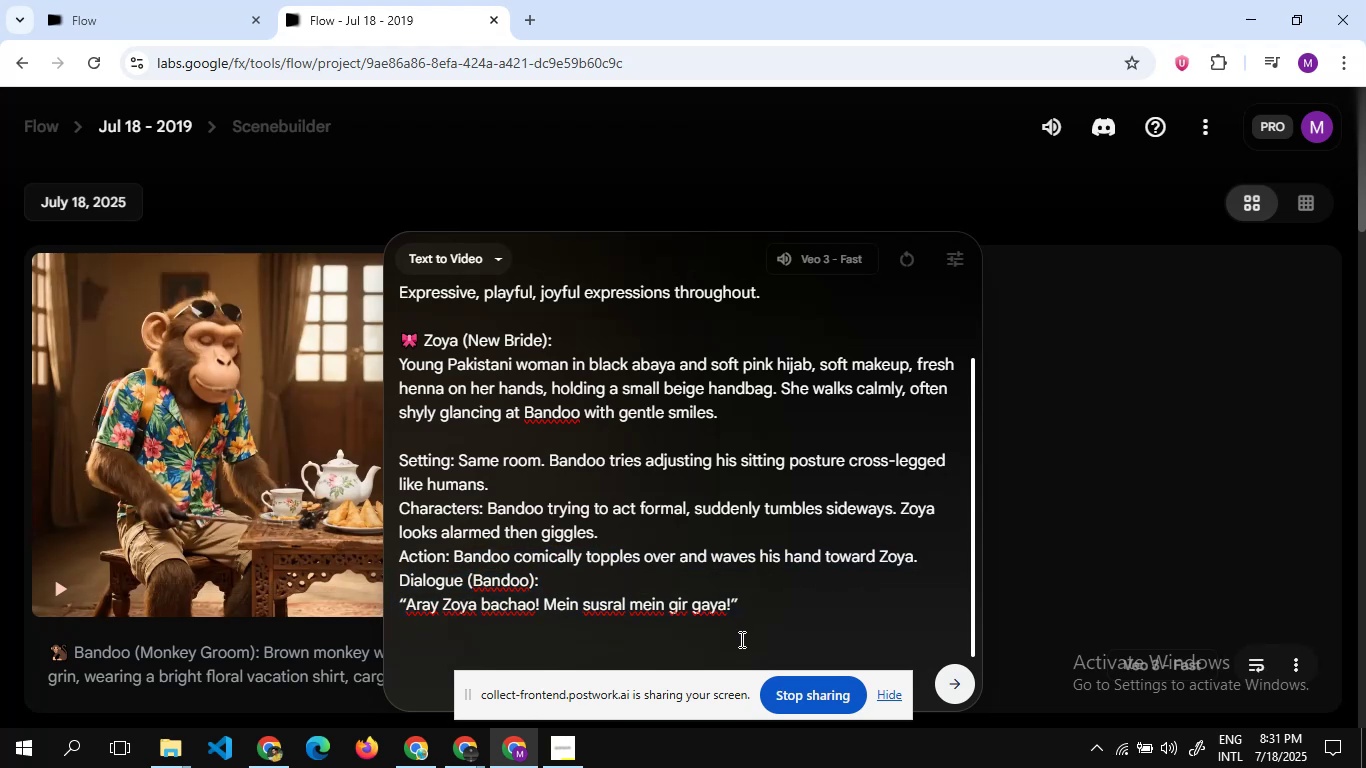 
key(Control+V)
 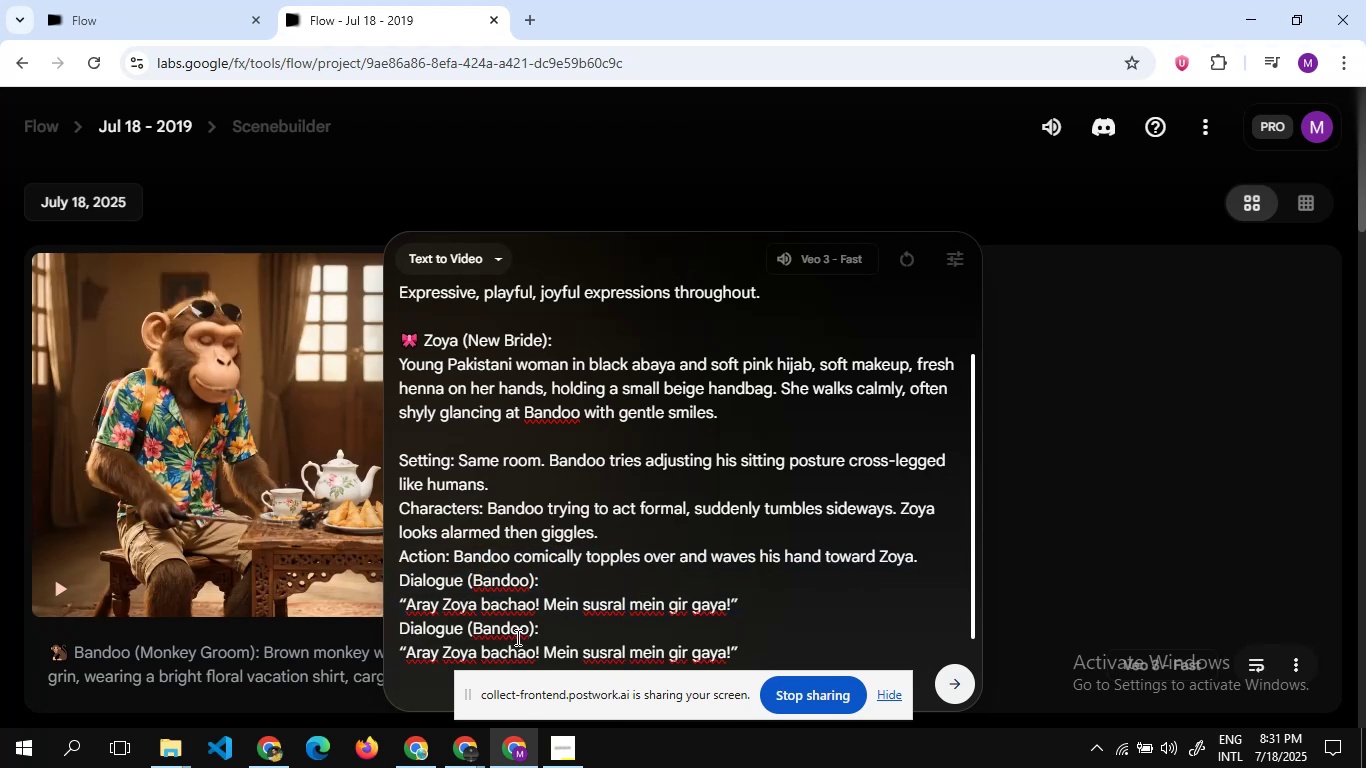 
left_click([529, 630])
 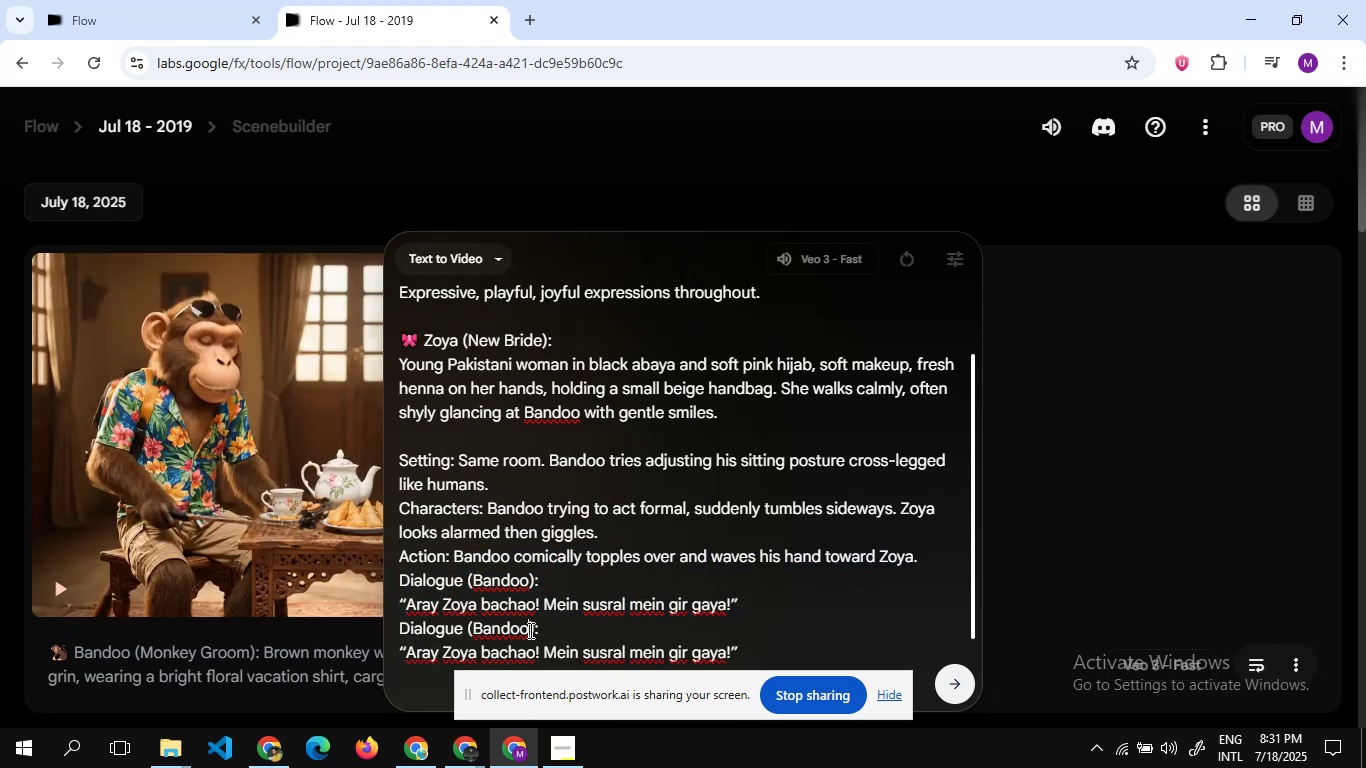 
key(Backspace)
key(Backspace)
key(Backspace)
key(Backspace)
key(Backspace)
key(Backspace)
type(Zoya)
 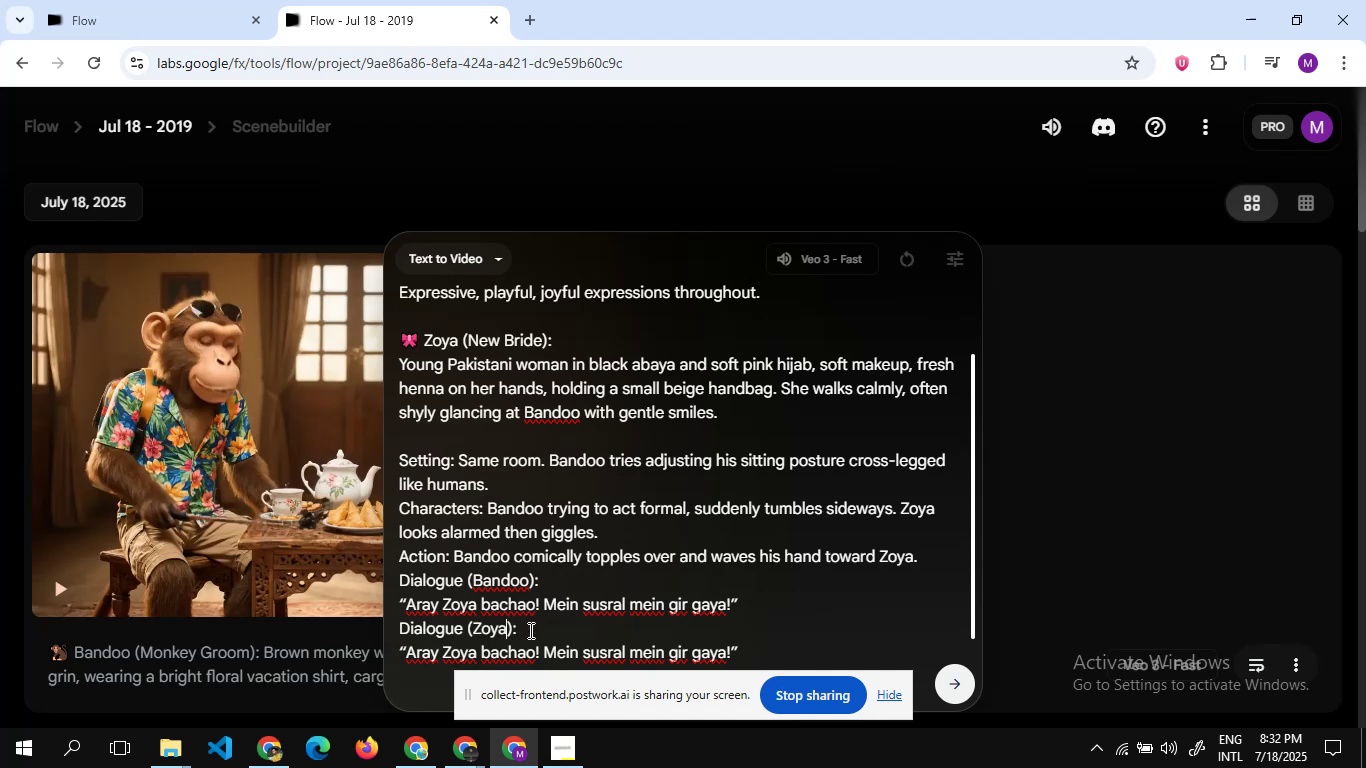 
left_click_drag(start_coordinate=[726, 652], to_coordinate=[409, 618])
 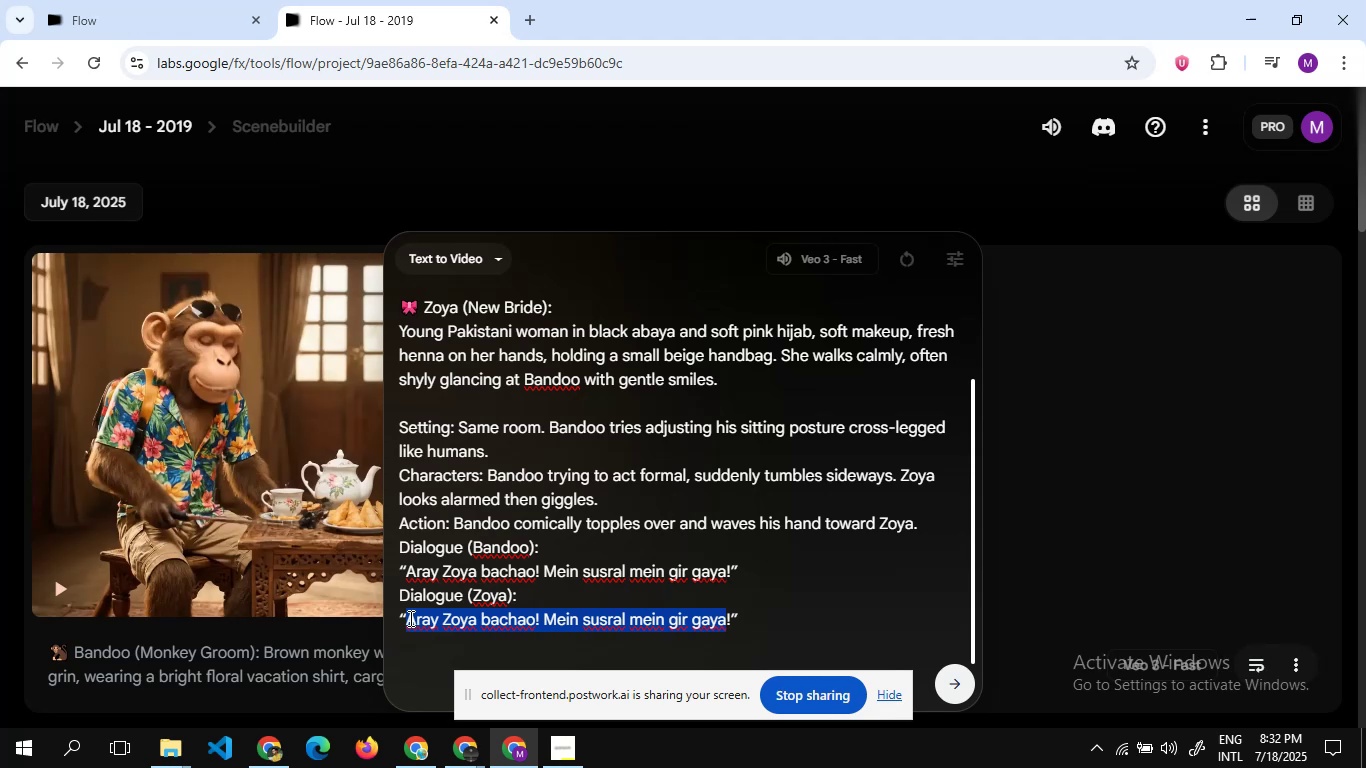 
type(Tumhain kaha bhi tha aram sy chala kar )
key(Backspace)
type(o )
key(Backspace)
type(,)
key(Backspace)
type(.... koi chot tu ni lagi jan ko)
 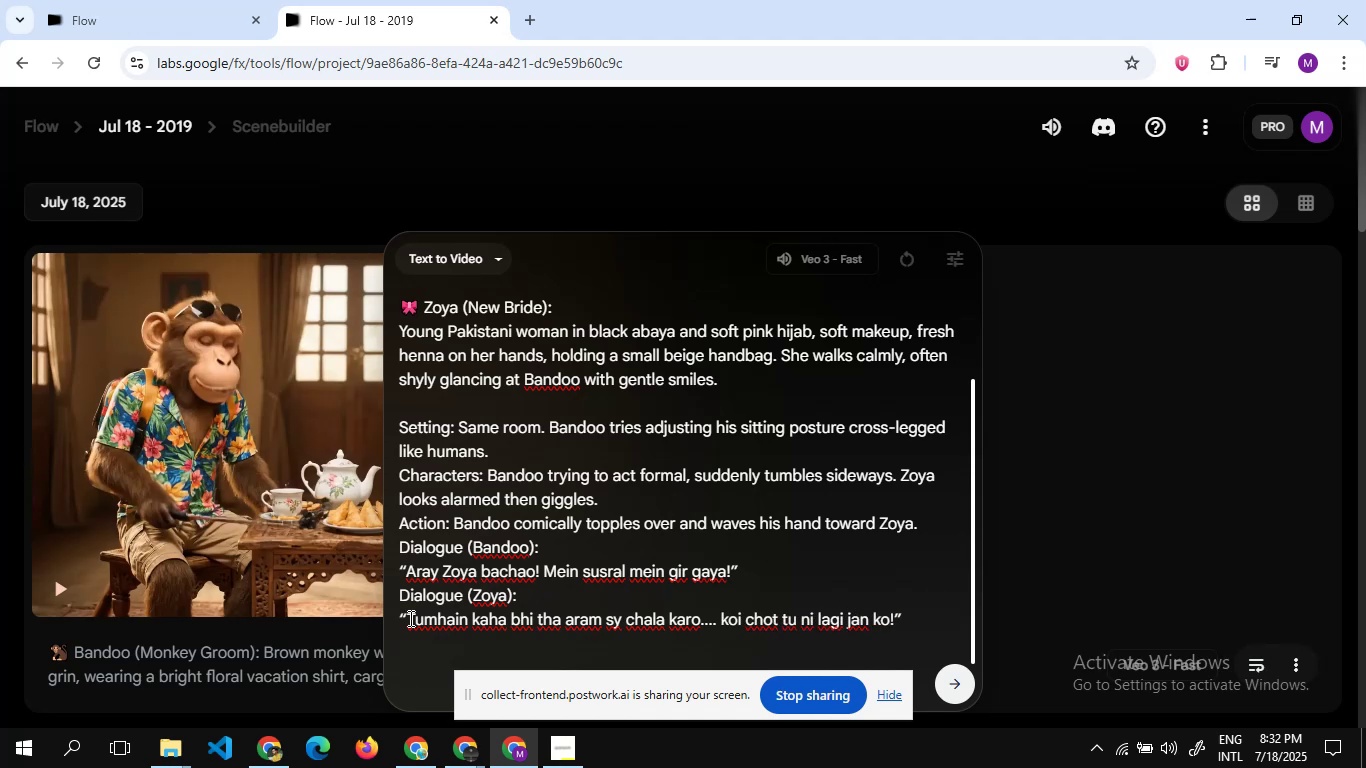 
key(Enter)
 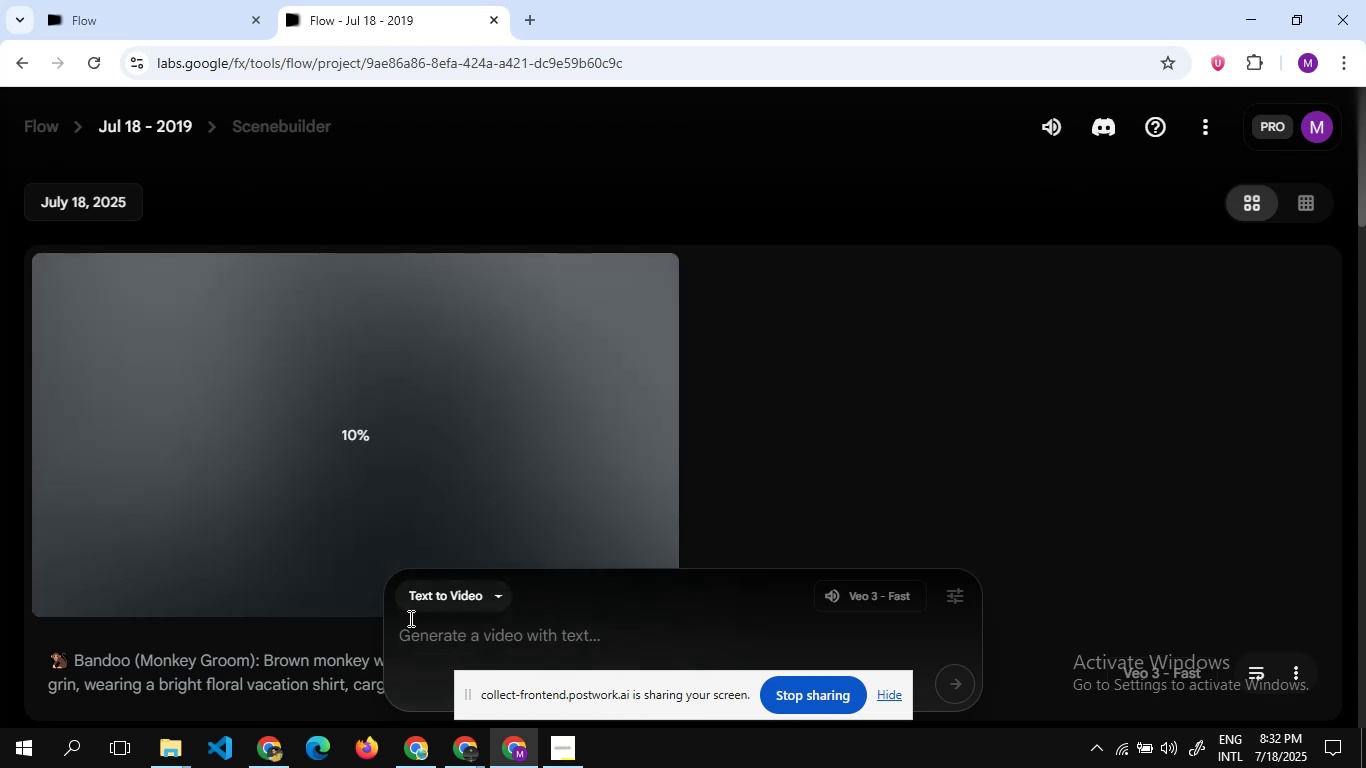 
wait(16.63)
 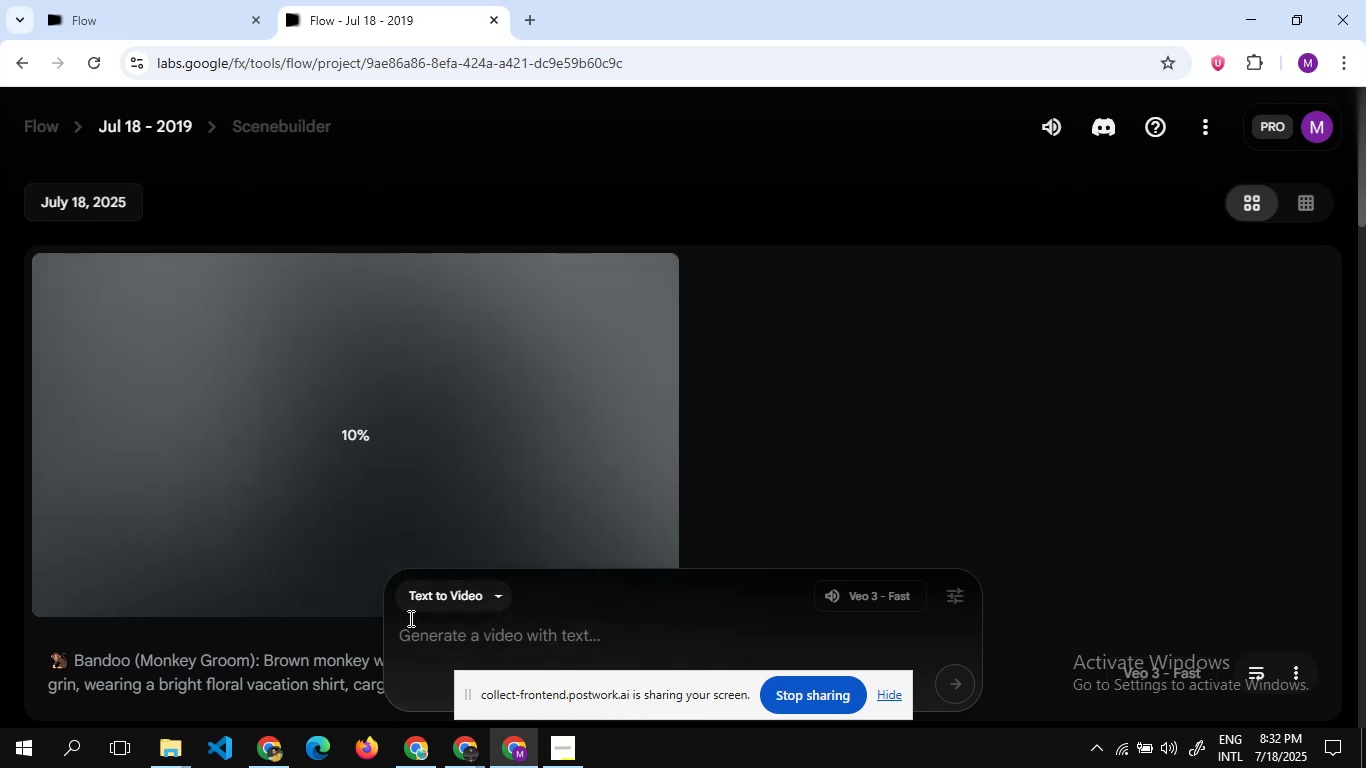 
scroll: coordinate [287, 431], scroll_direction: down, amount: 2.0
 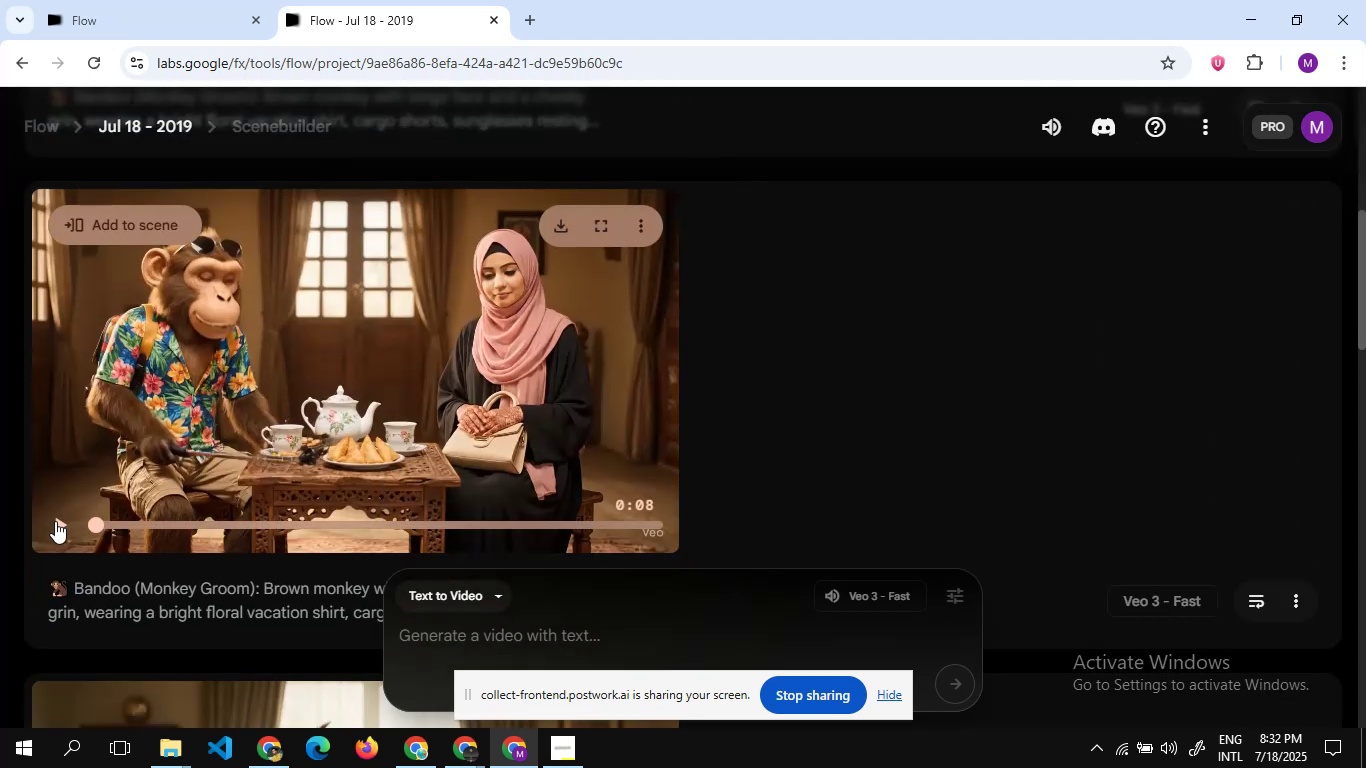 
left_click([55, 521])
 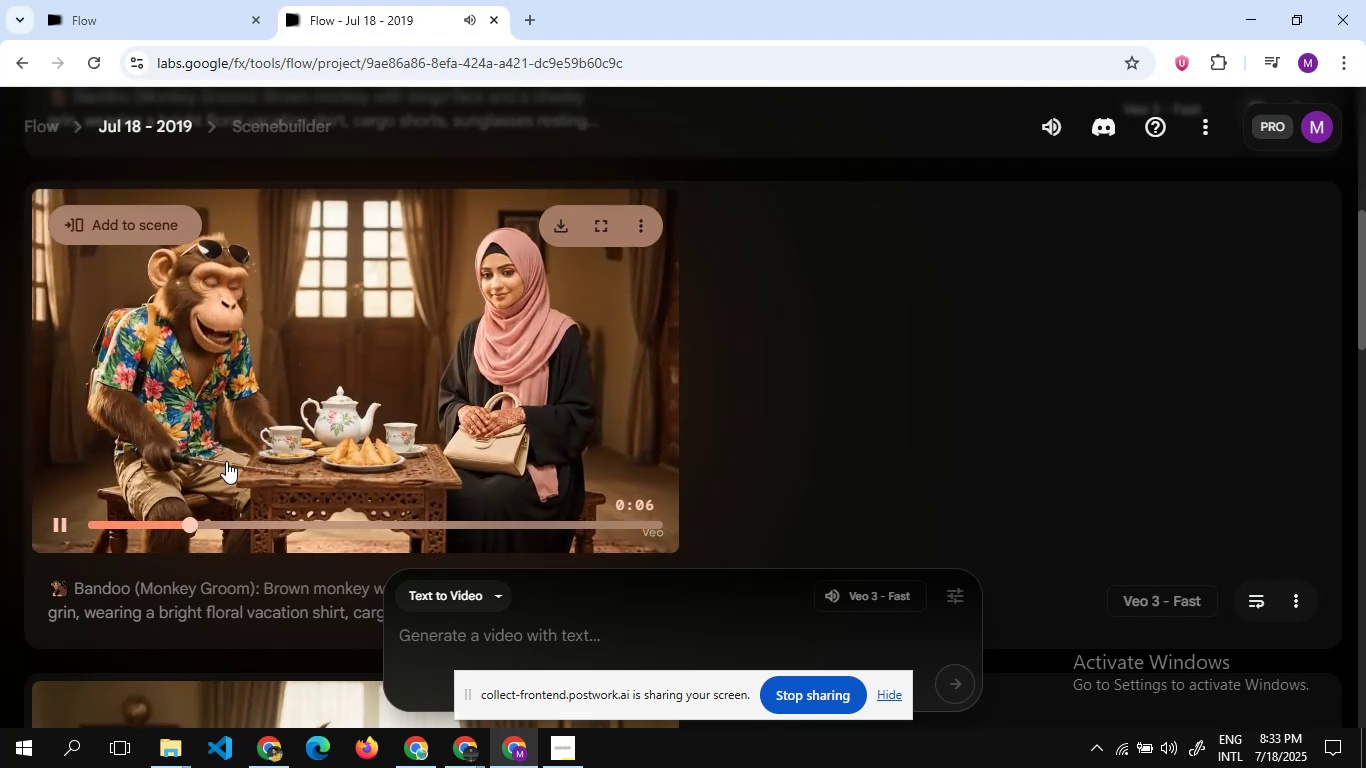 
wait(15.32)
 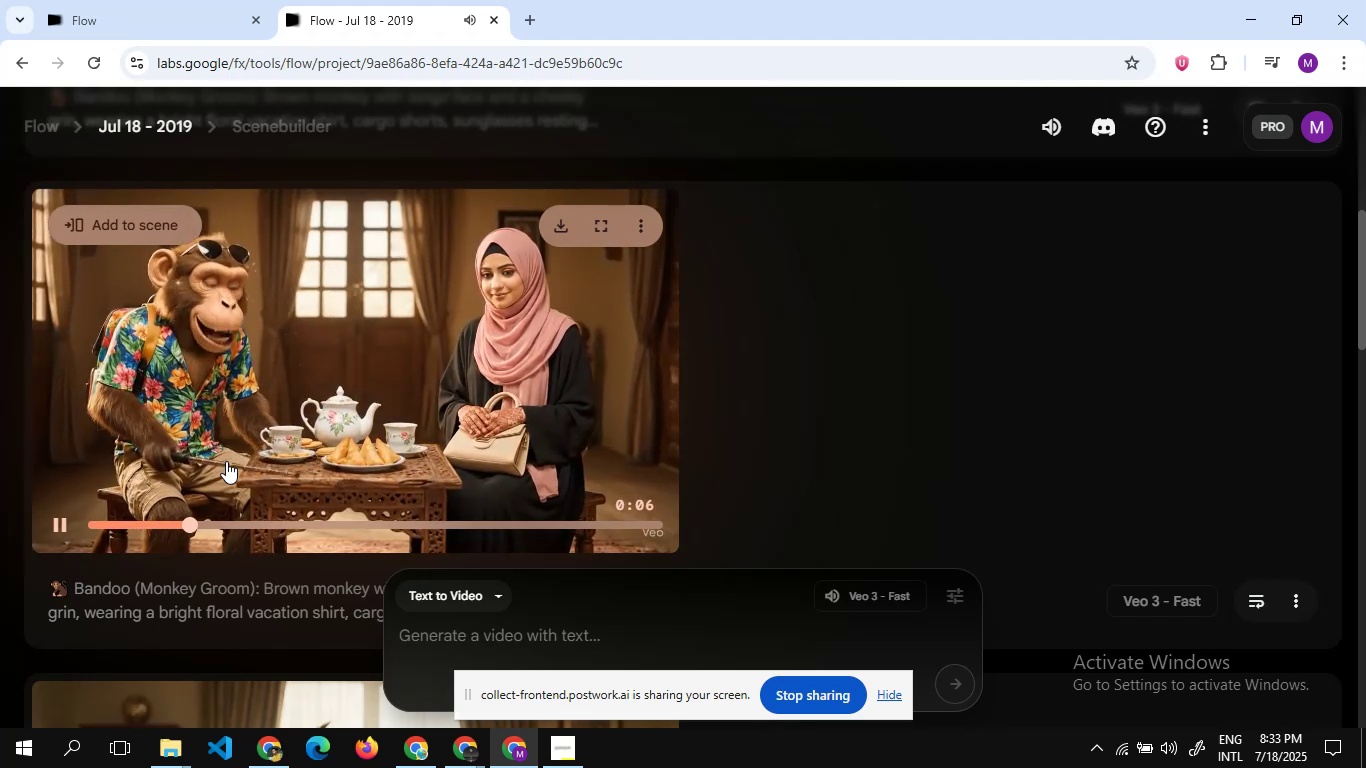 
scroll: coordinate [194, 347], scroll_direction: down, amount: 7.0
 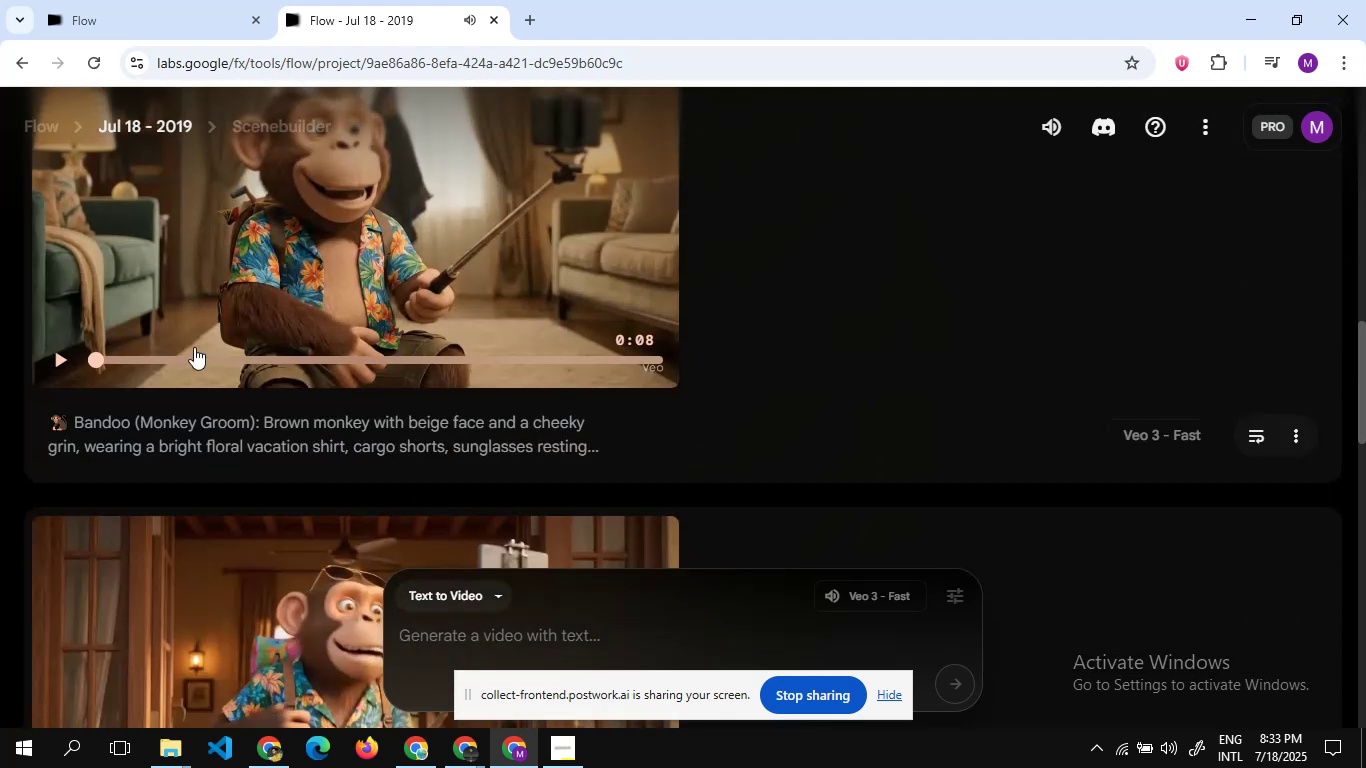 
scroll: coordinate [194, 347], scroll_direction: up, amount: 5.0
 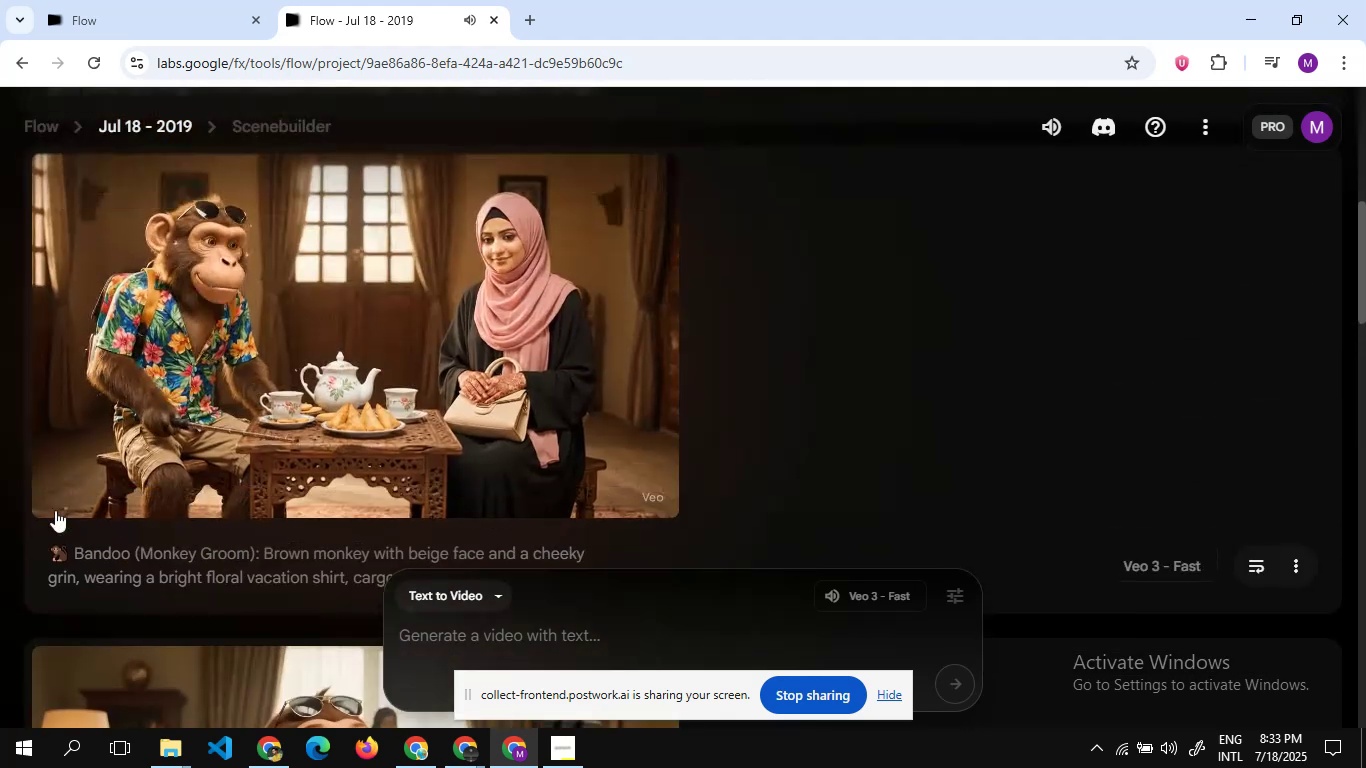 
left_click([60, 495])
 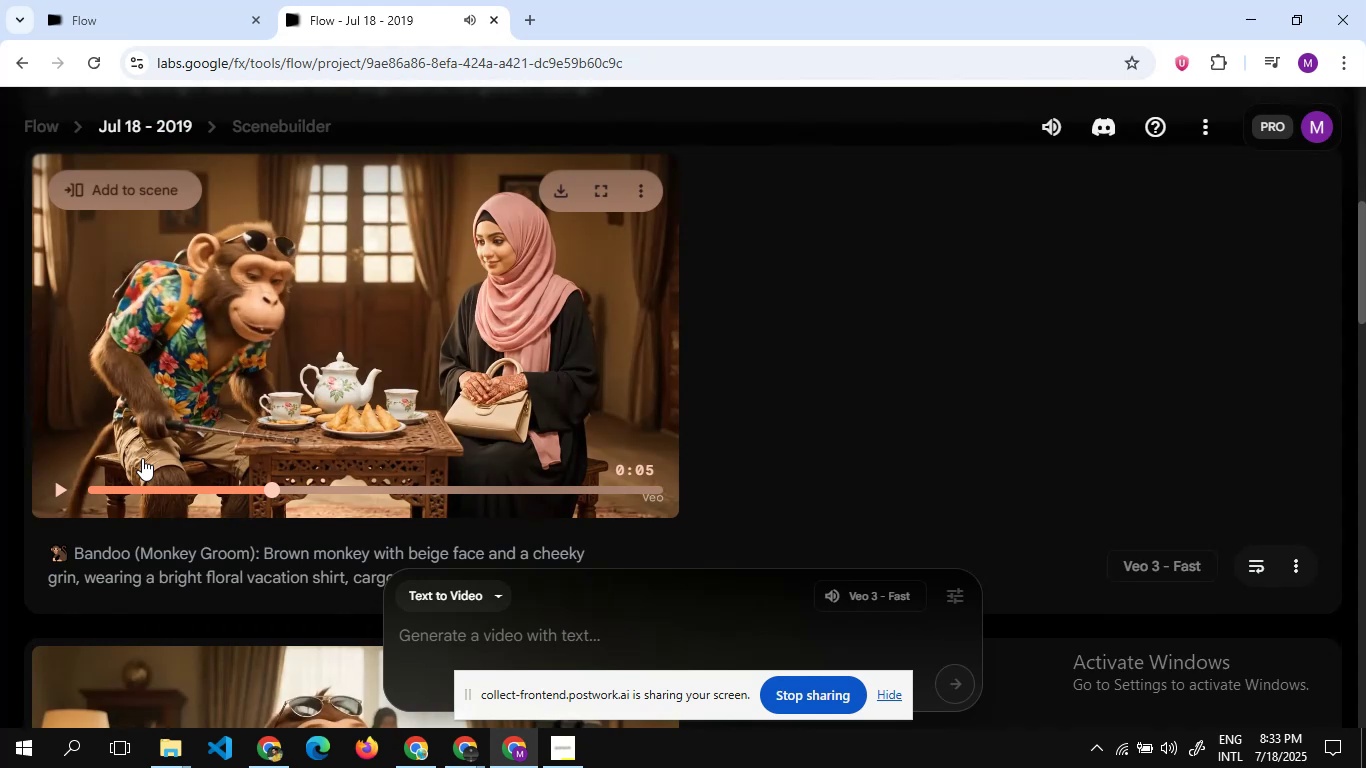 
scroll: coordinate [254, 363], scroll_direction: up, amount: 3.0
 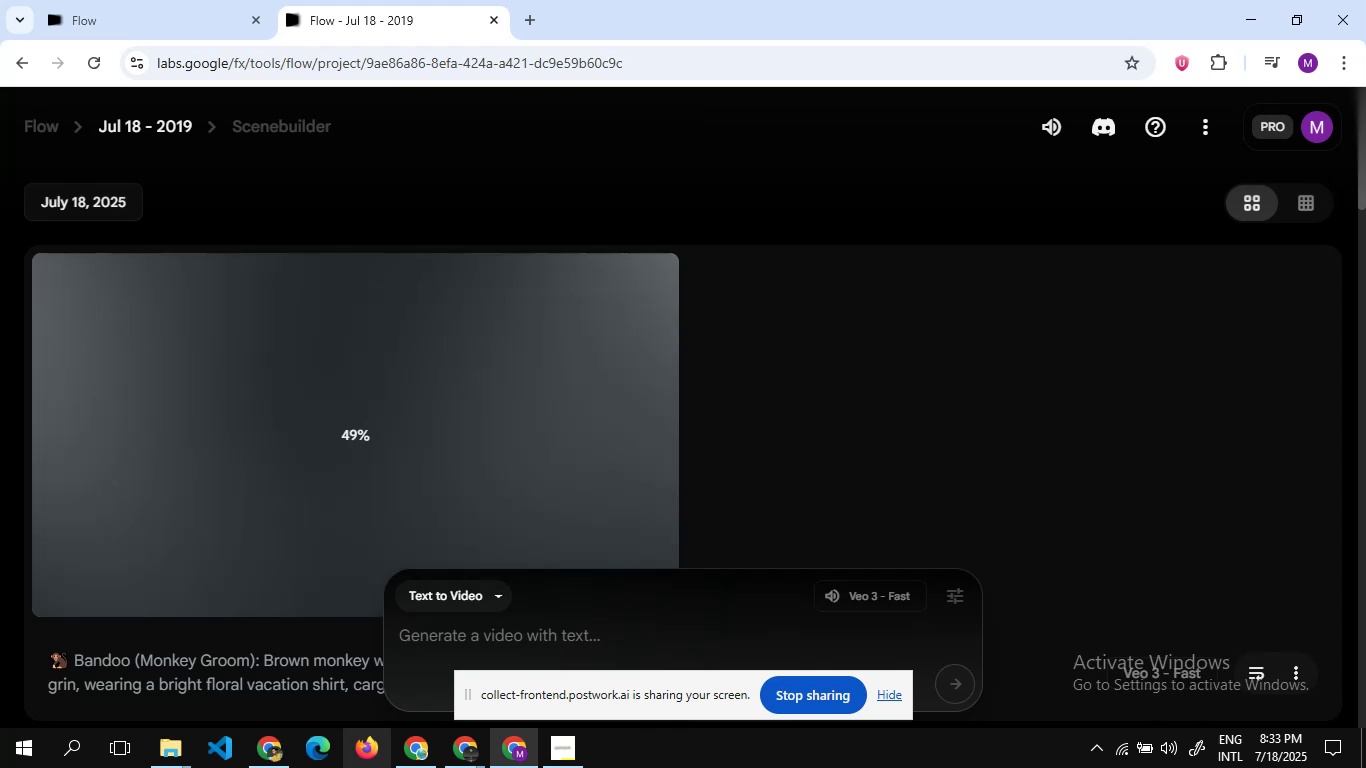 
left_click([427, 762])
 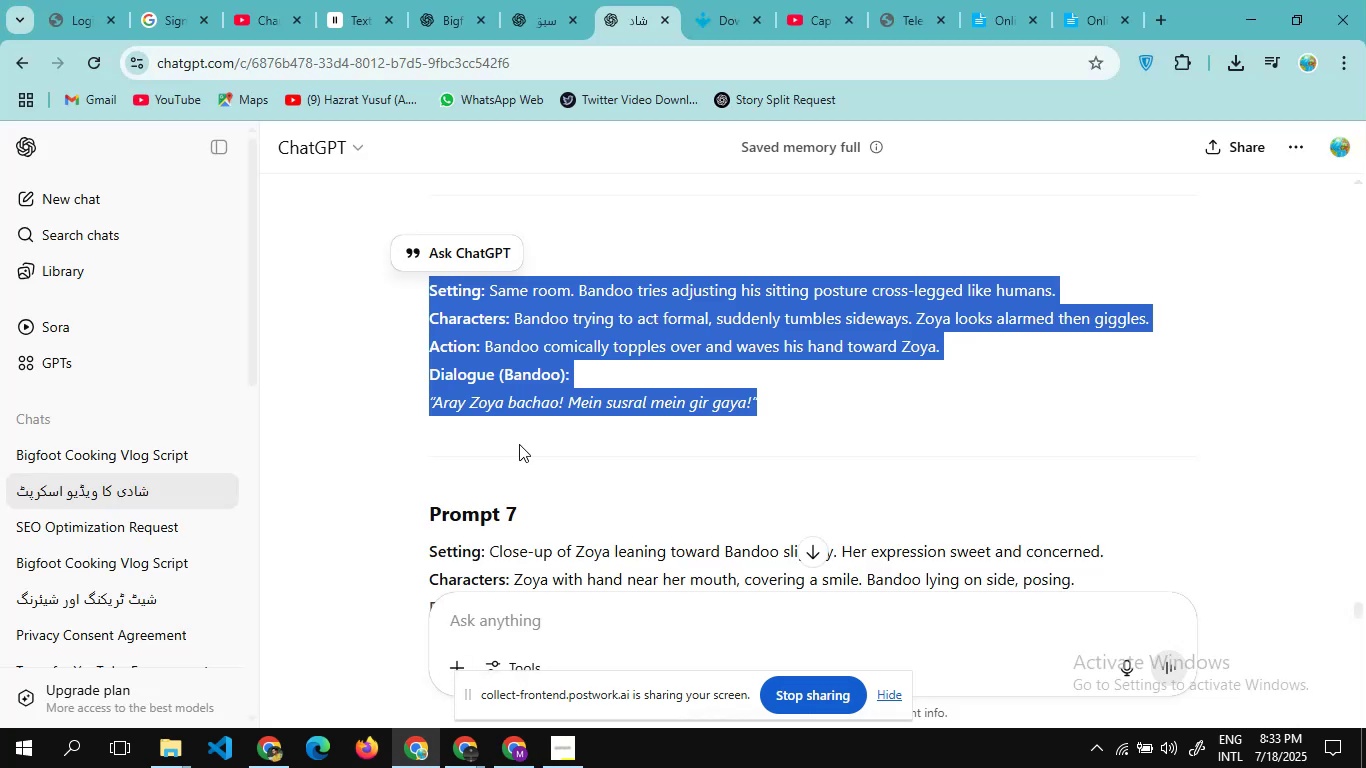 
scroll: coordinate [522, 442], scroll_direction: up, amount: 19.0
 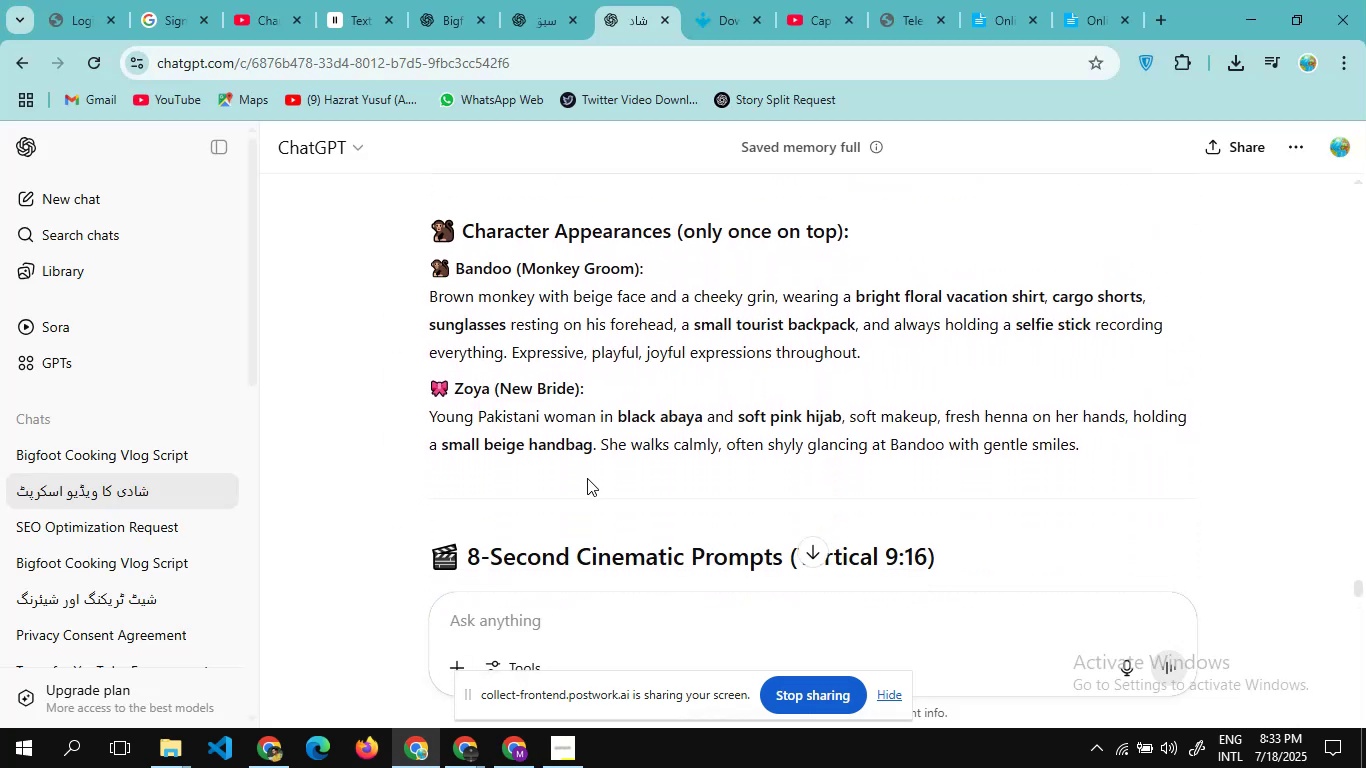 
left_click_drag(start_coordinate=[588, 479], to_coordinate=[425, 270])
 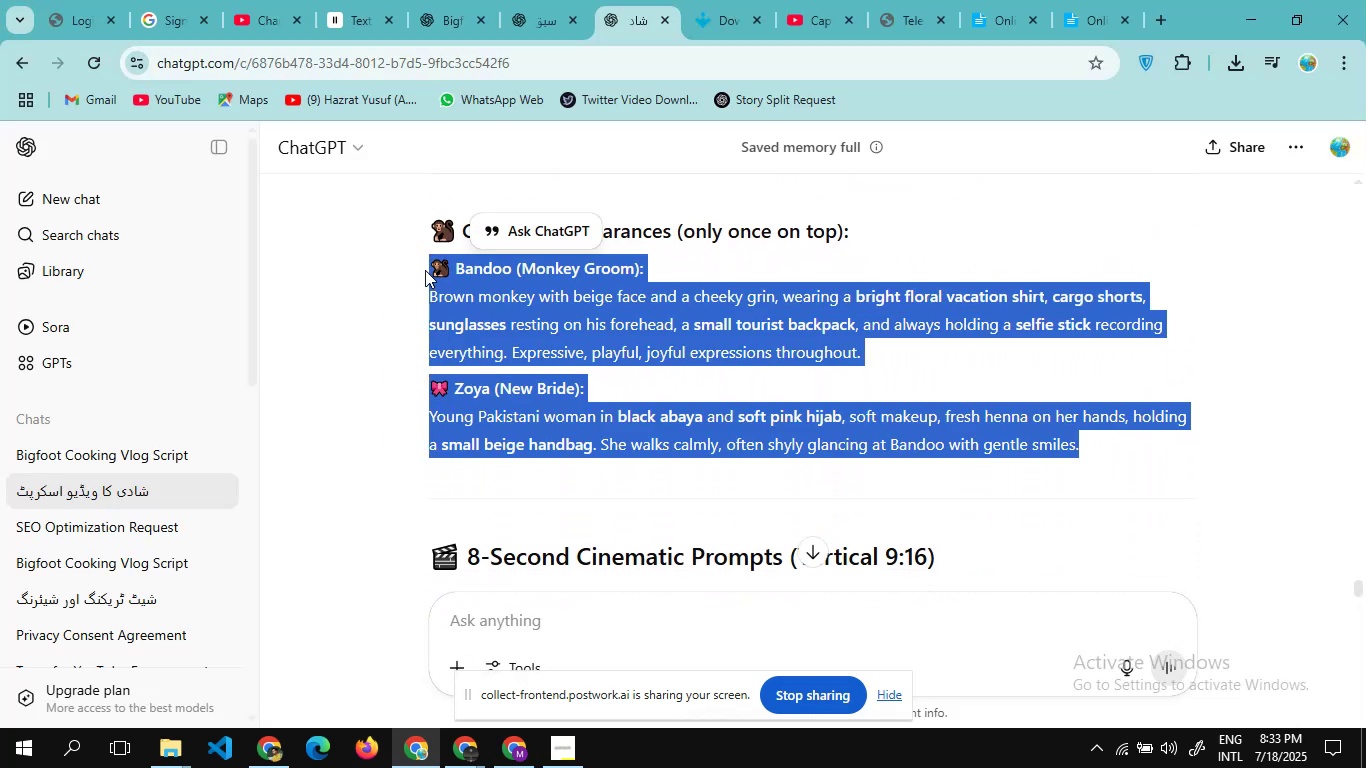 
key(Control+C)
 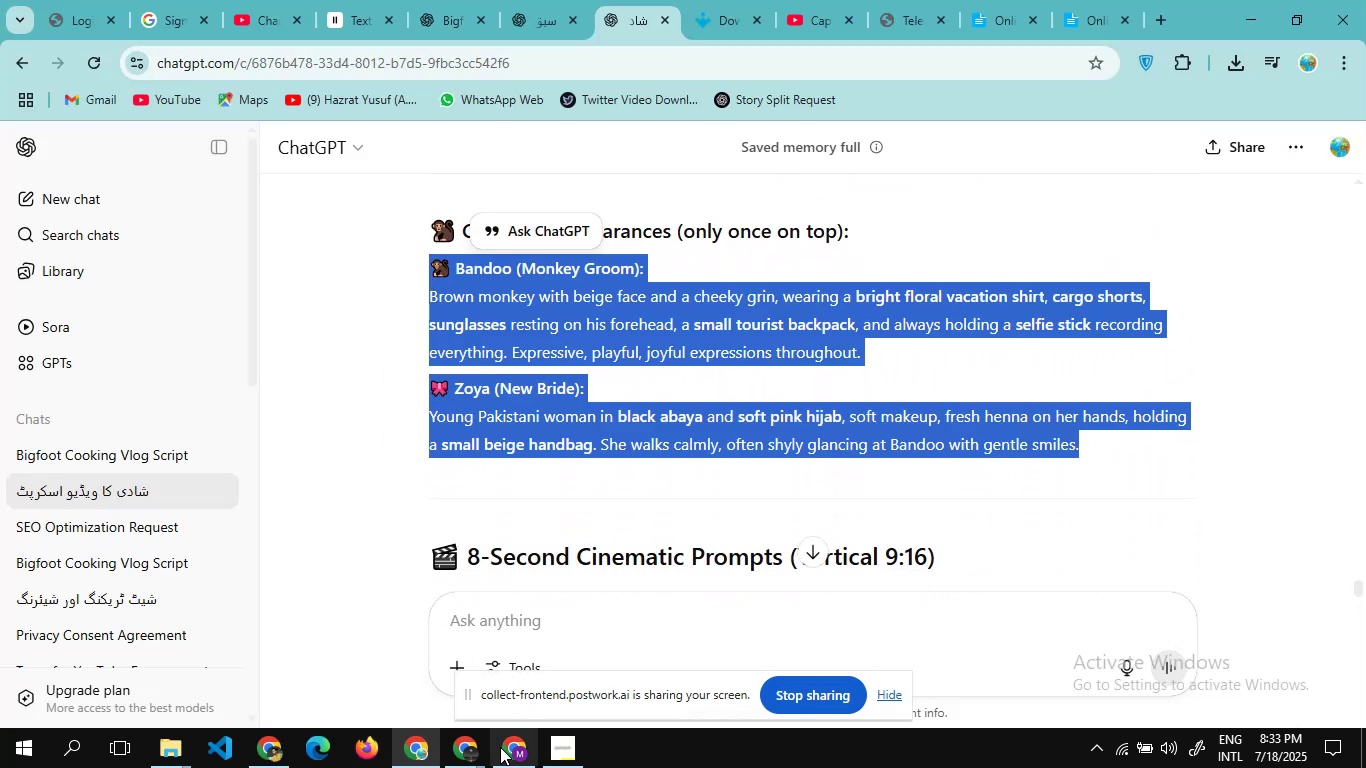 
left_click([500, 749])
 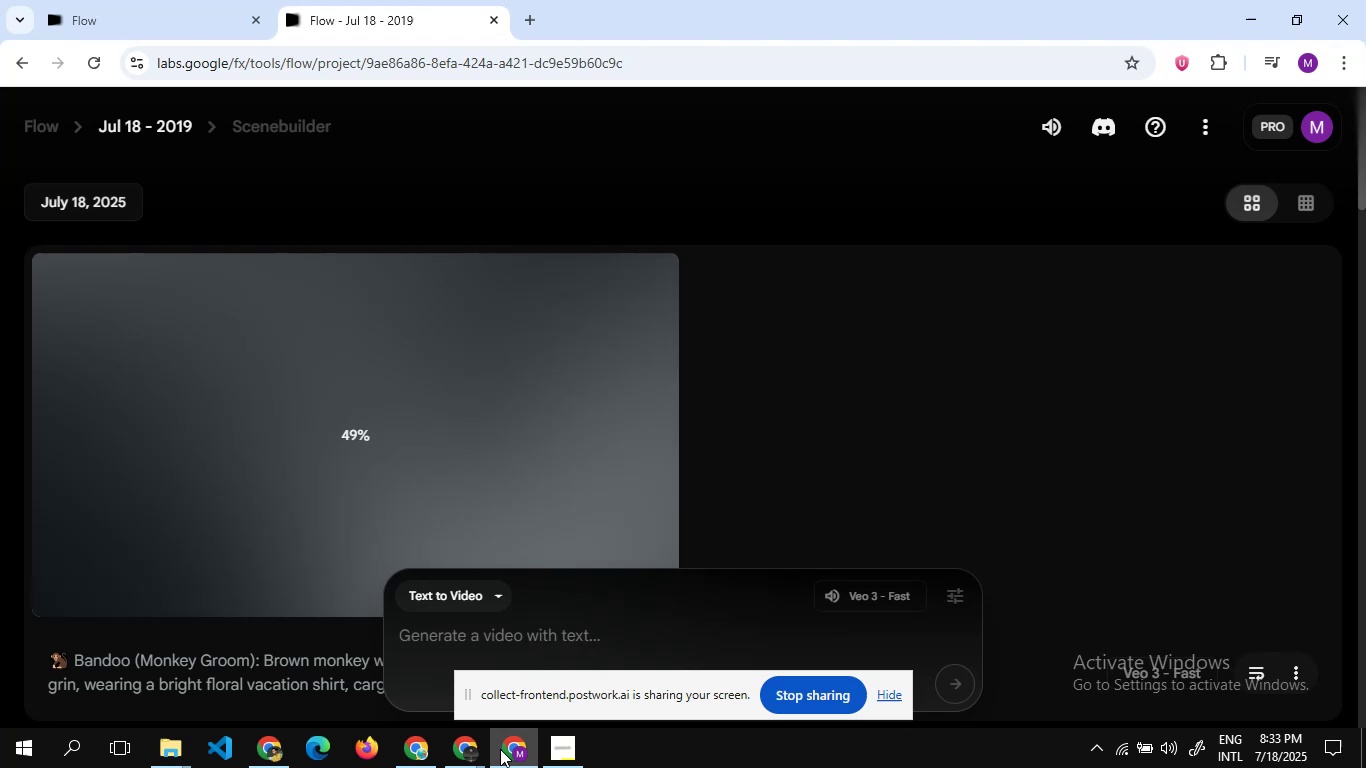 
left_click([504, 631])
 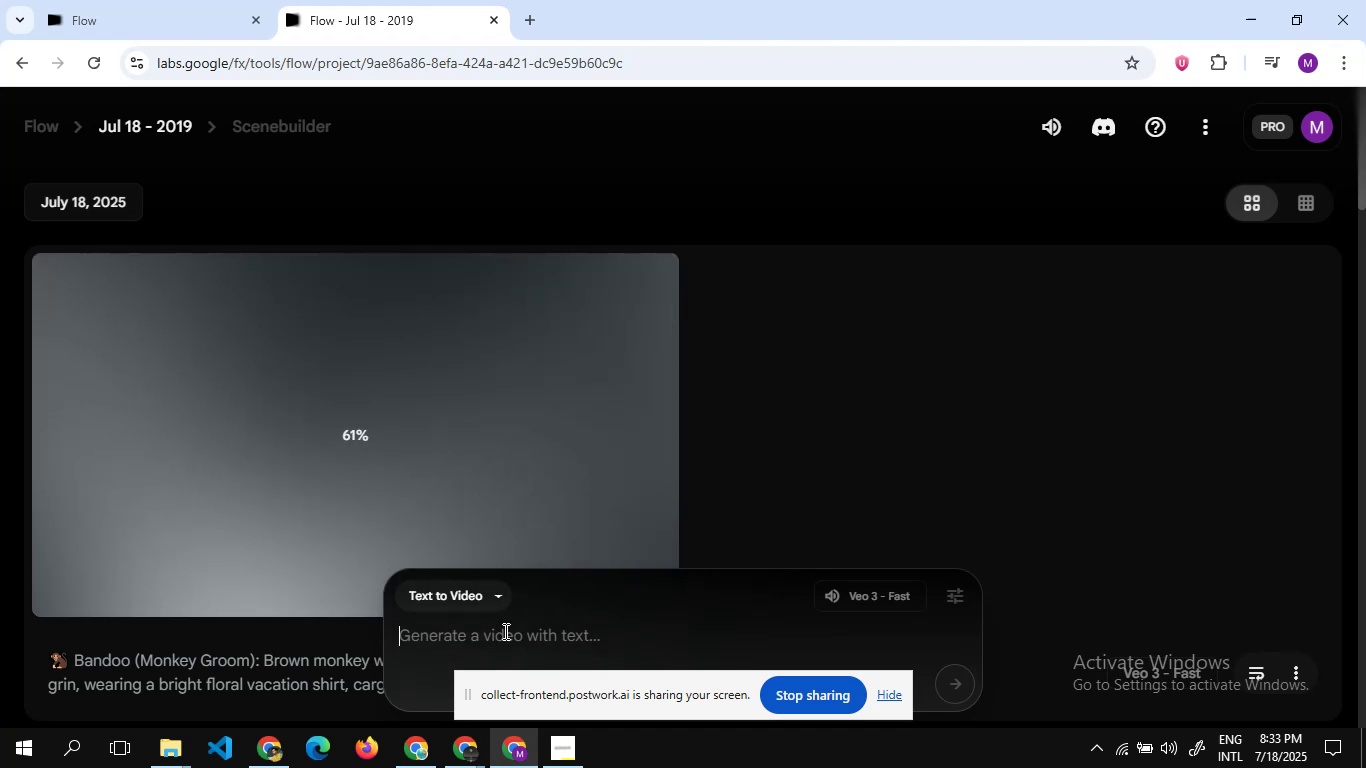 
key(Control+V)
 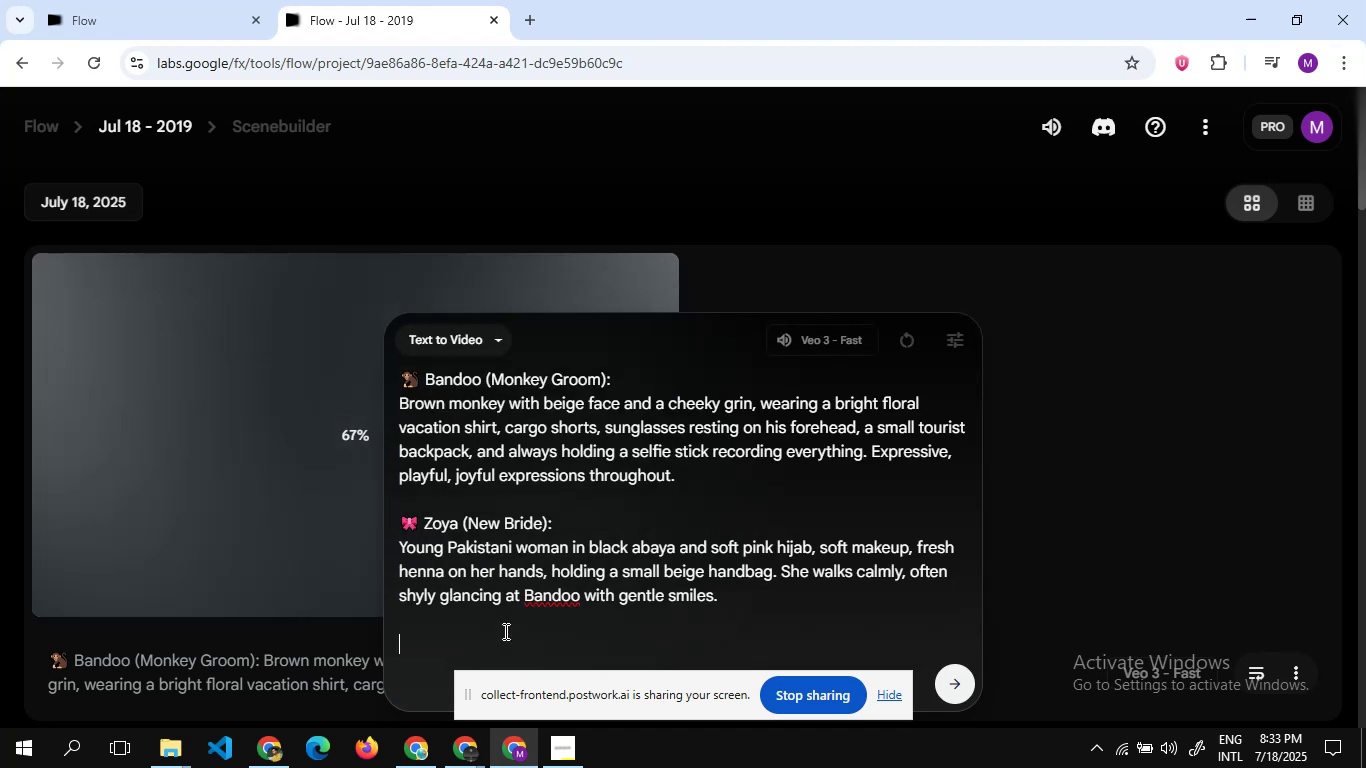 
wait(10.75)
 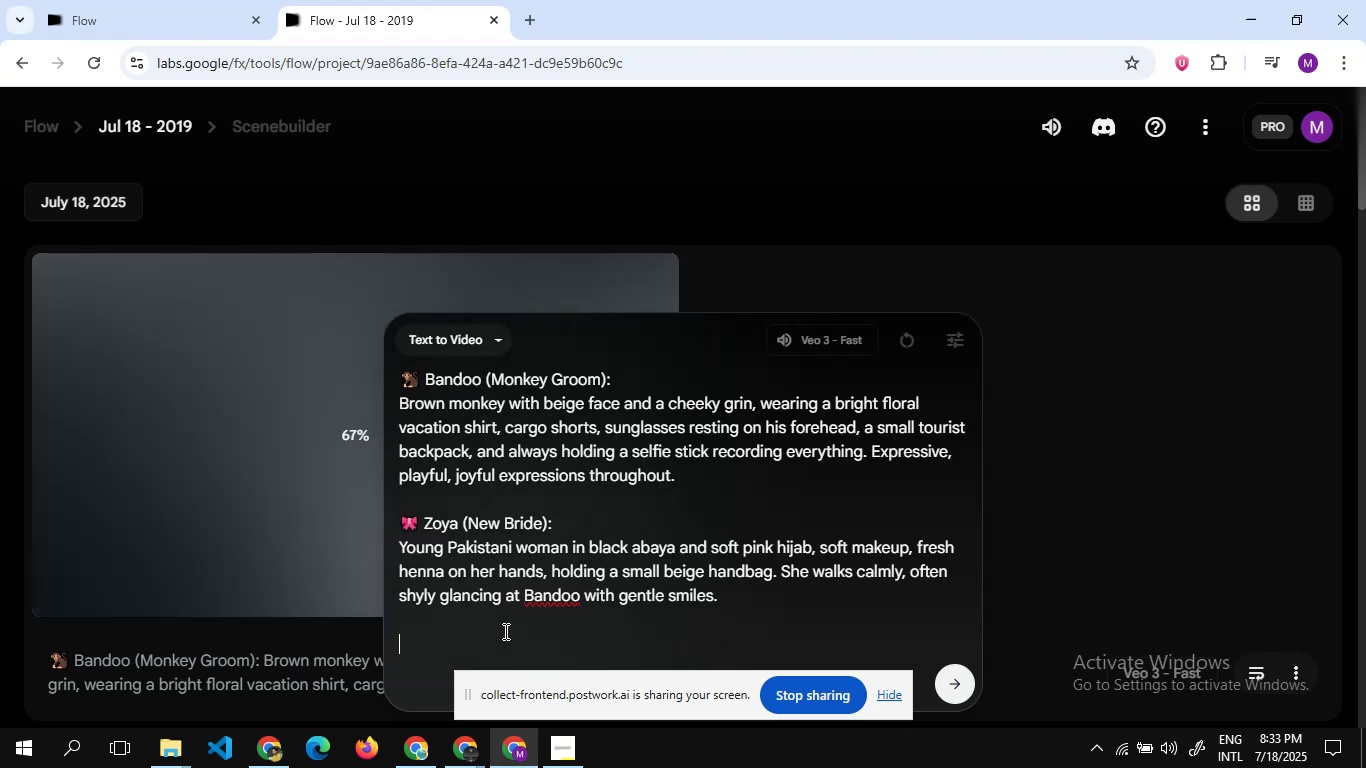 
key(Alt+Tab)
 